 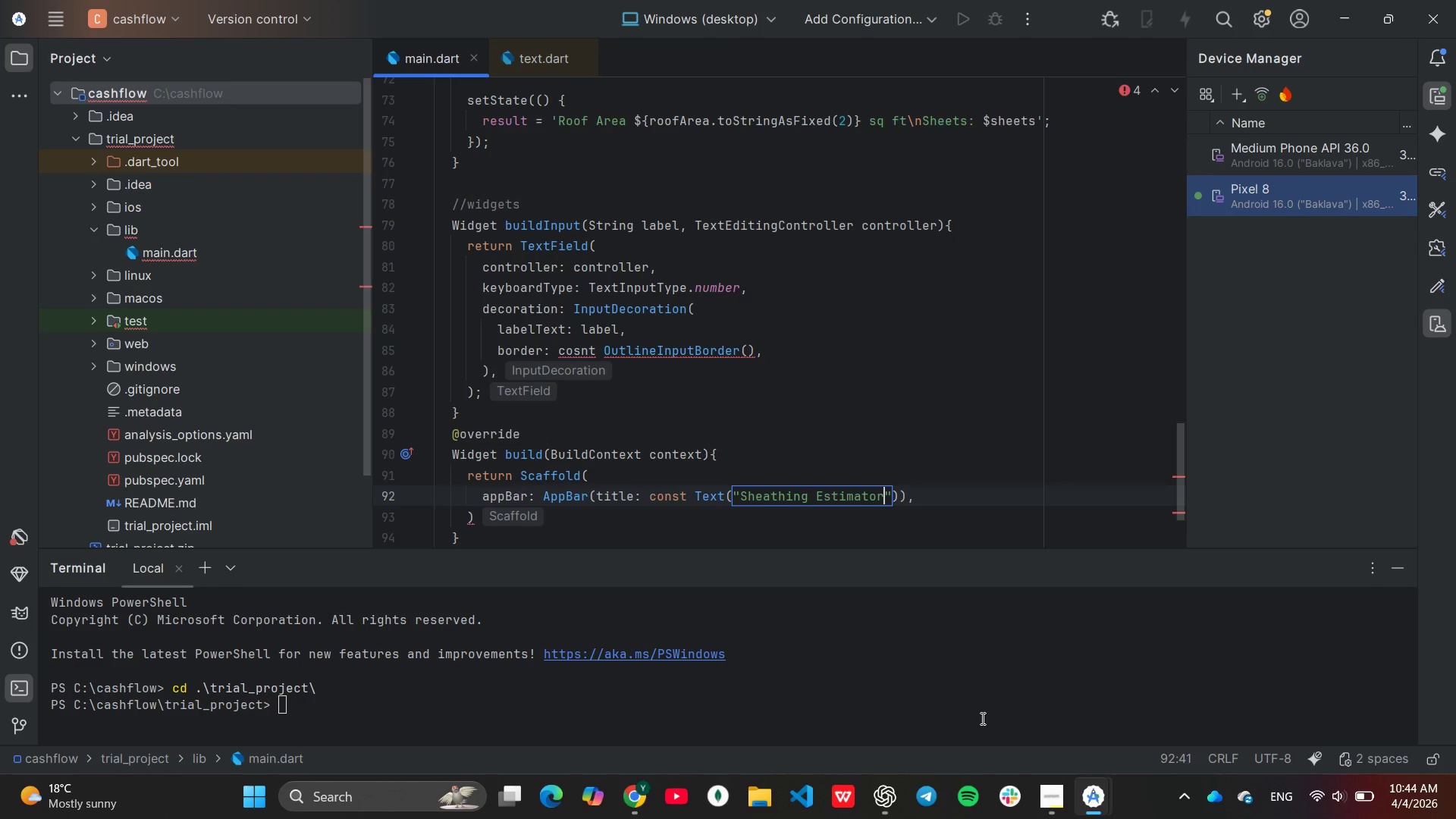 
key(Control+V)
 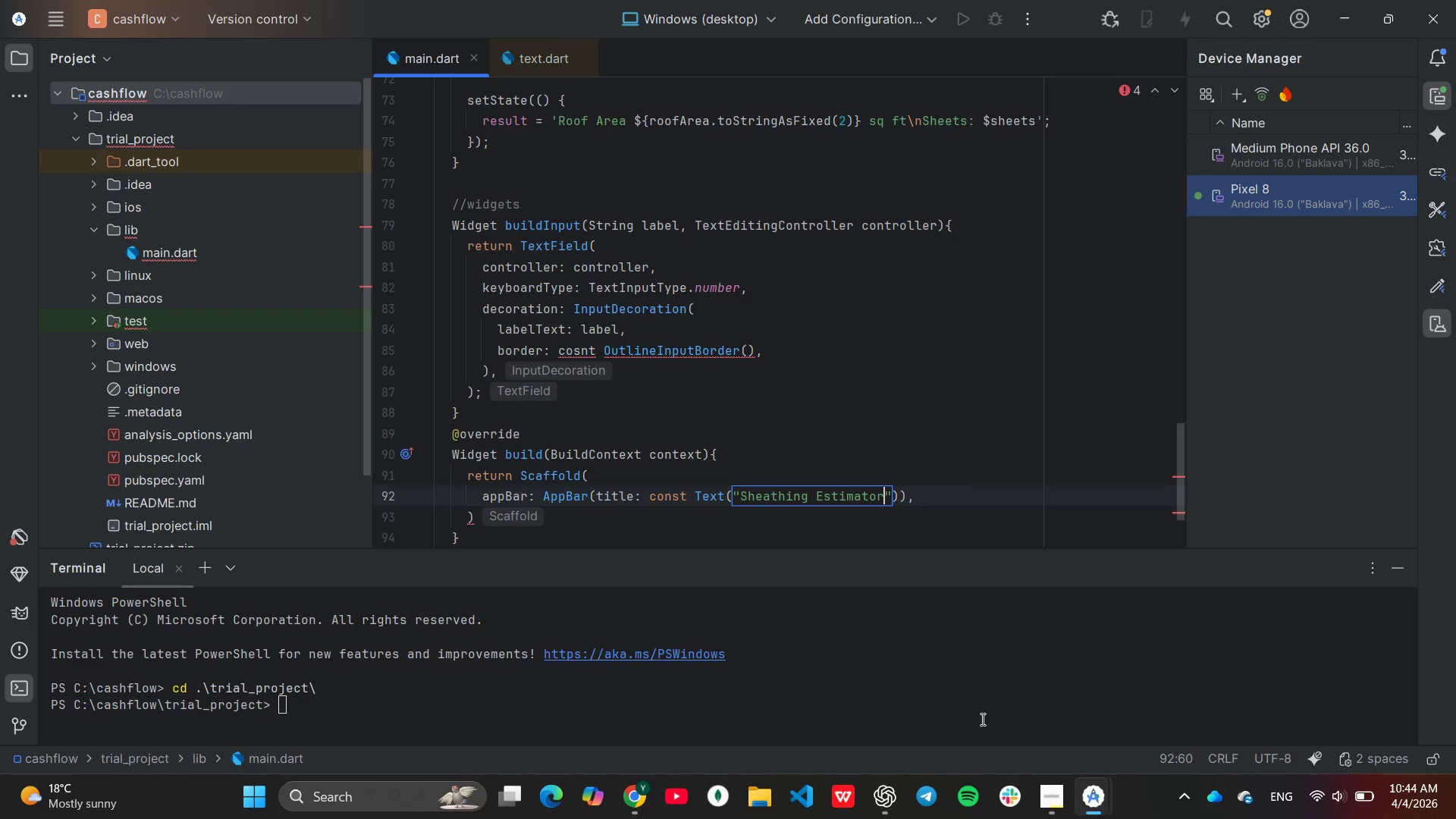 
key(ArrowRight)
 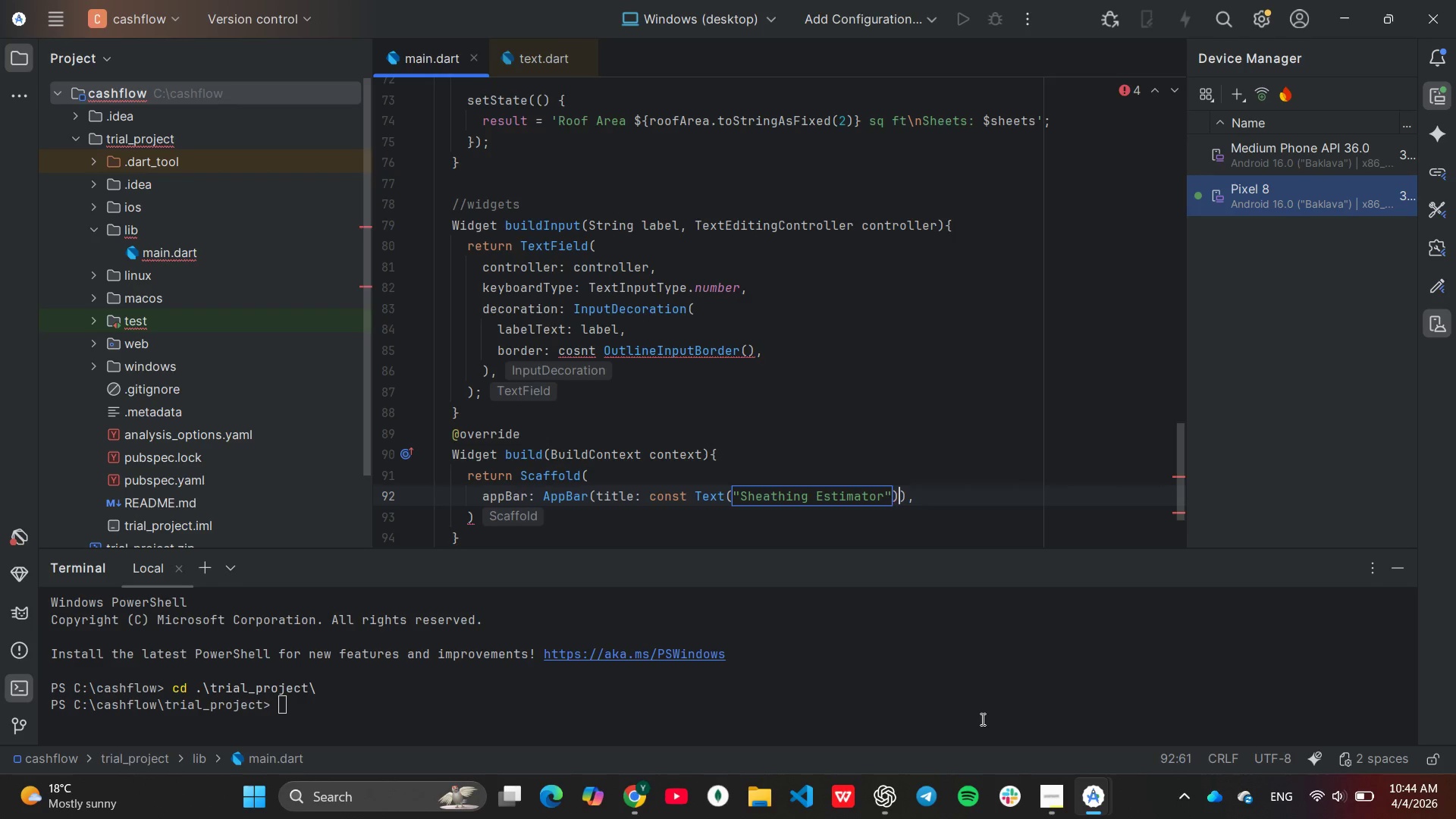 
key(ArrowRight)
 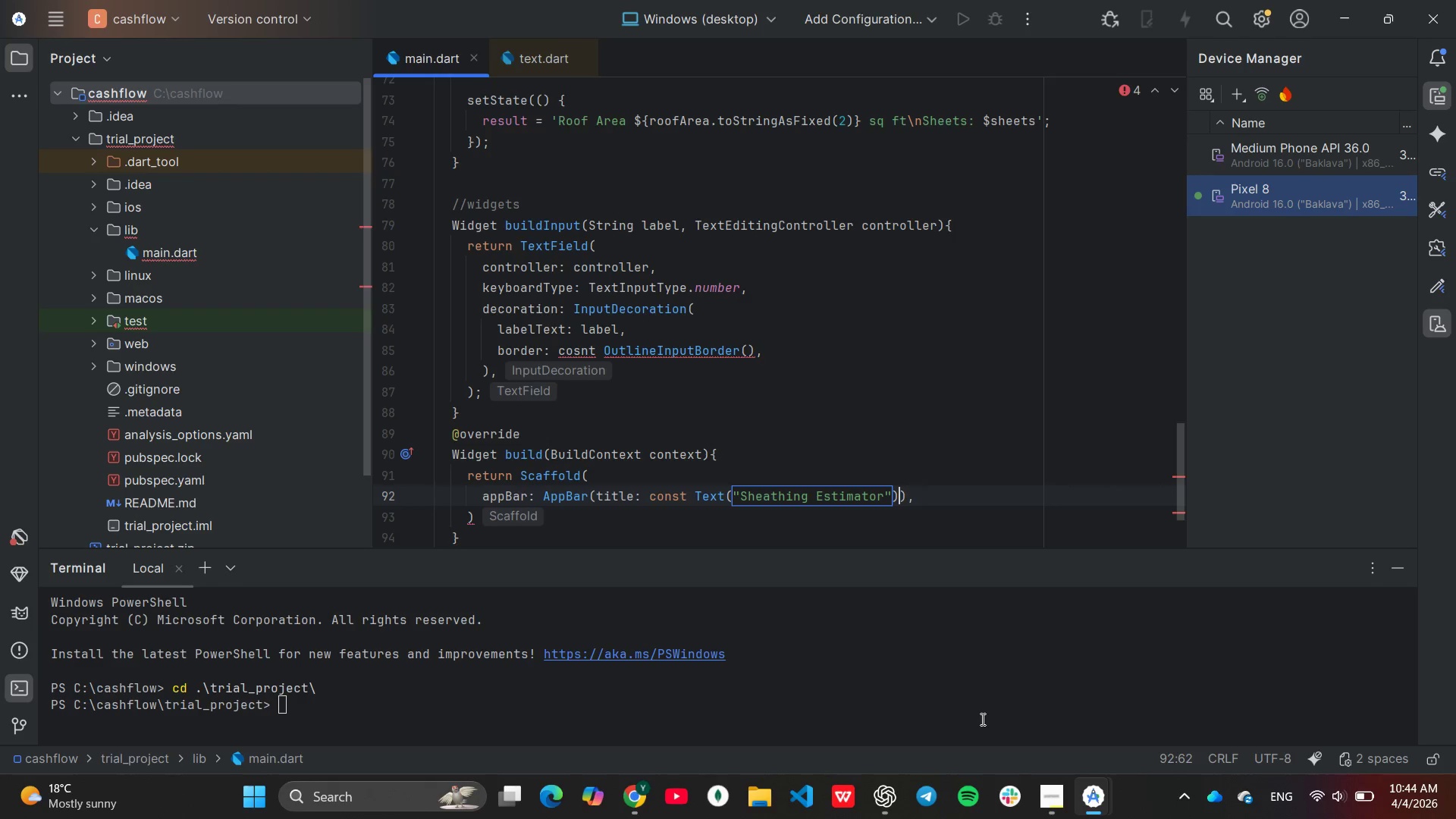 
key(ArrowRight)
 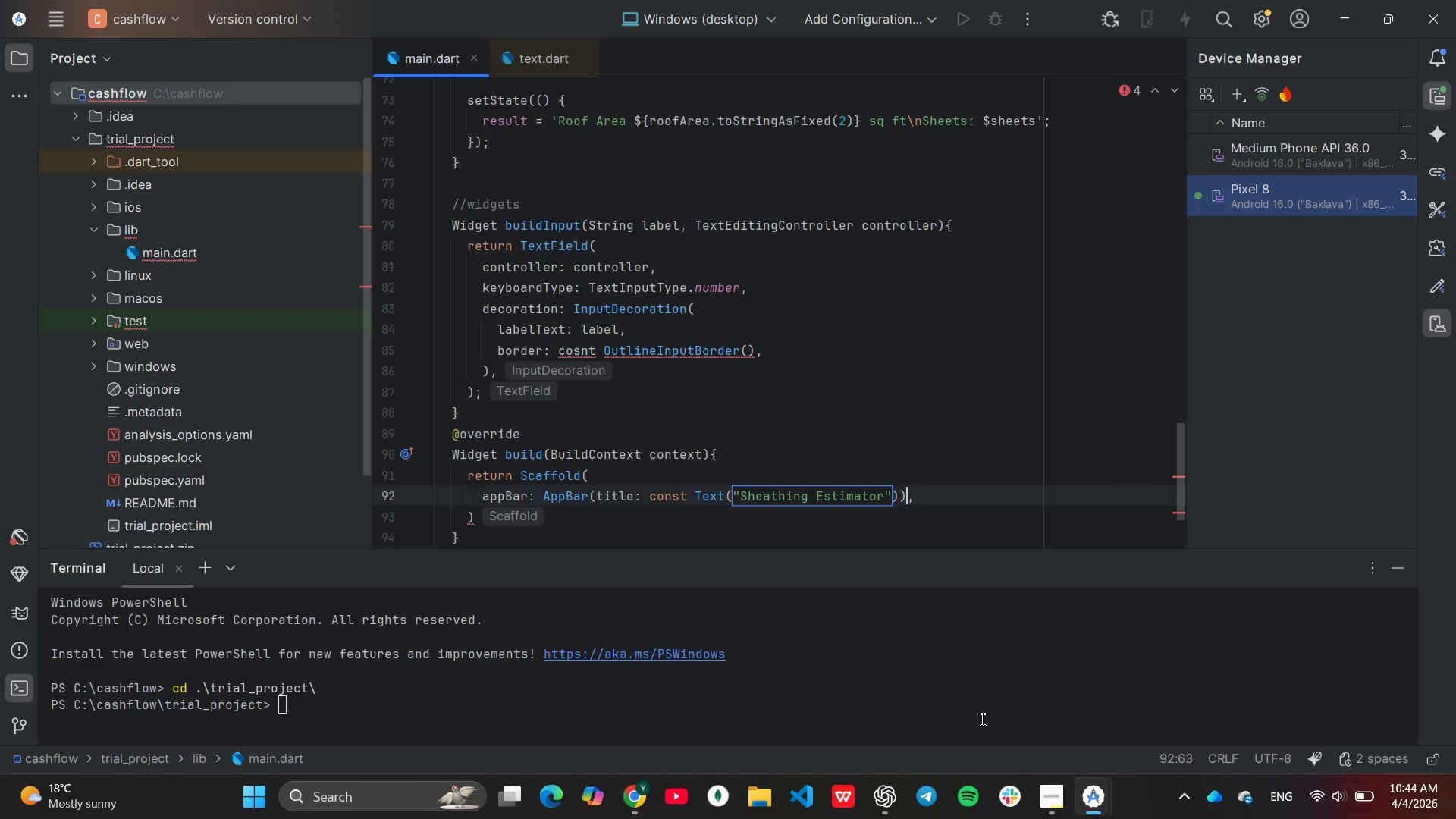 
key(ArrowRight)
 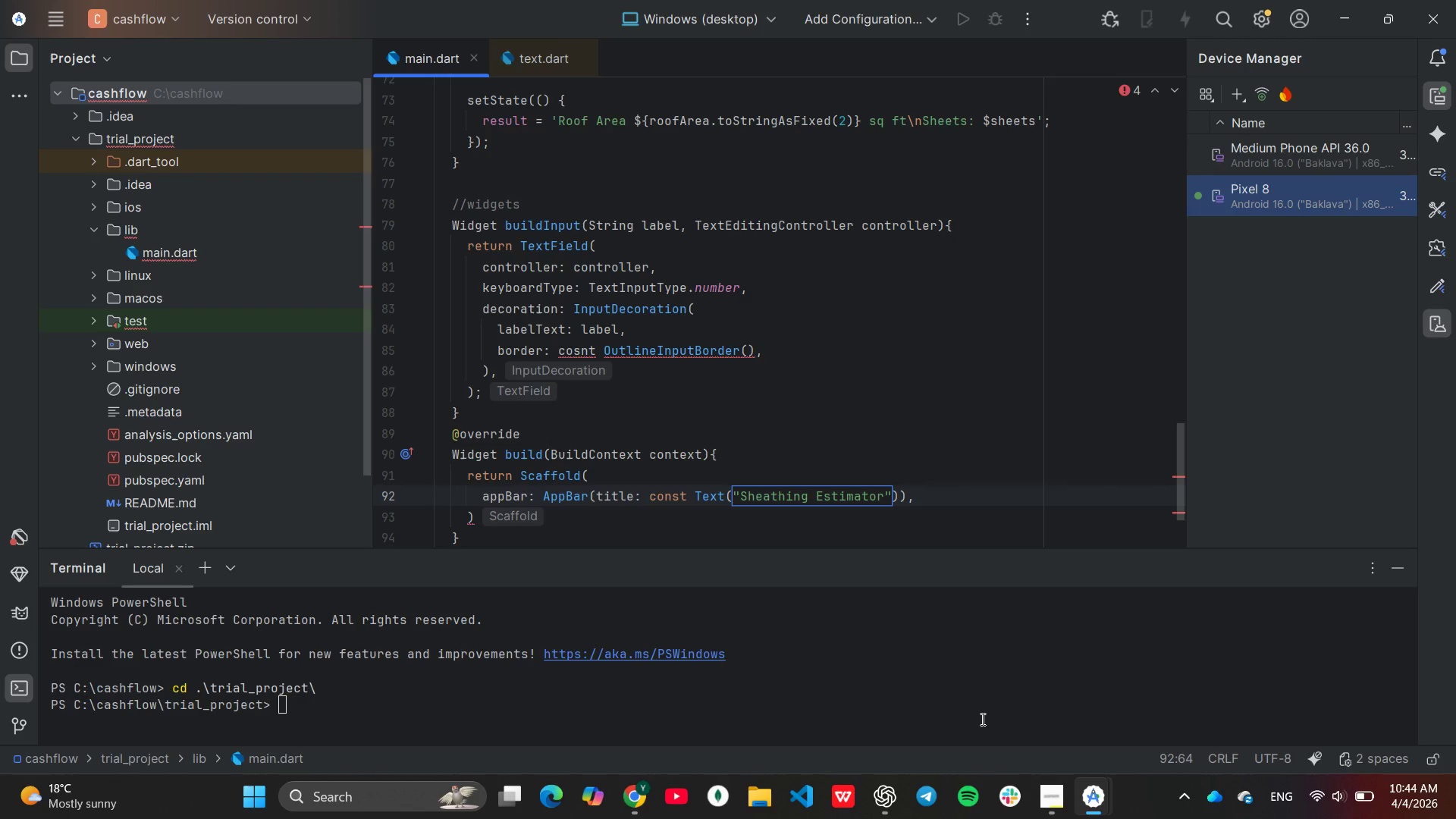 
key(Enter)
 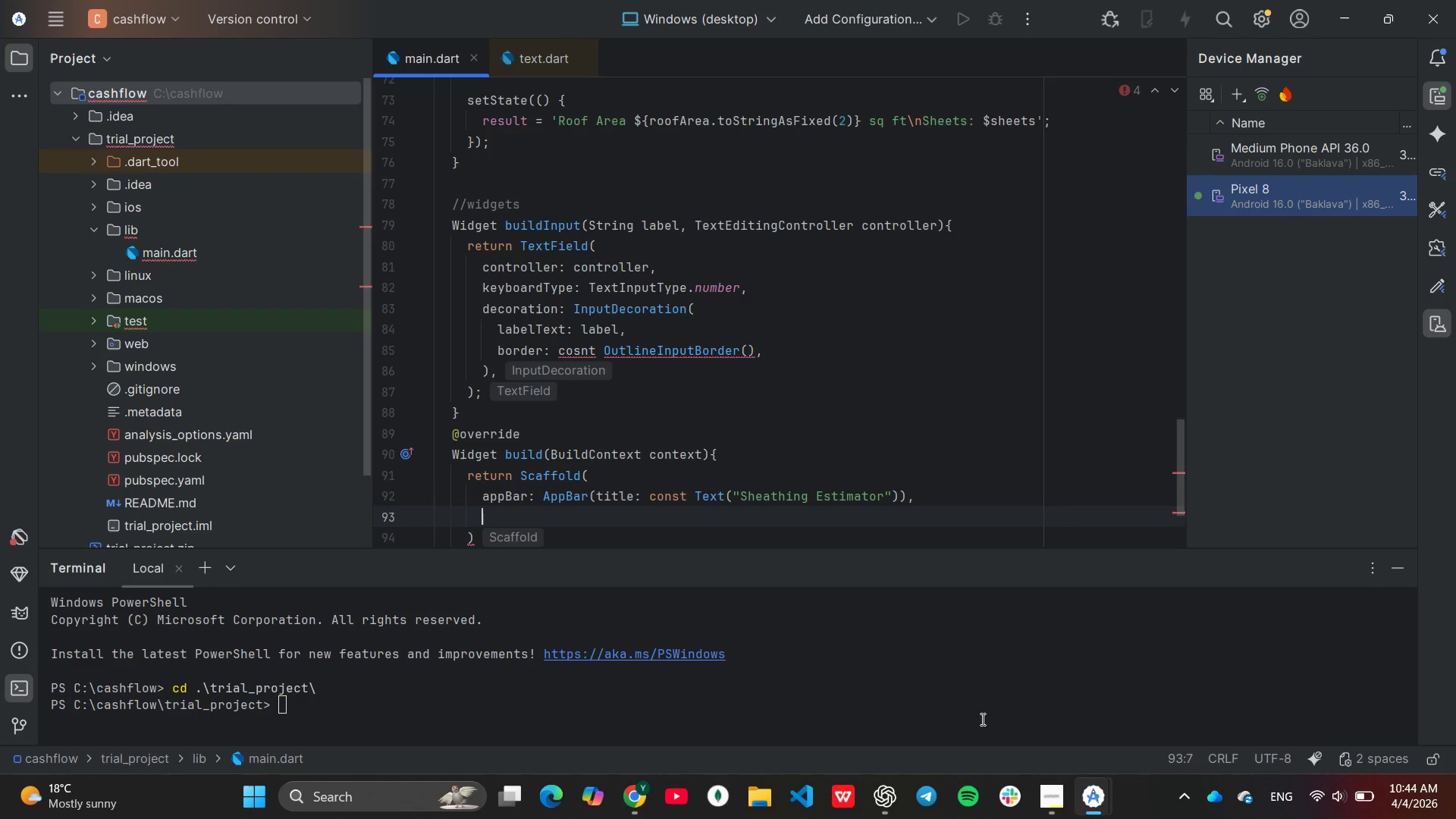 
type(body)
 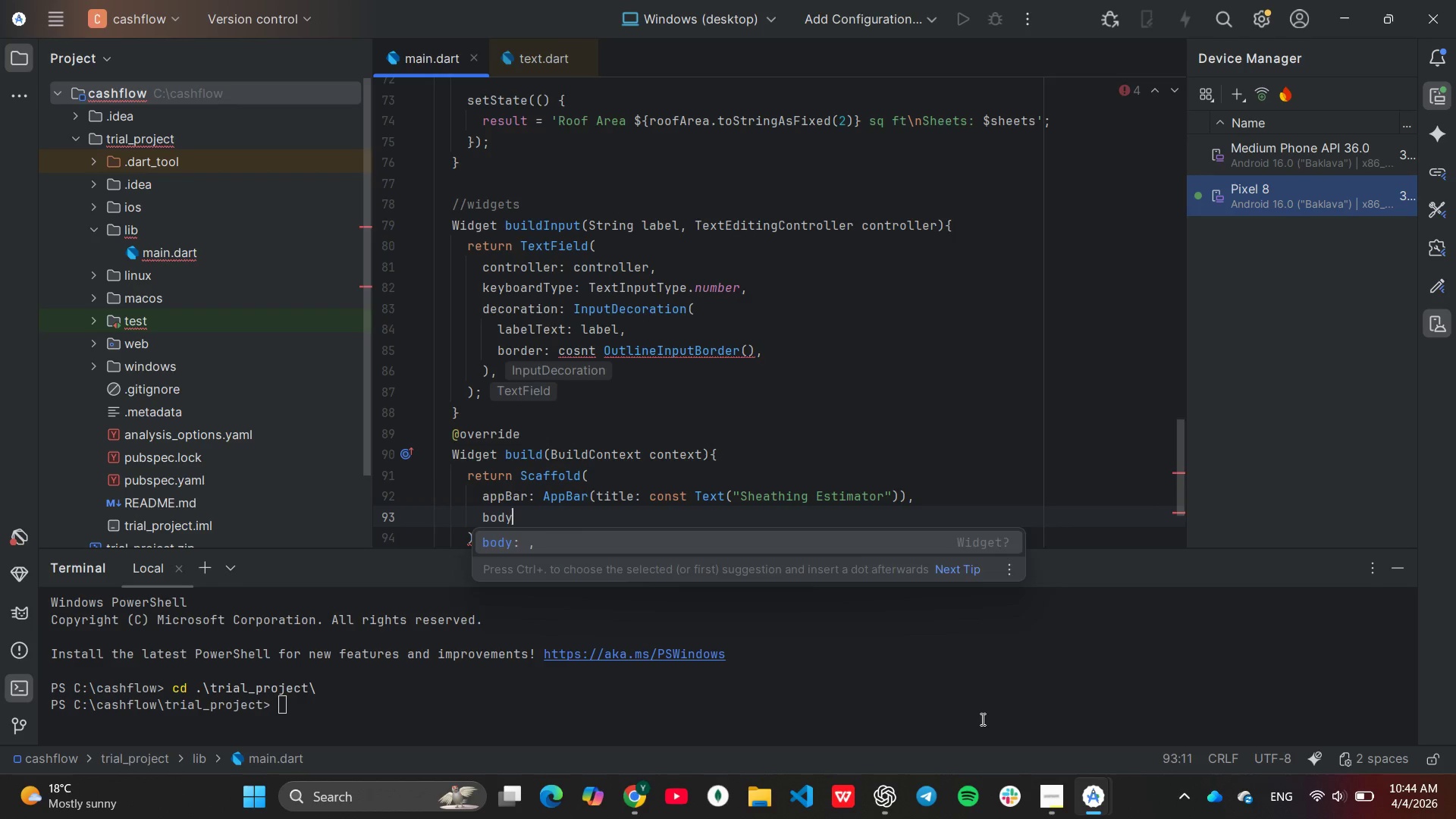 
key(Enter)
 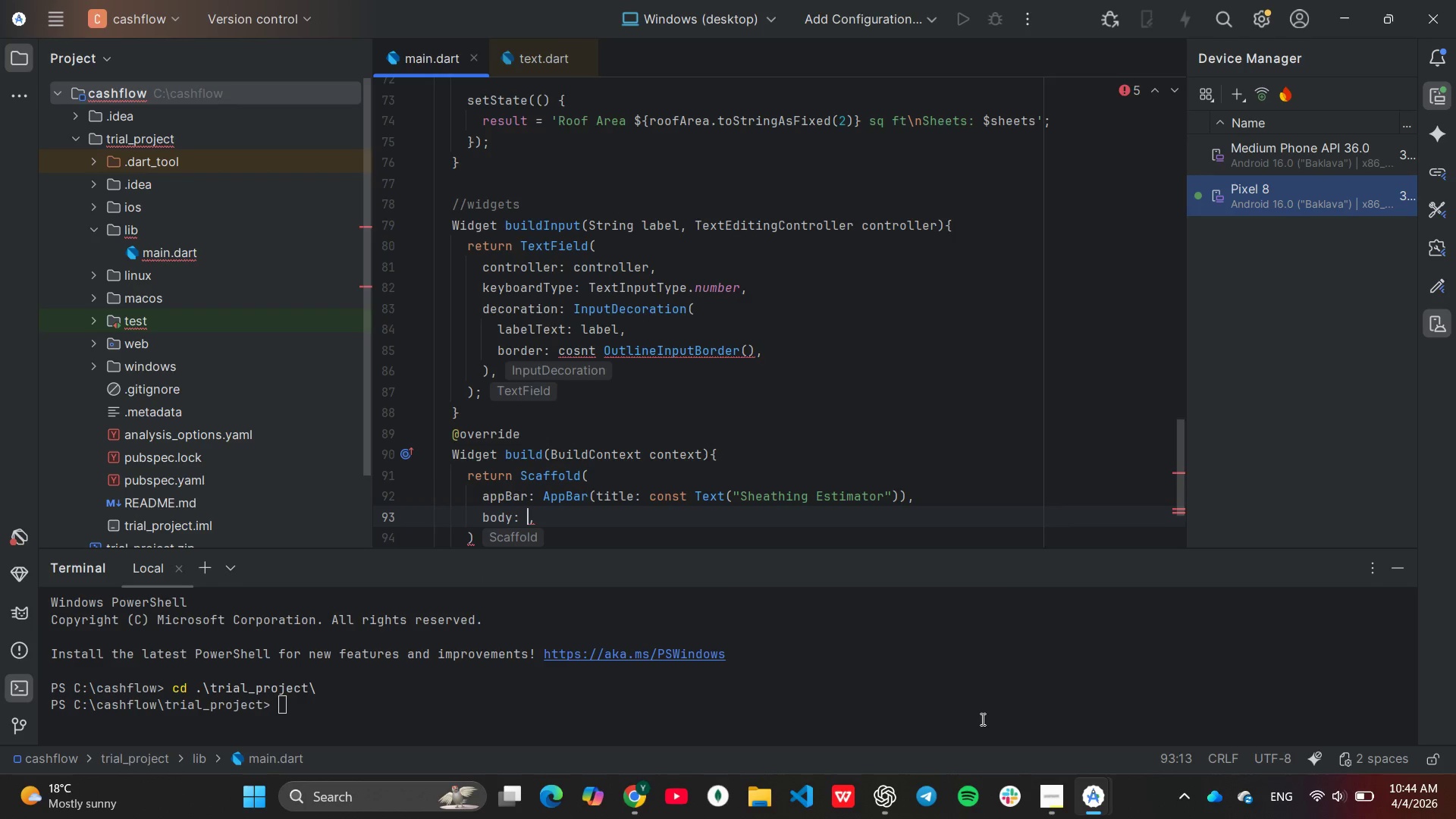 
type(Pa)
 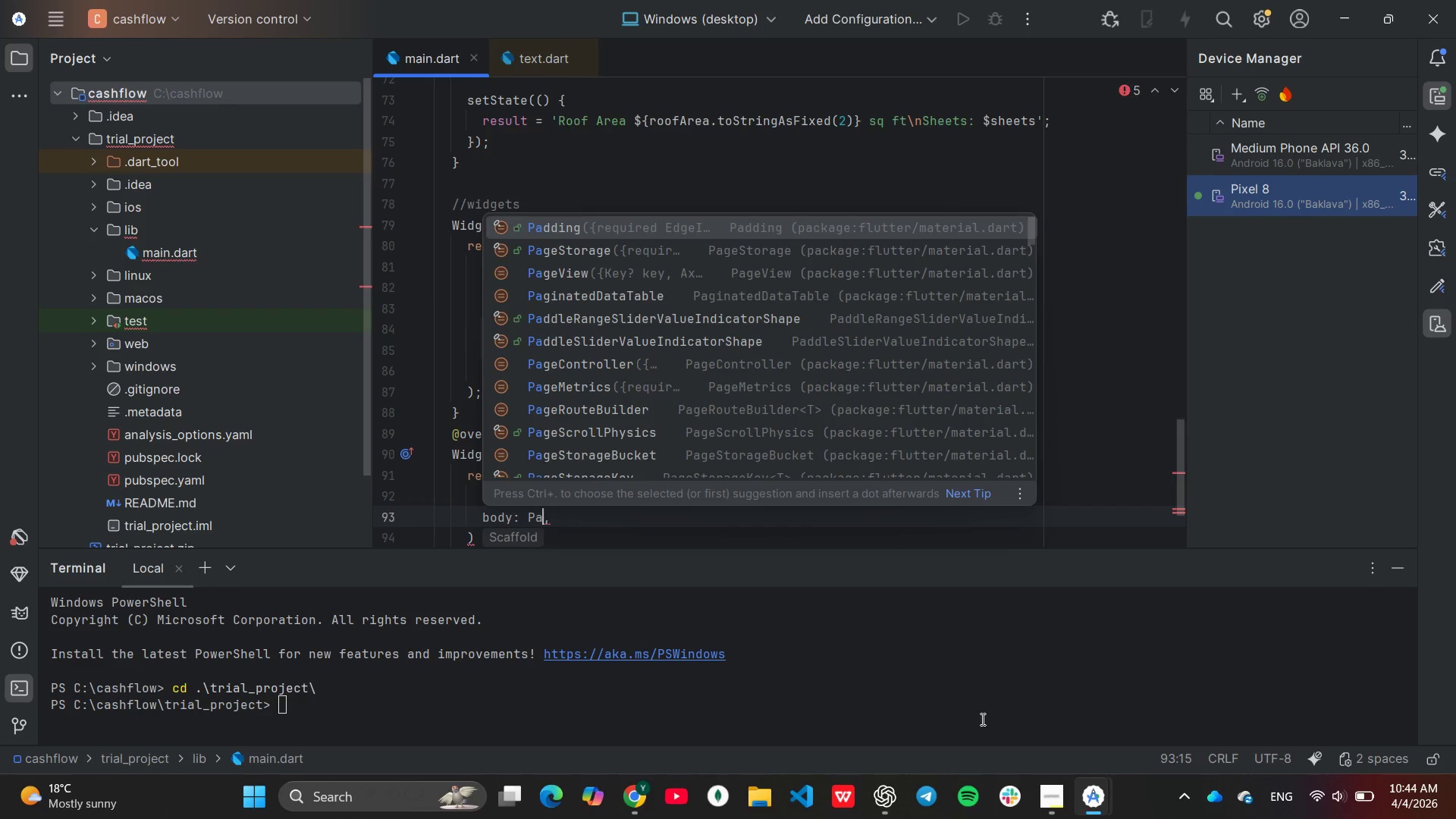 
key(Enter)
 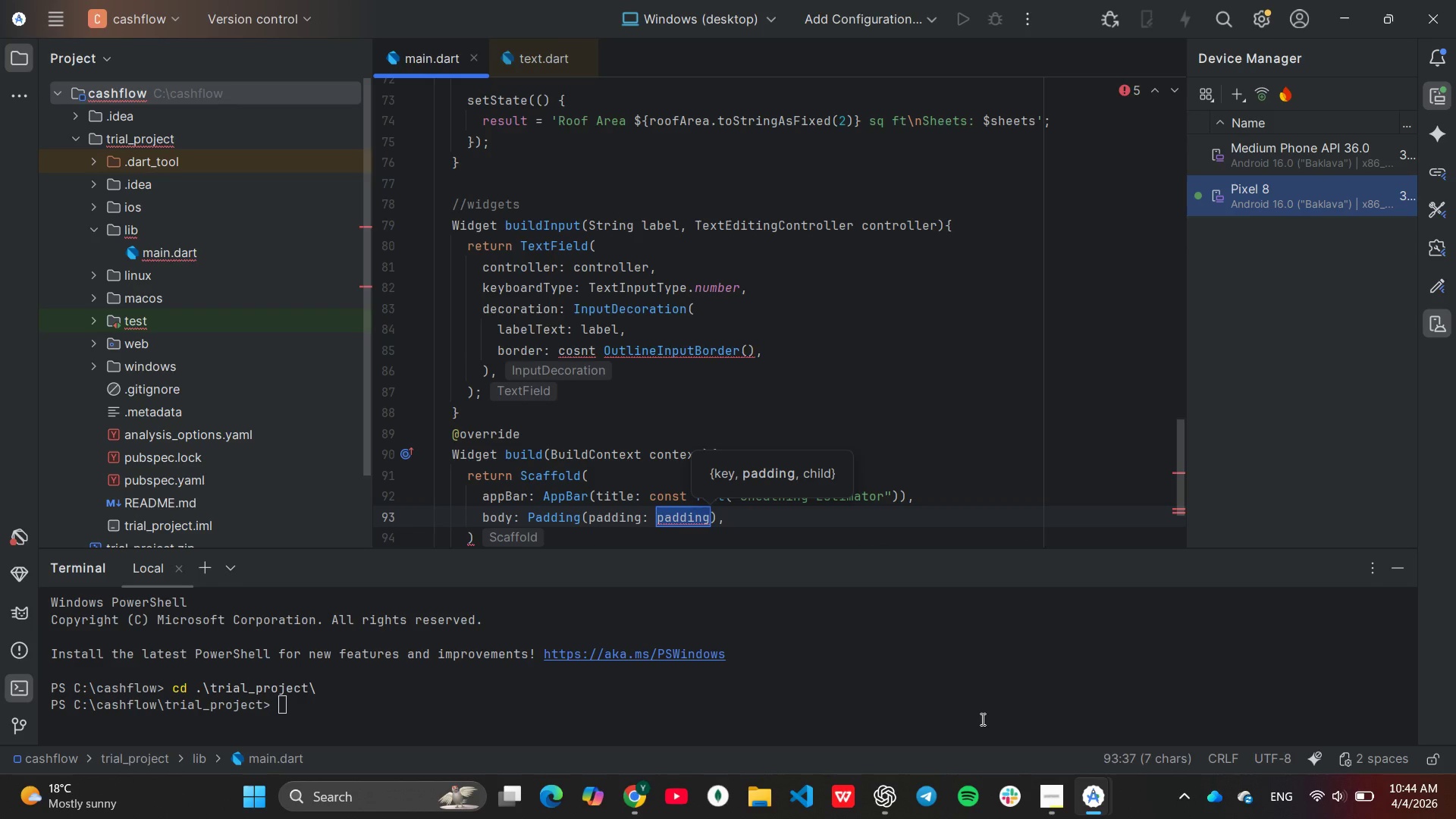 
wait(6.44)
 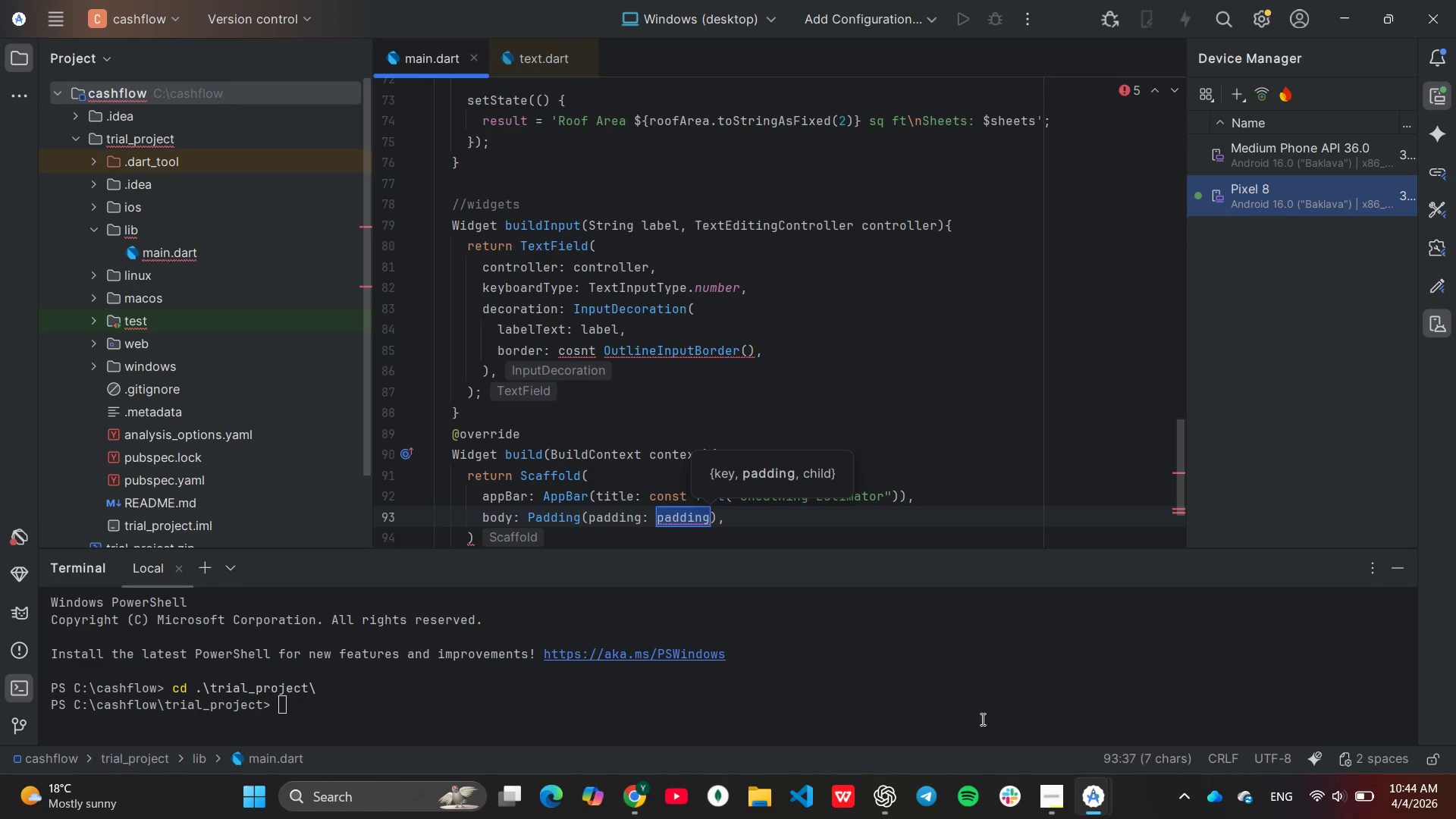 
type(const E)
 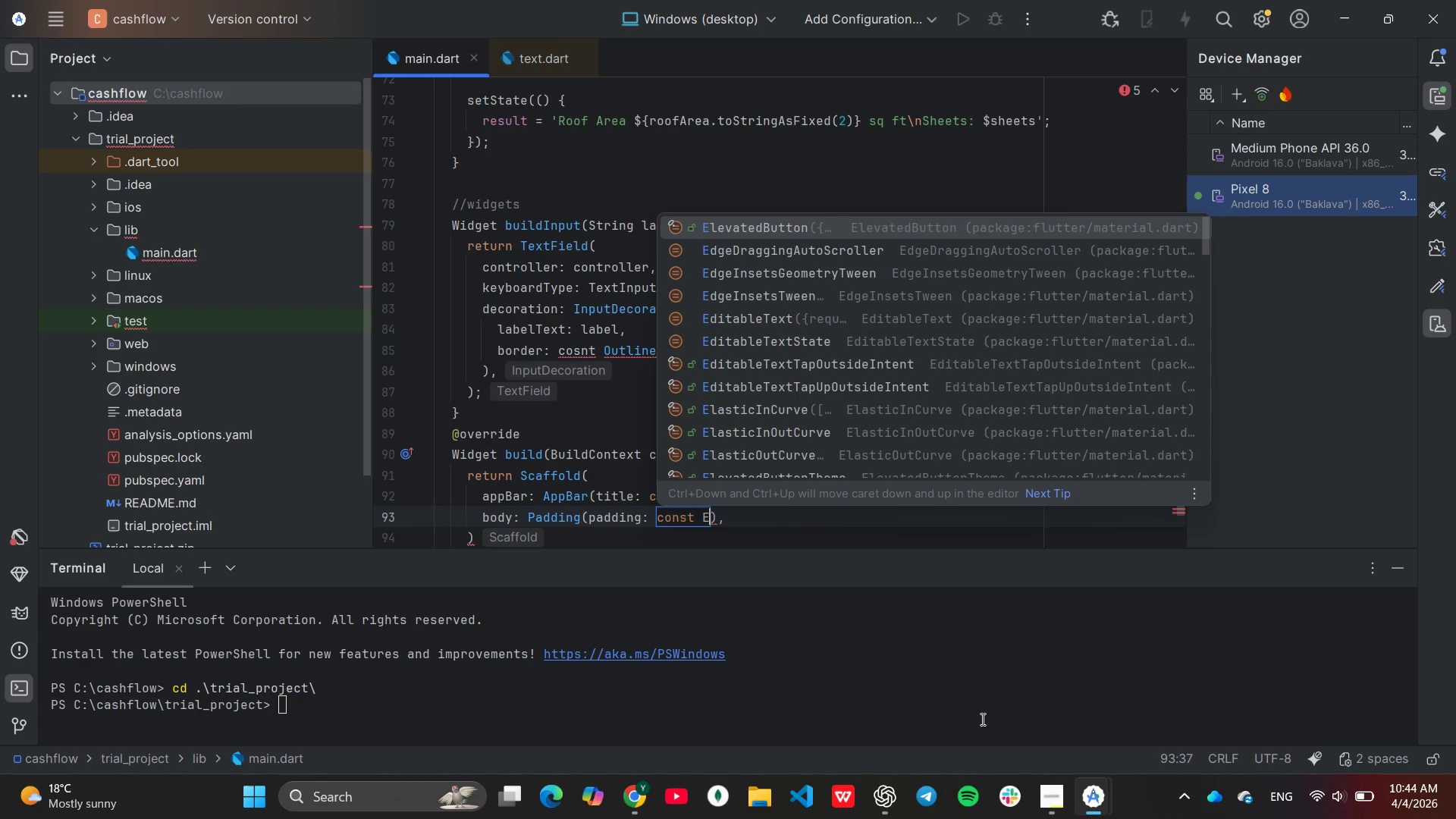 
wait(6.98)
 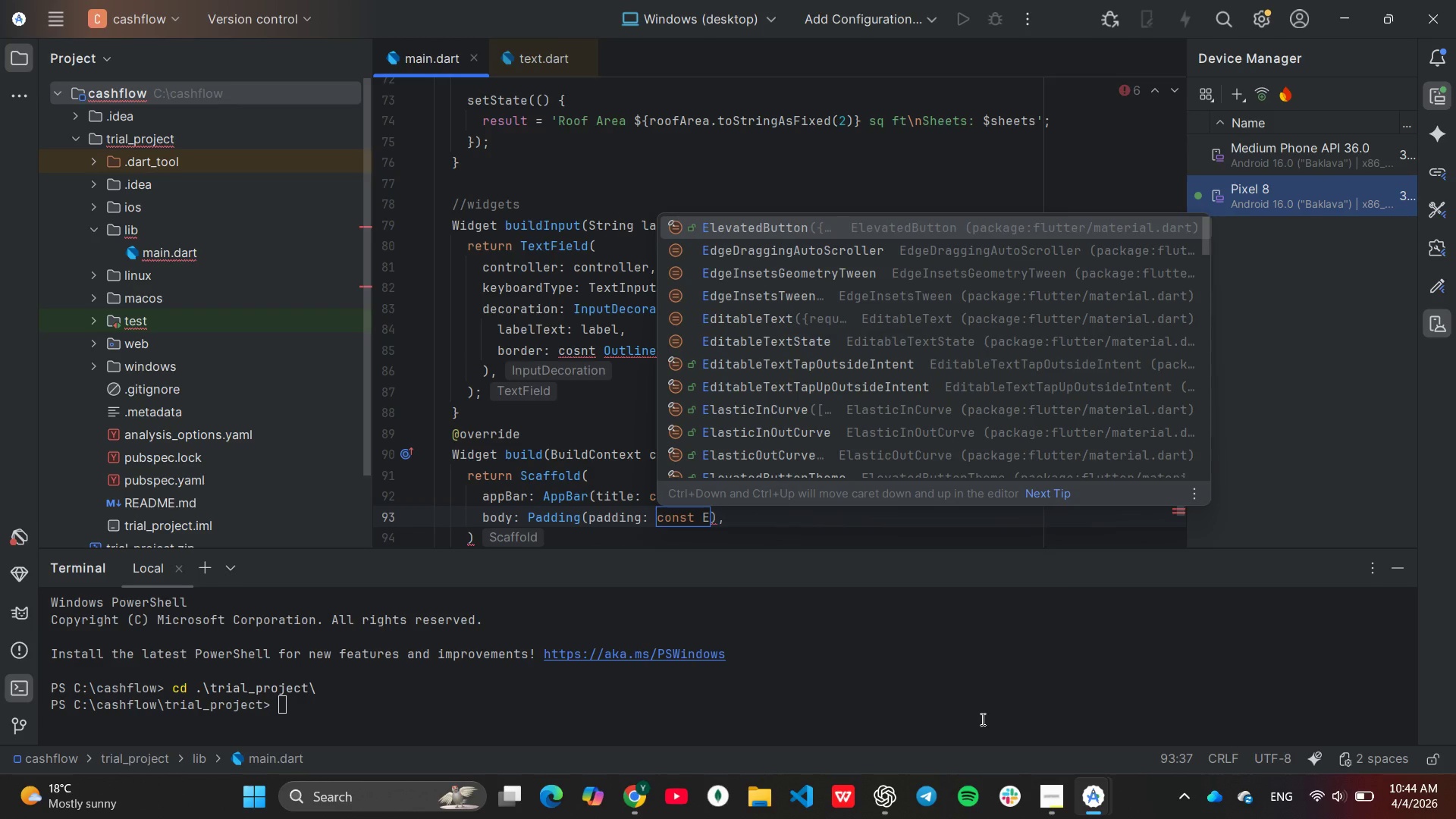 
type(dgeInsets.all(16)
 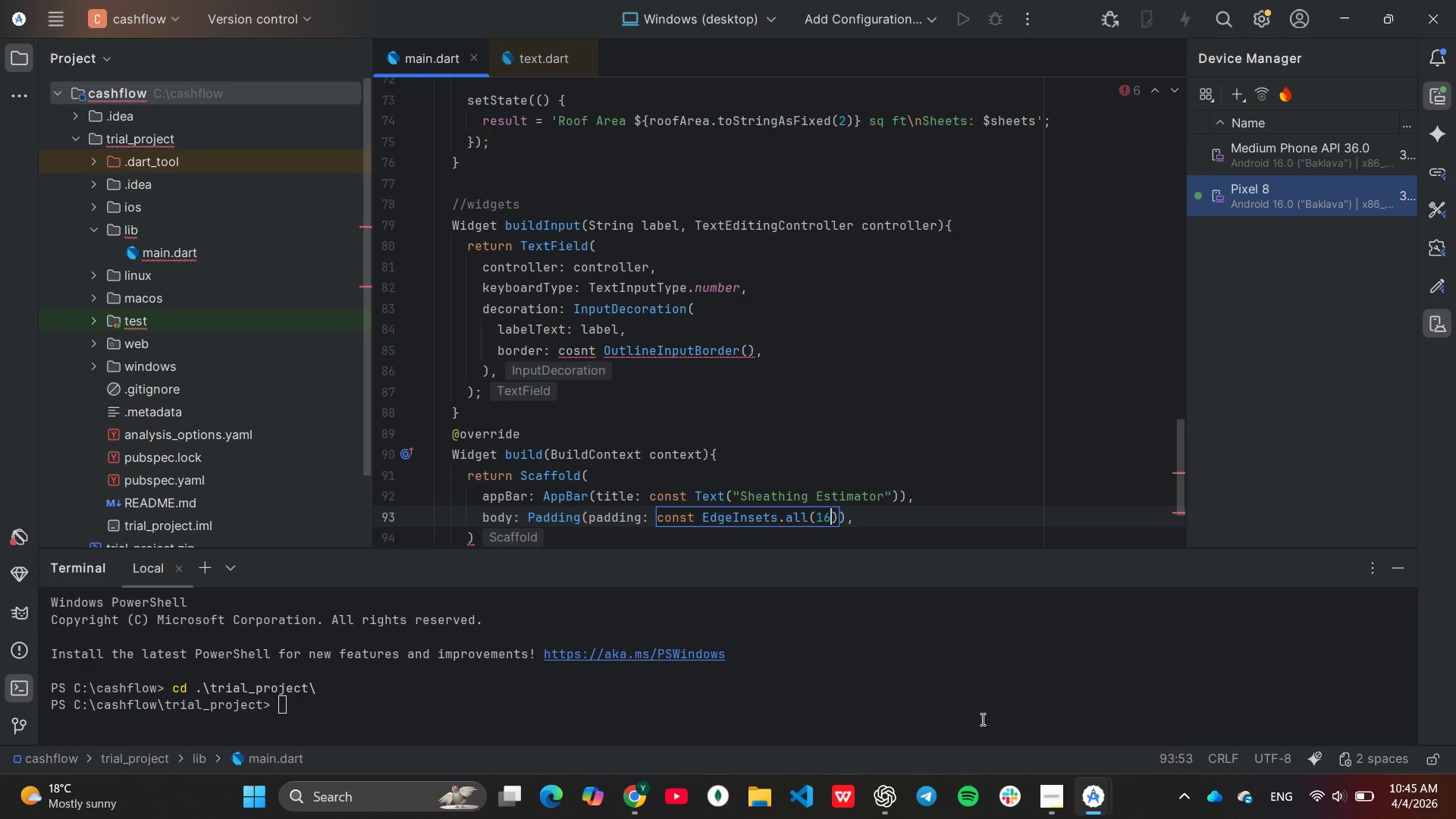 
key(ArrowUp)
 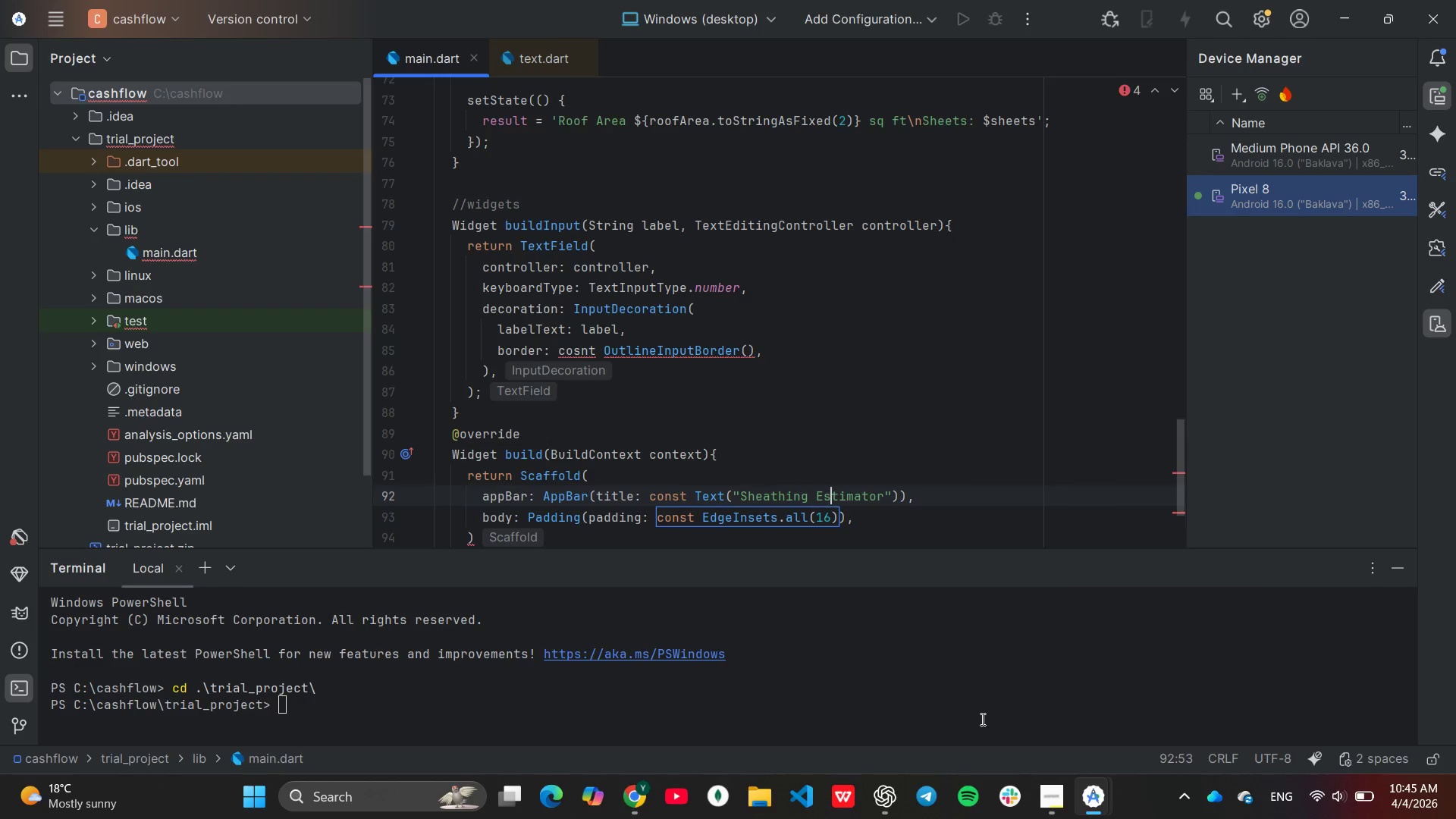 
key(ArrowUp)
 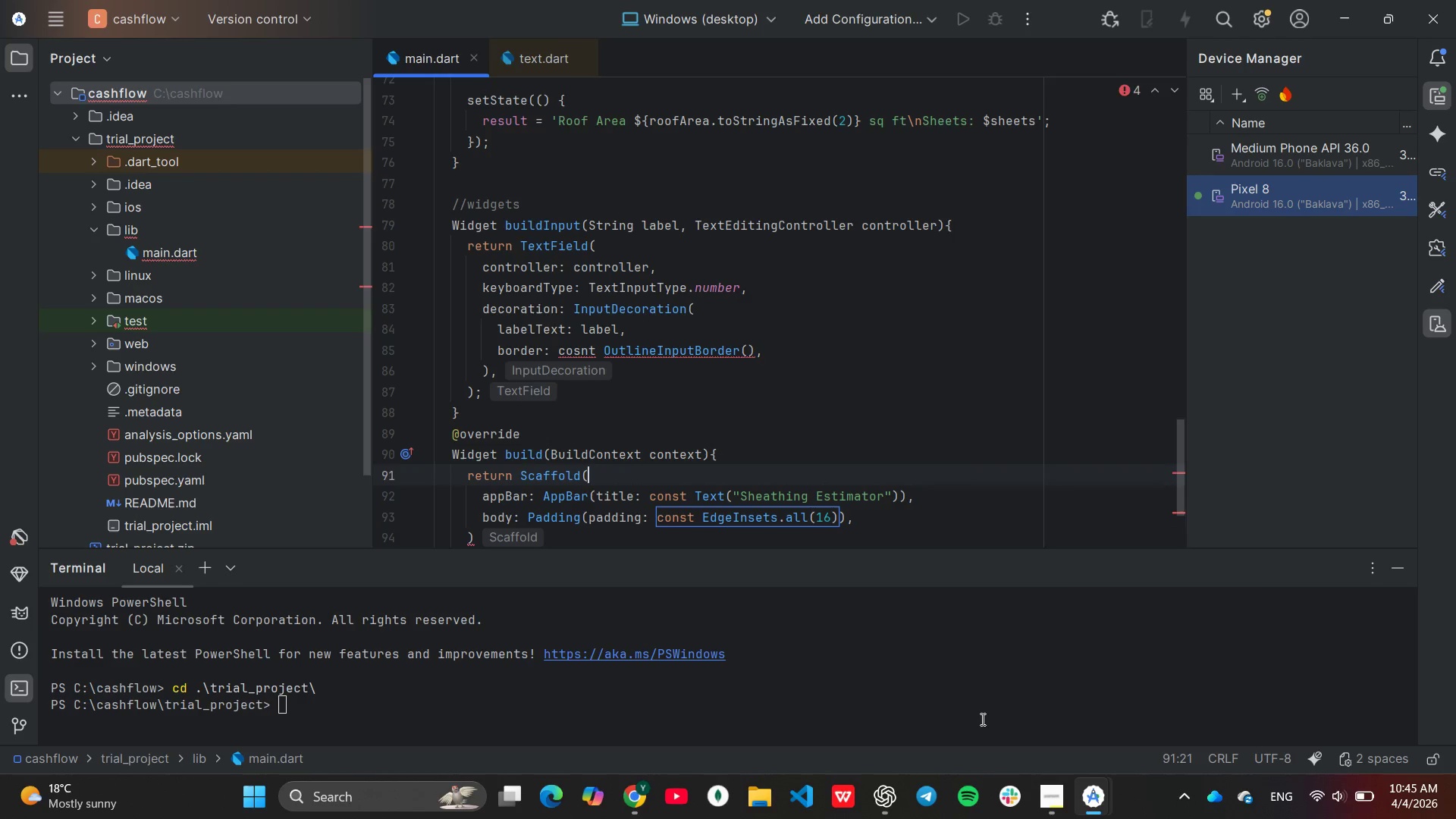 
key(ArrowDown)
 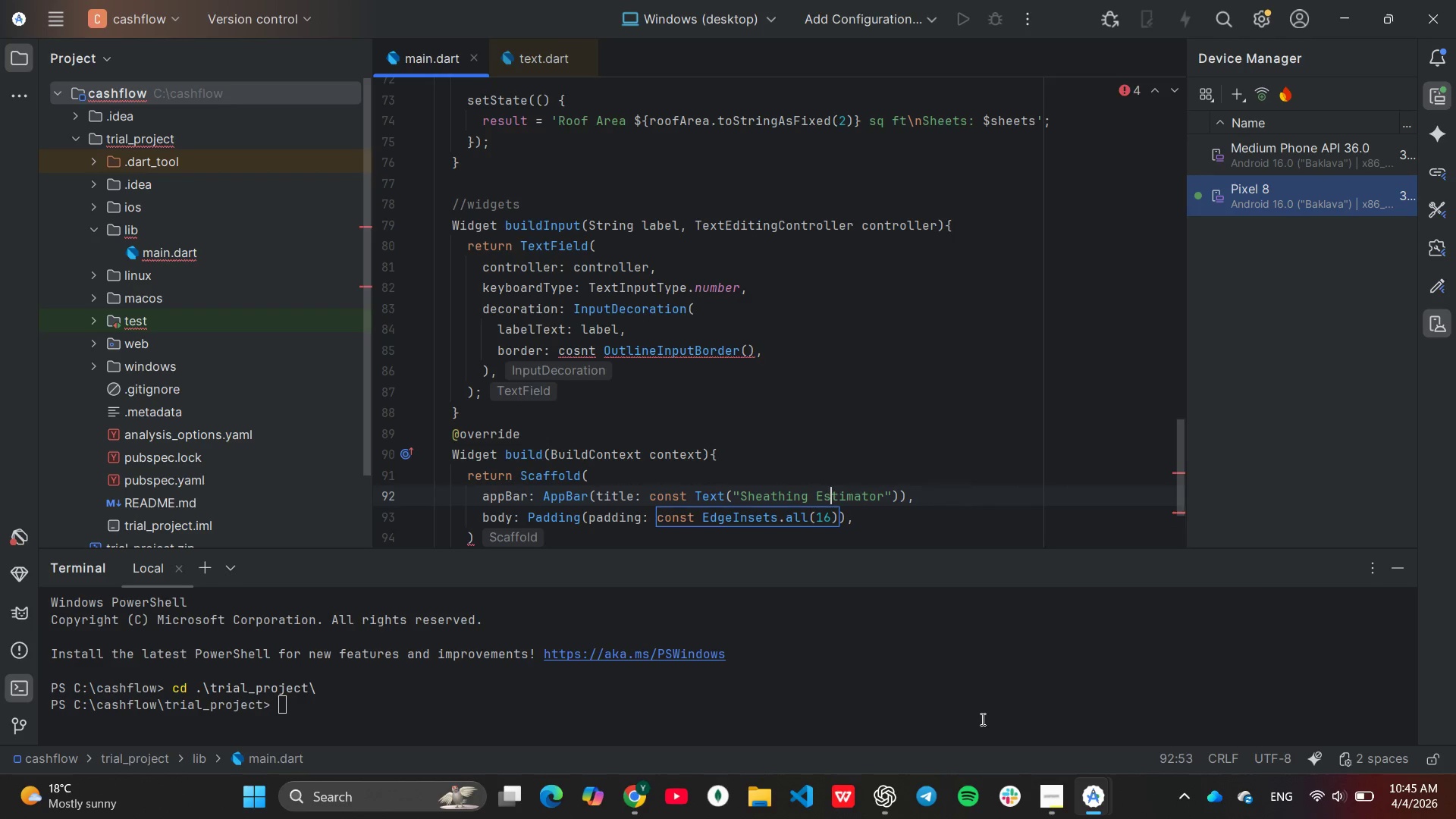 
key(ArrowDown)
 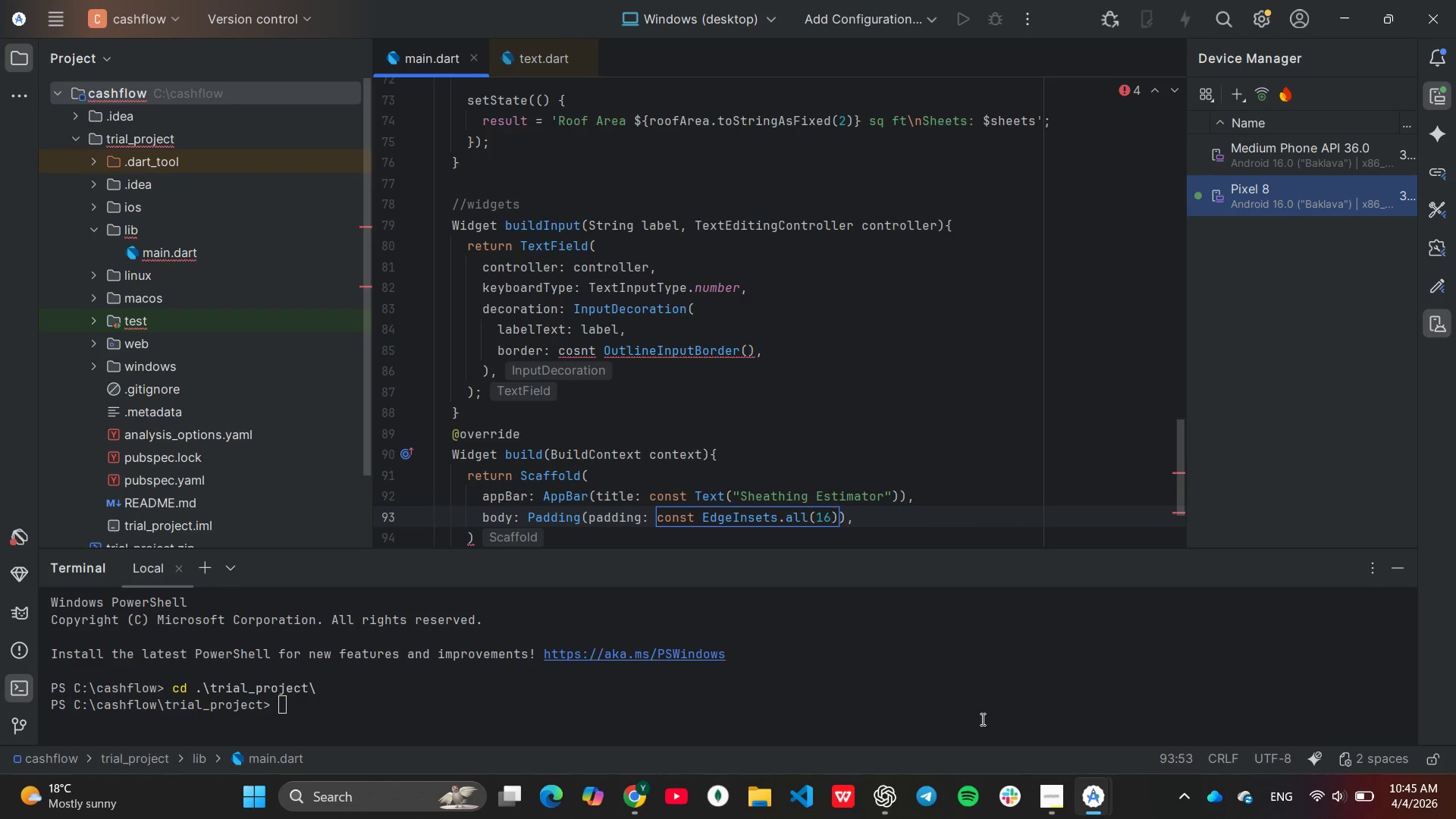 
key(End)
 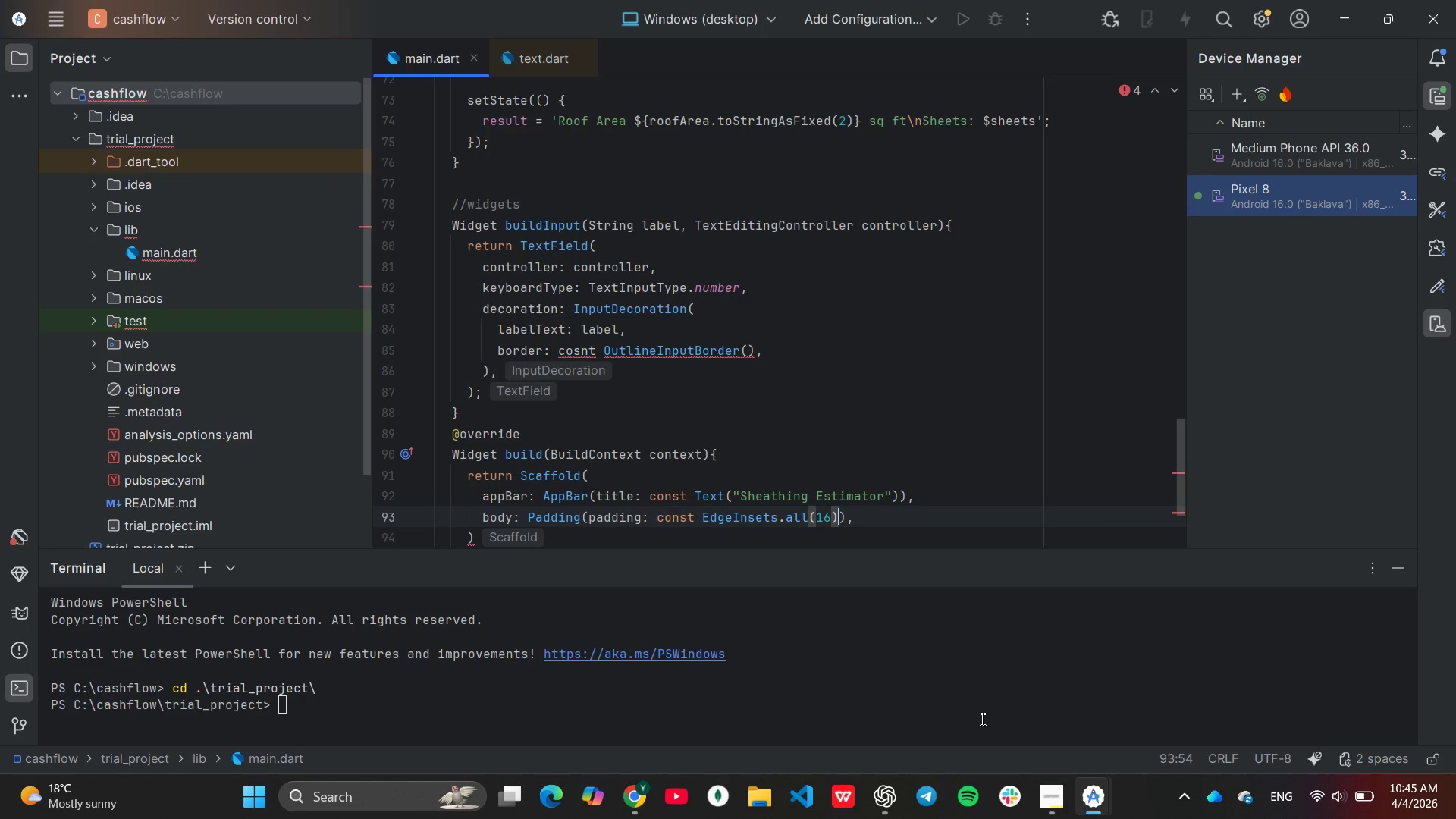 
key(Enter)
 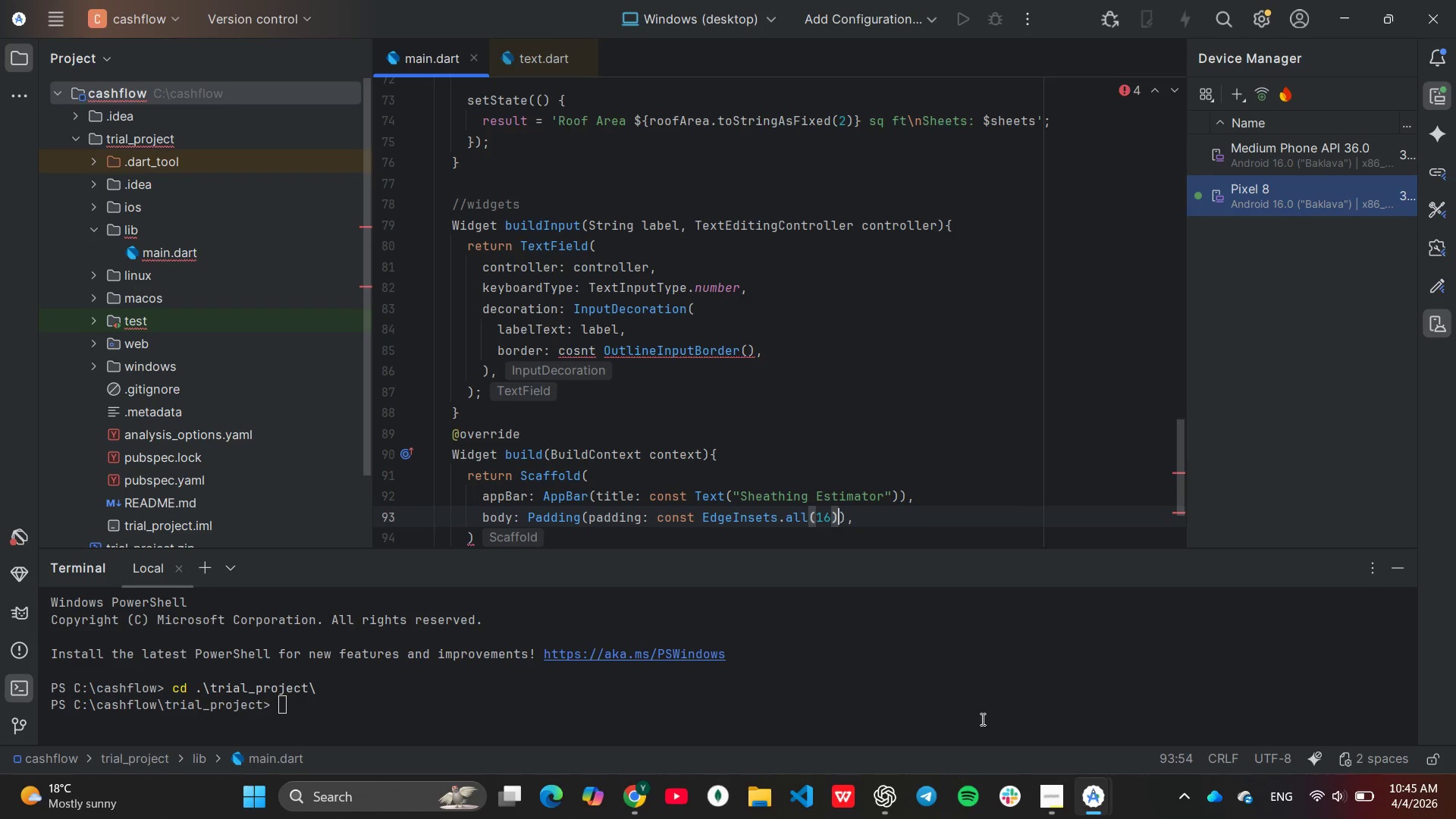 
key(End)
 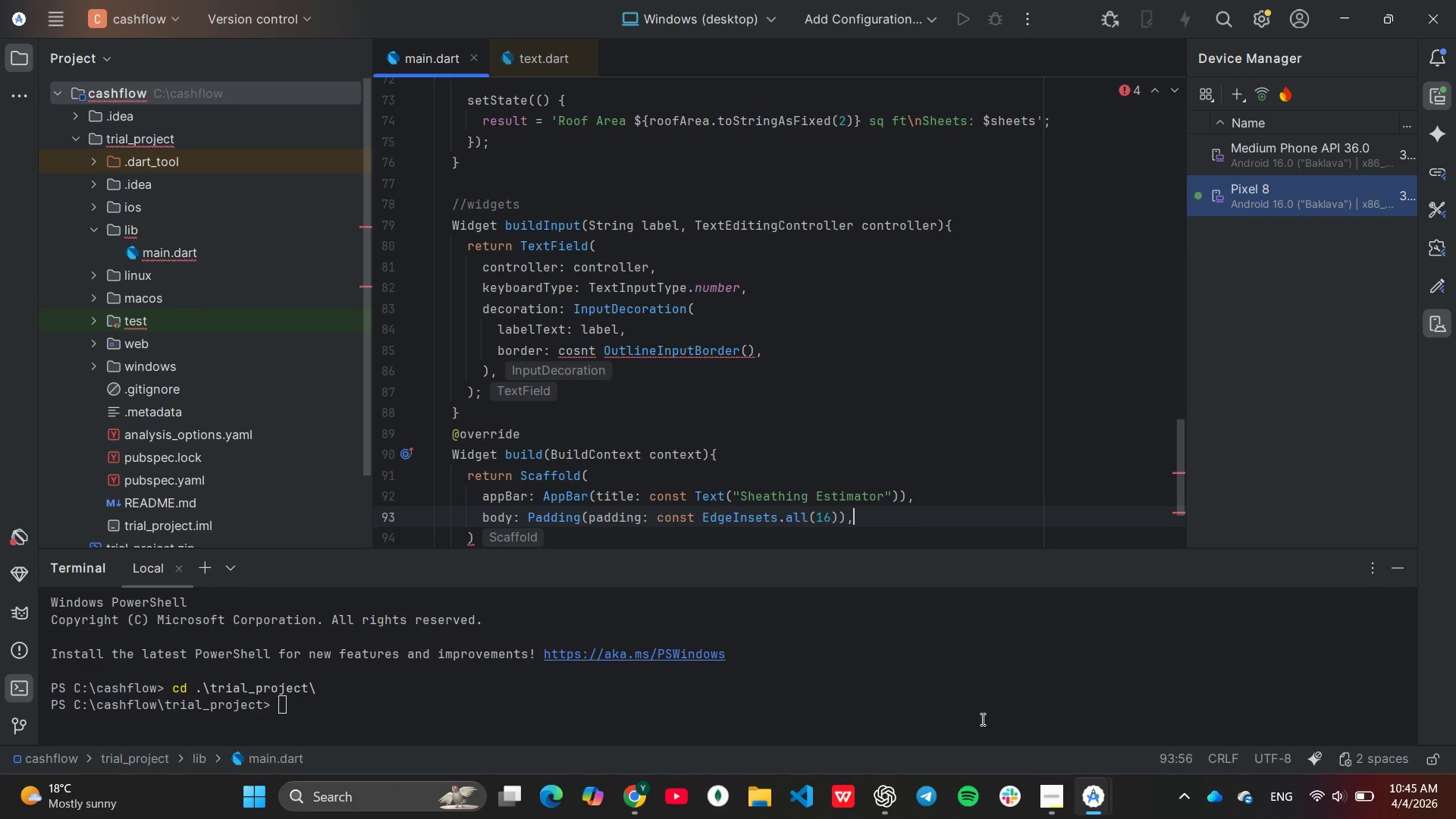 
key(Enter)
 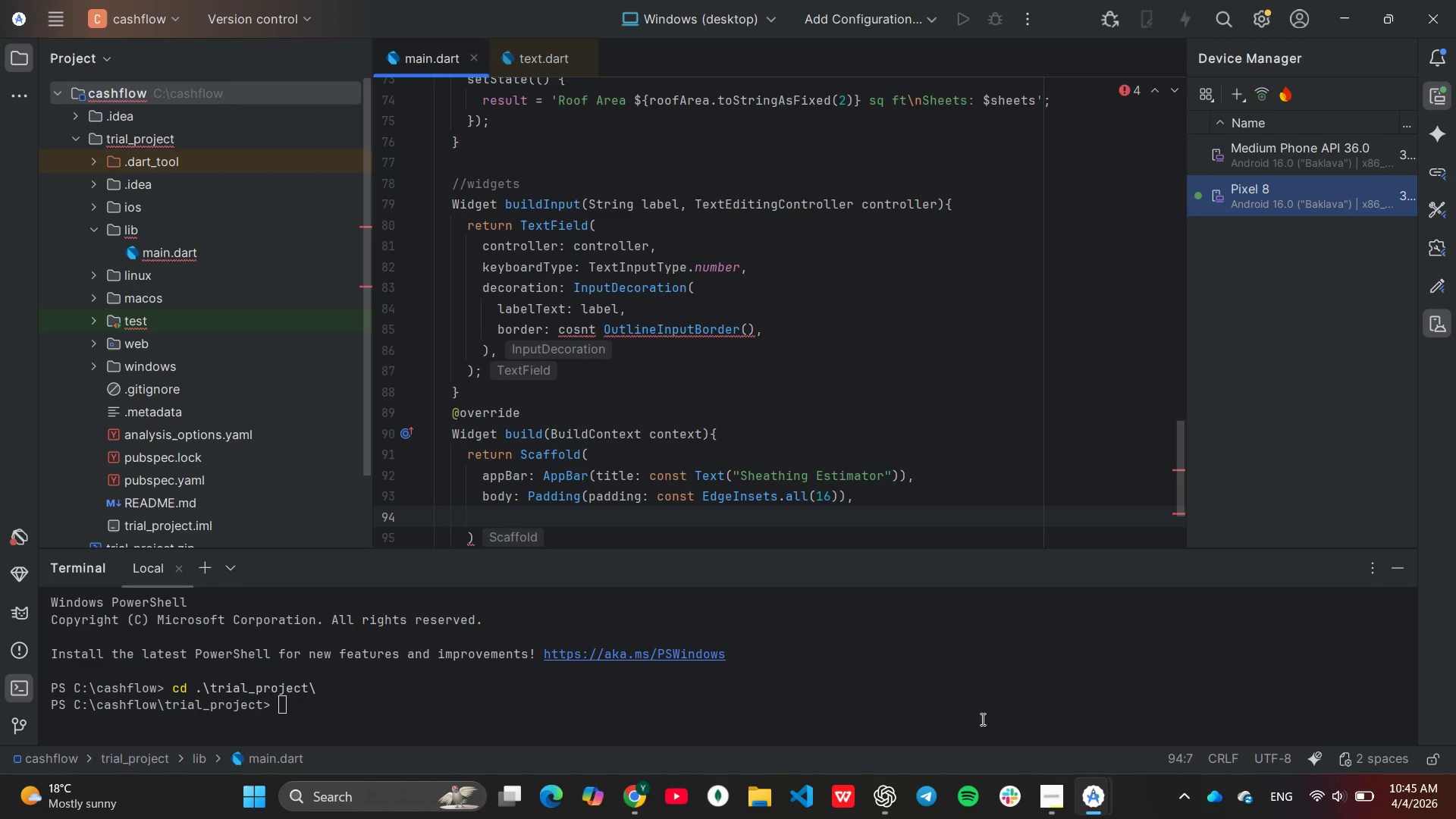 
wait(25.33)
 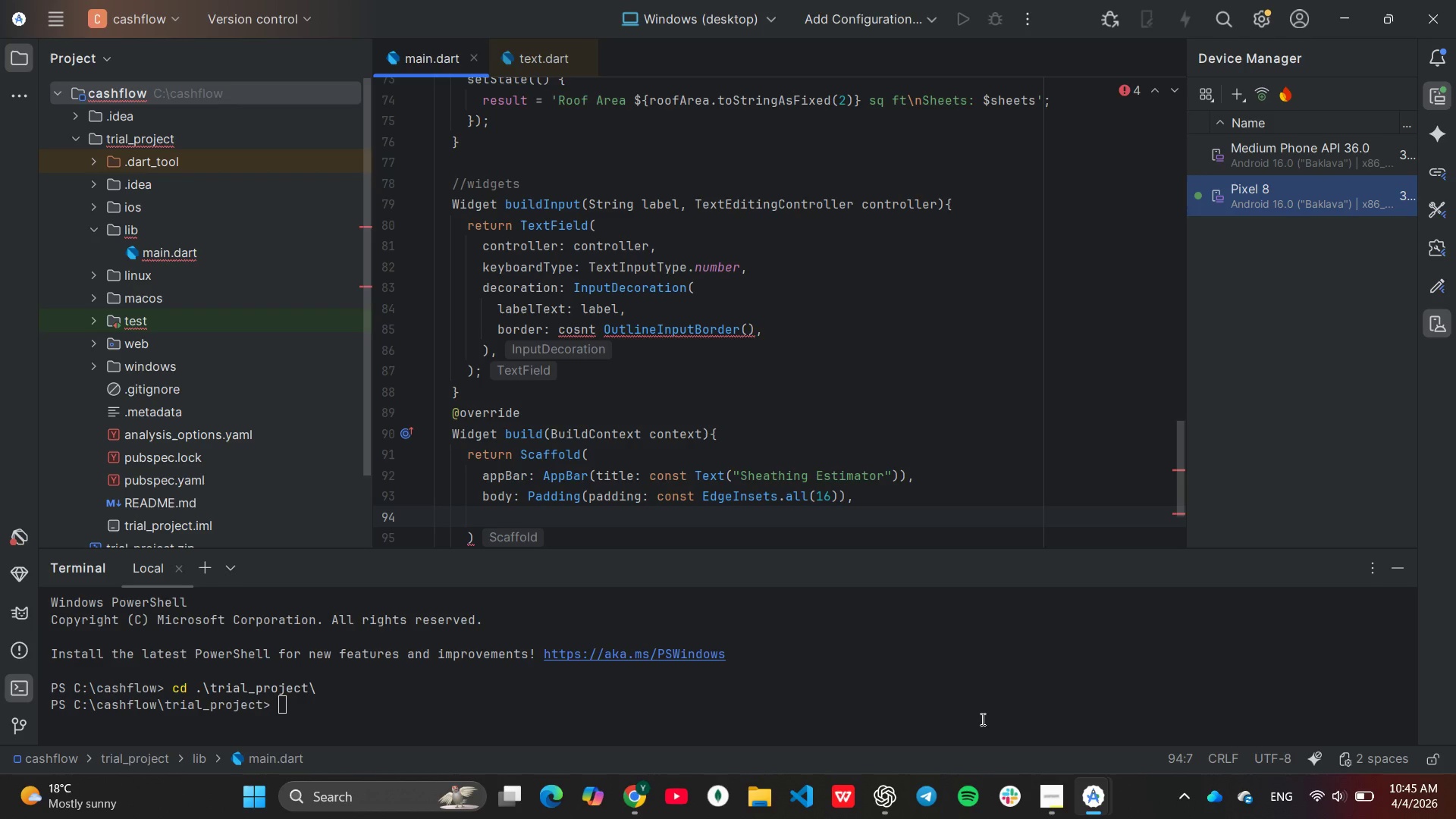 
left_click([591, 497])
 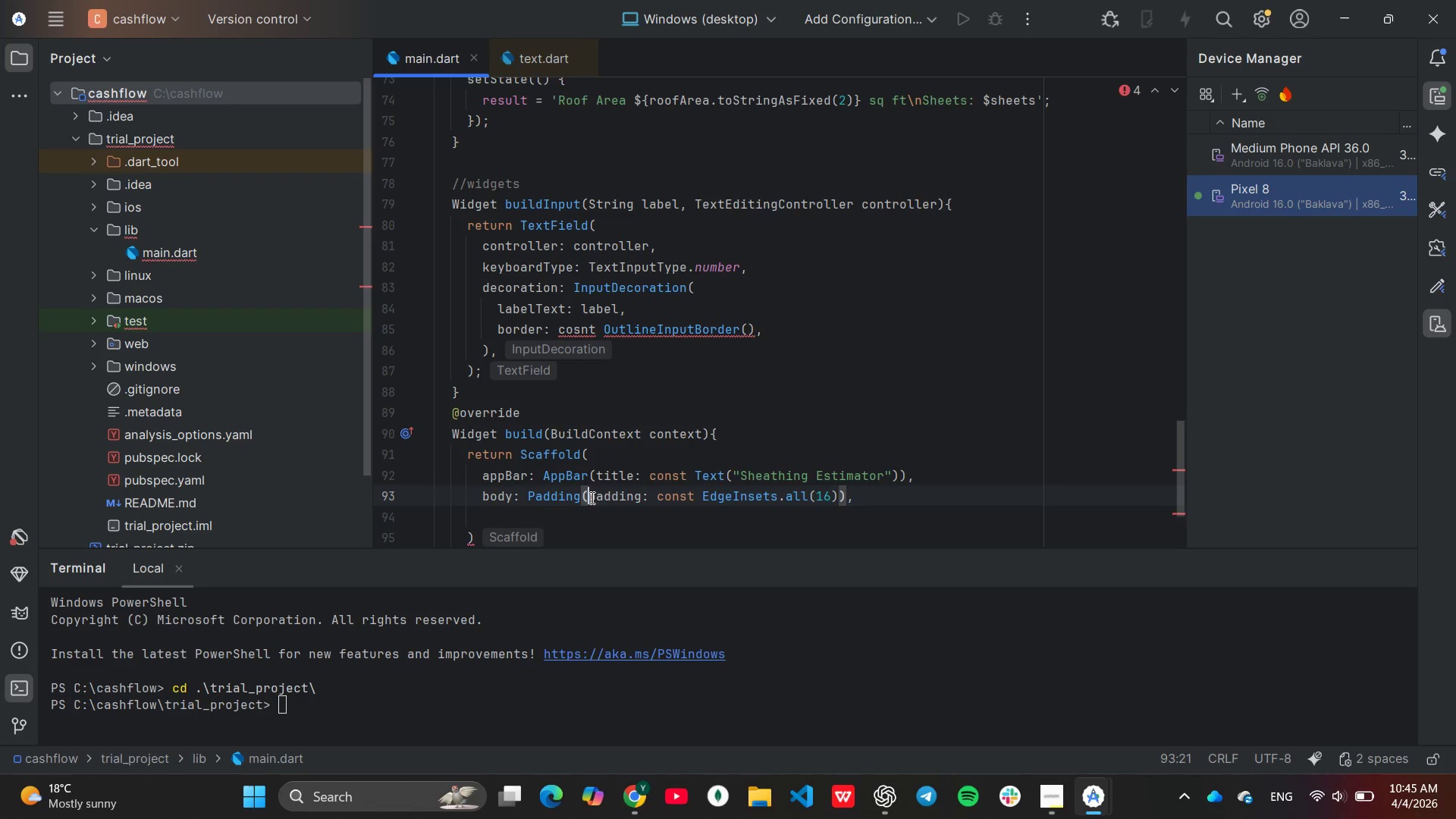 
key(Enter)
 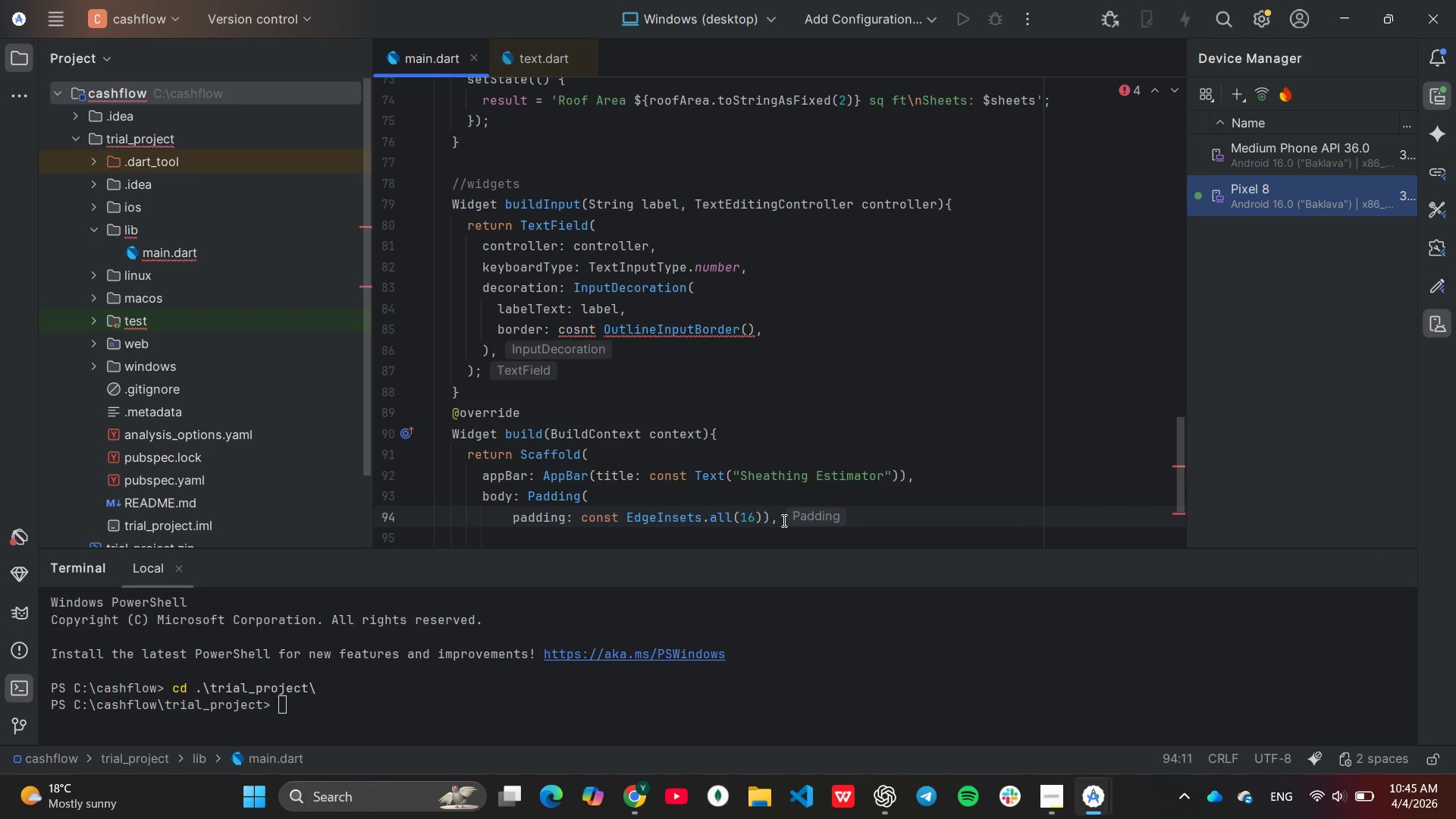 
left_click([783, 519])
 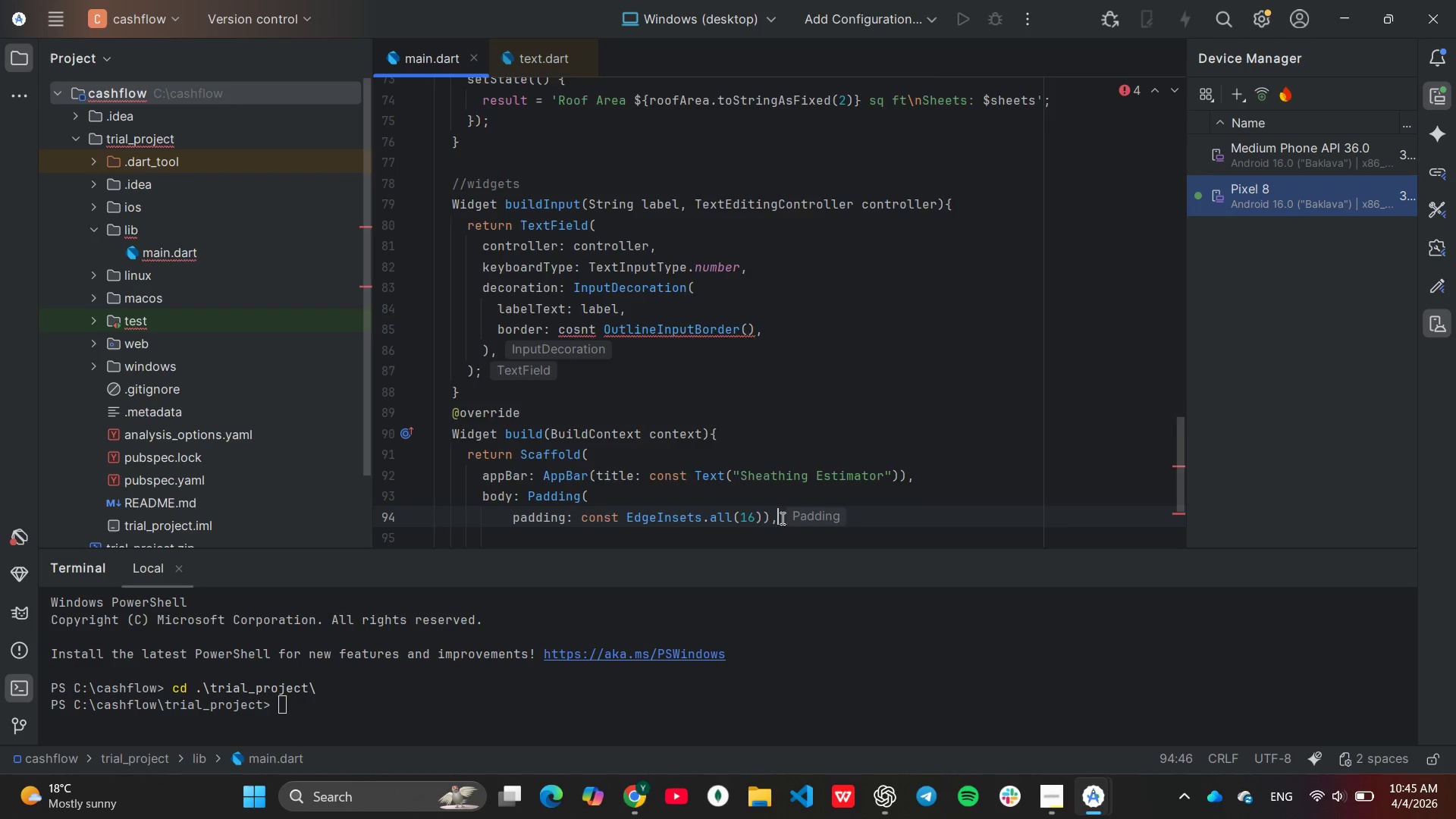 
scroll: coordinate [781, 517], scroll_direction: down, amount: 3.0
 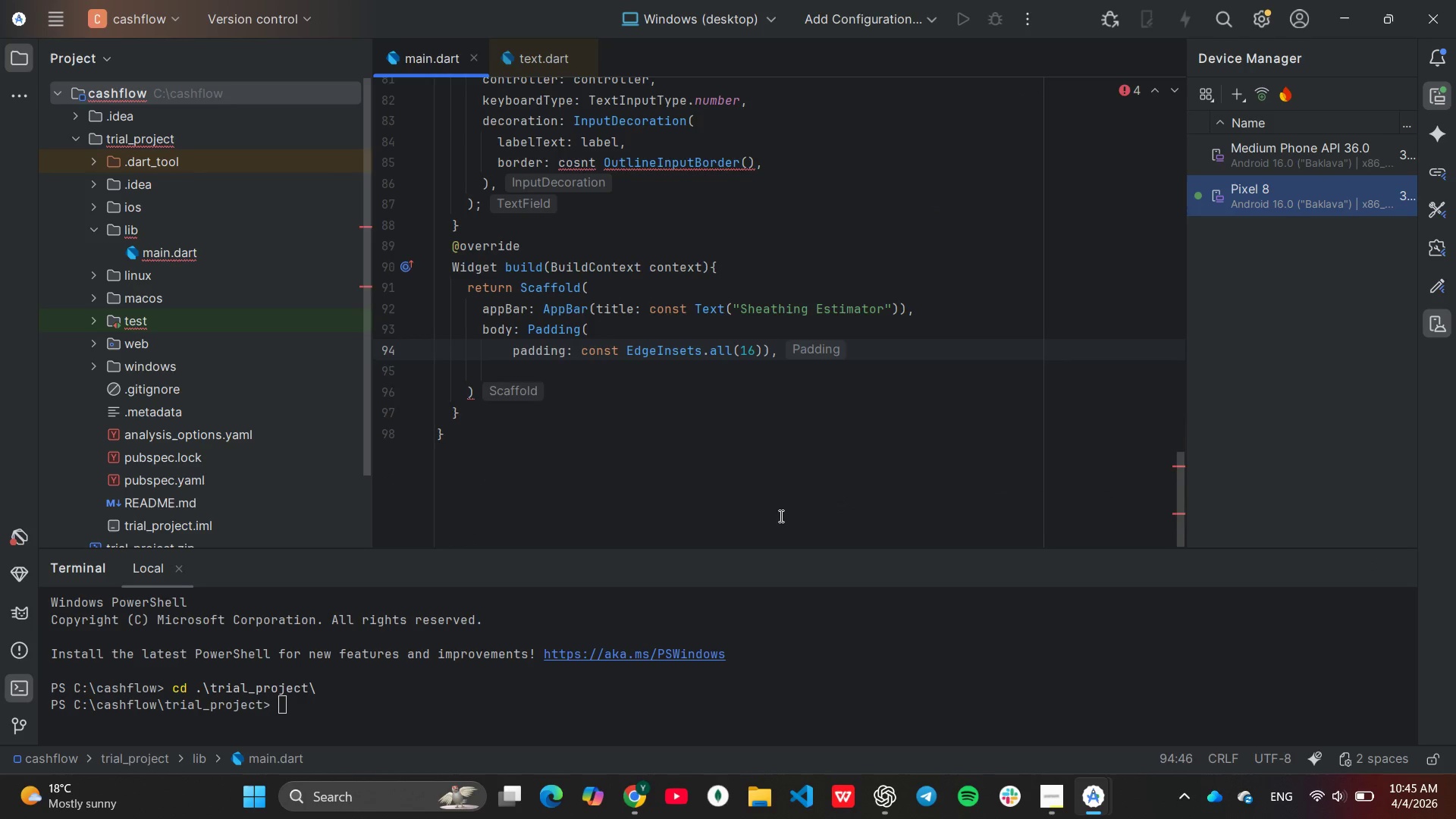 
key(Enter)
 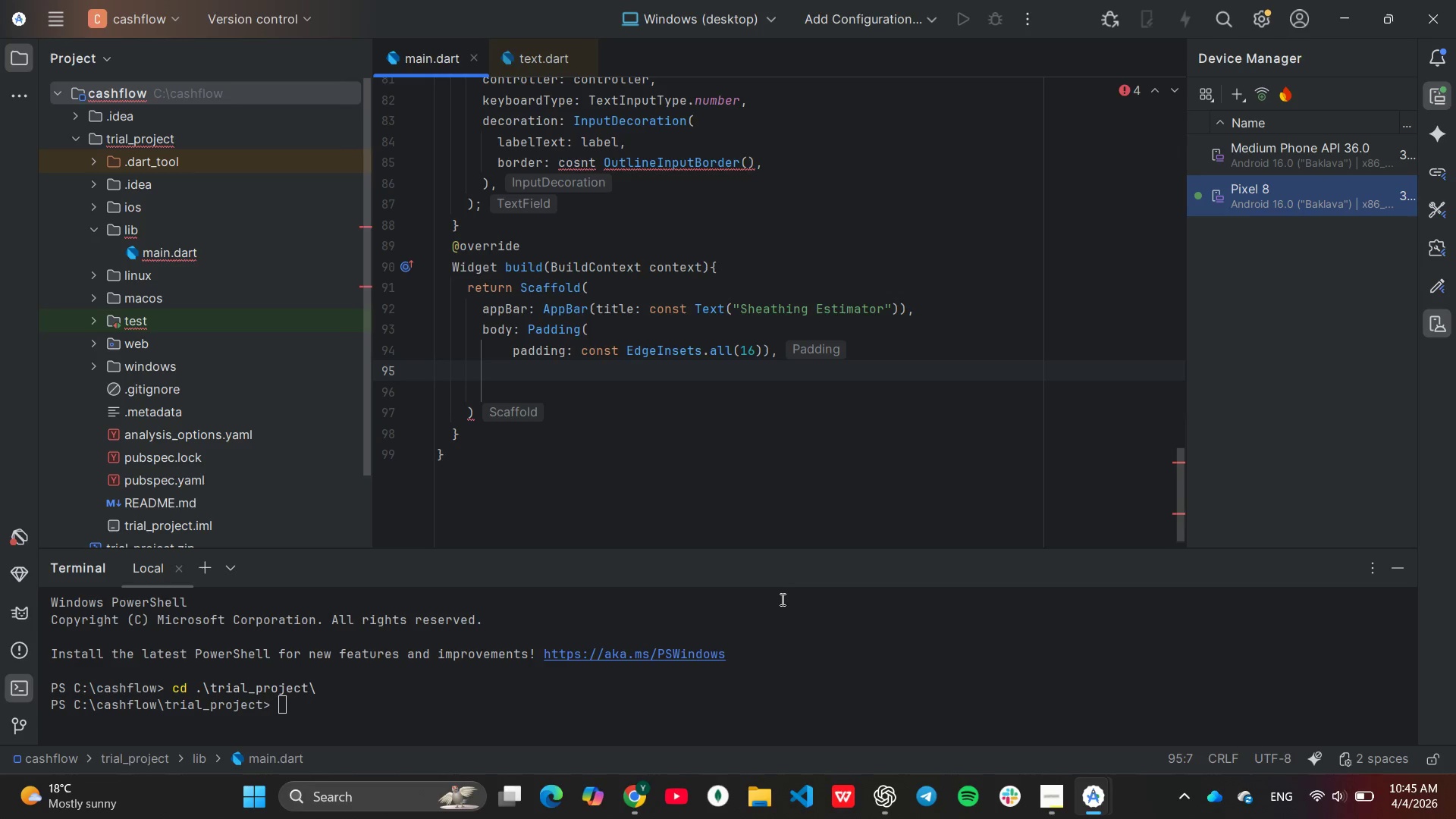 
key(ArrowUp)
 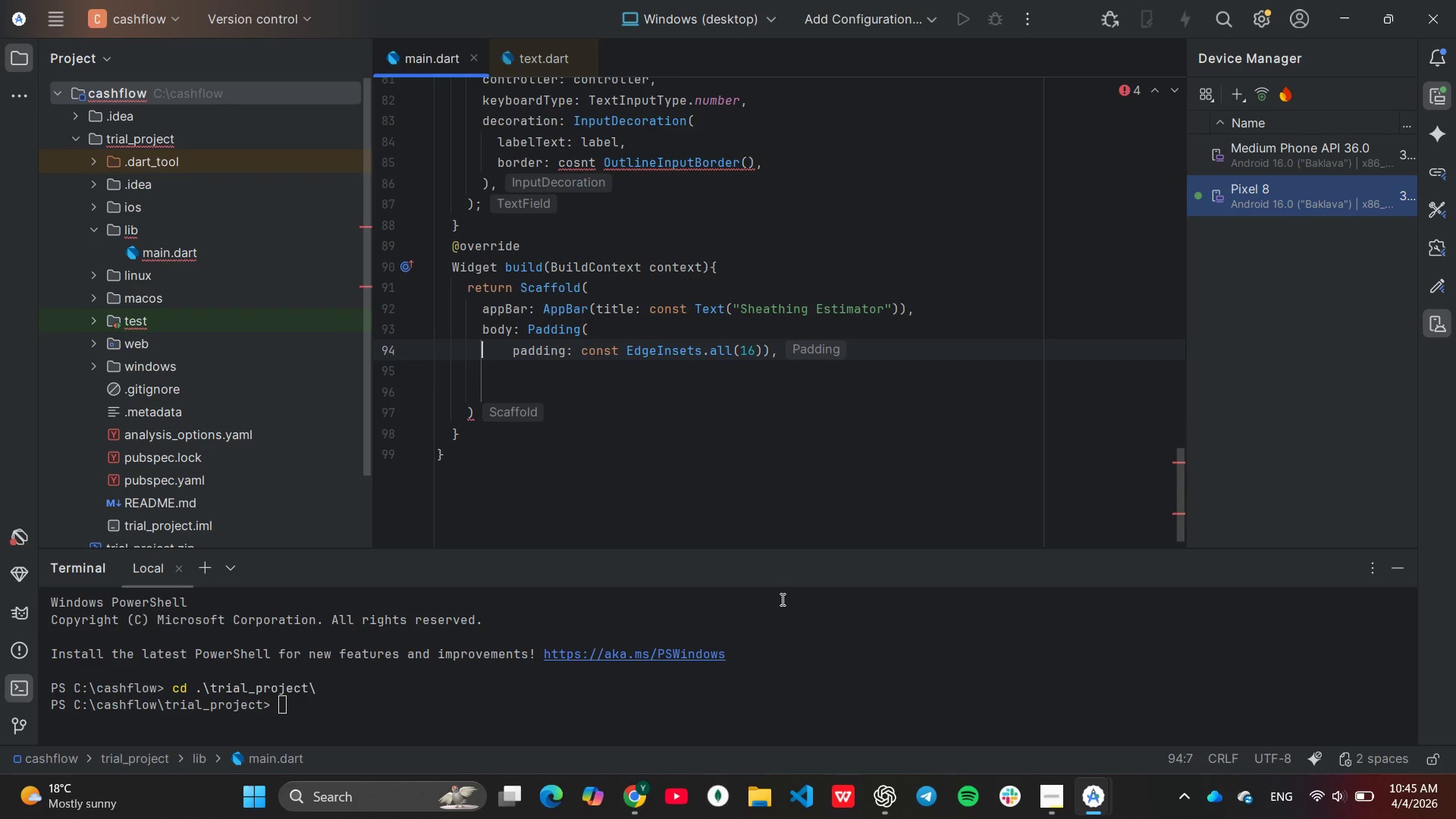 
hold_key(key=ArrowRight, duration=1.5)
 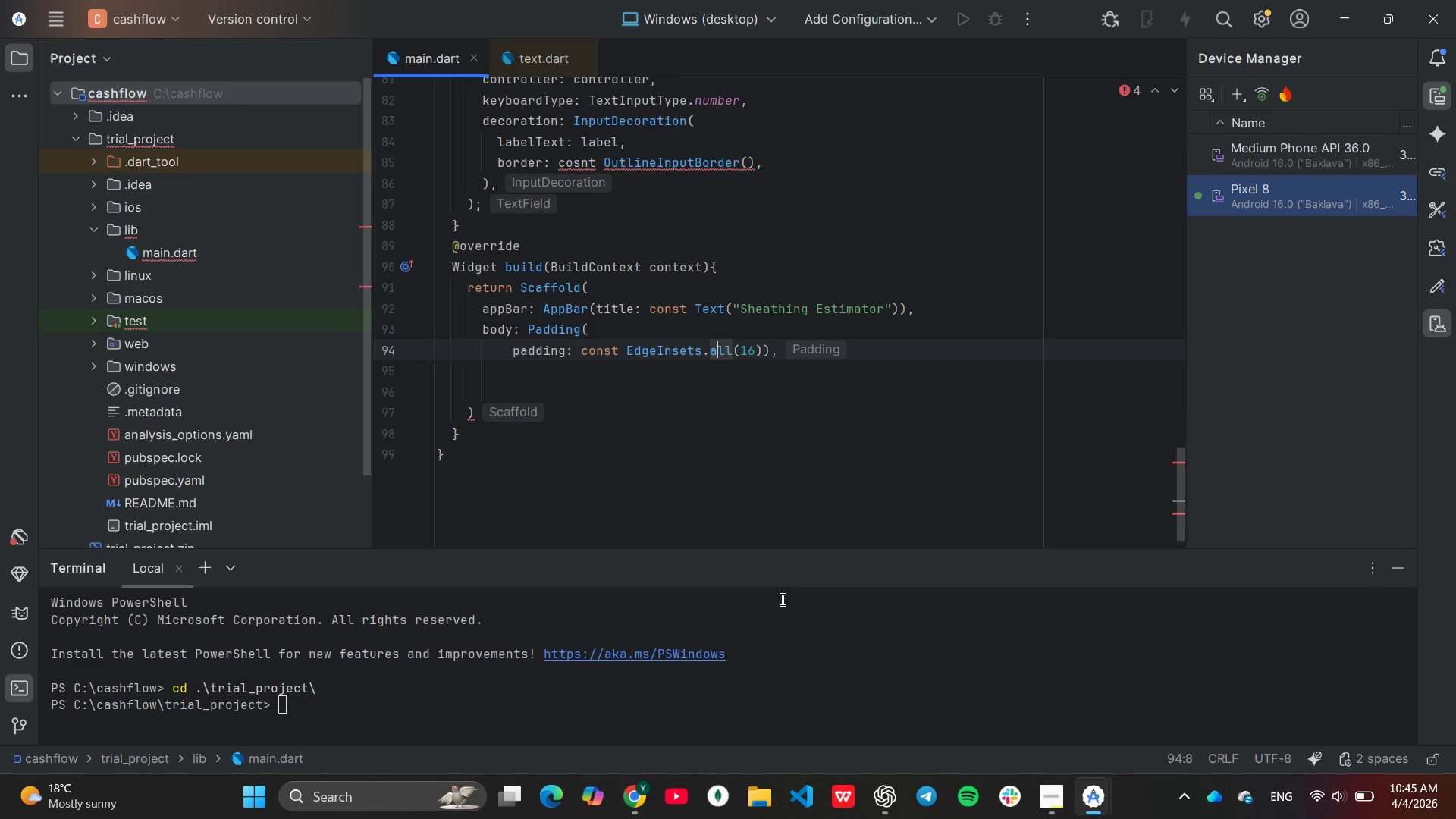 
key(ArrowRight)
 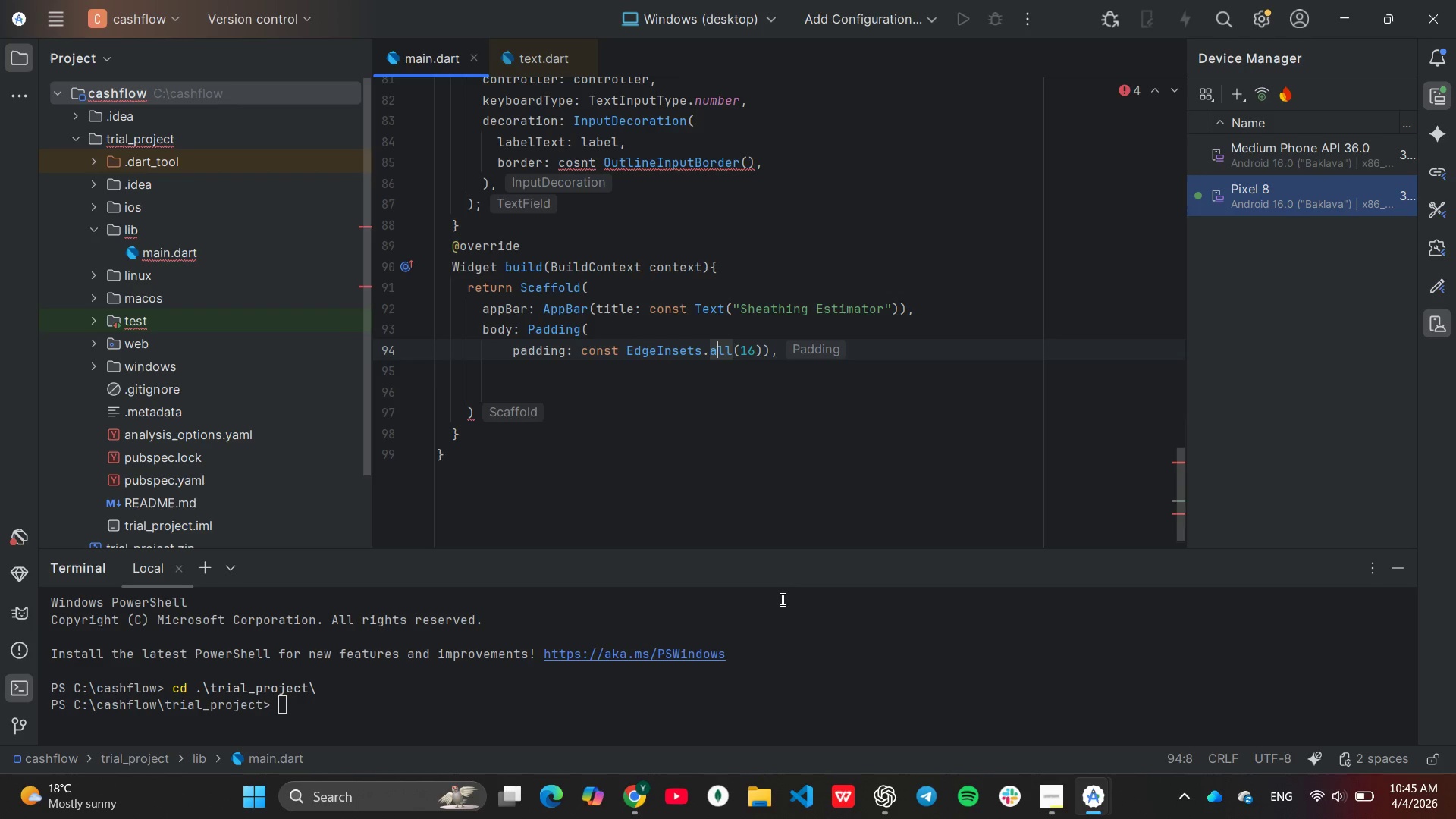 
key(ArrowRight)
 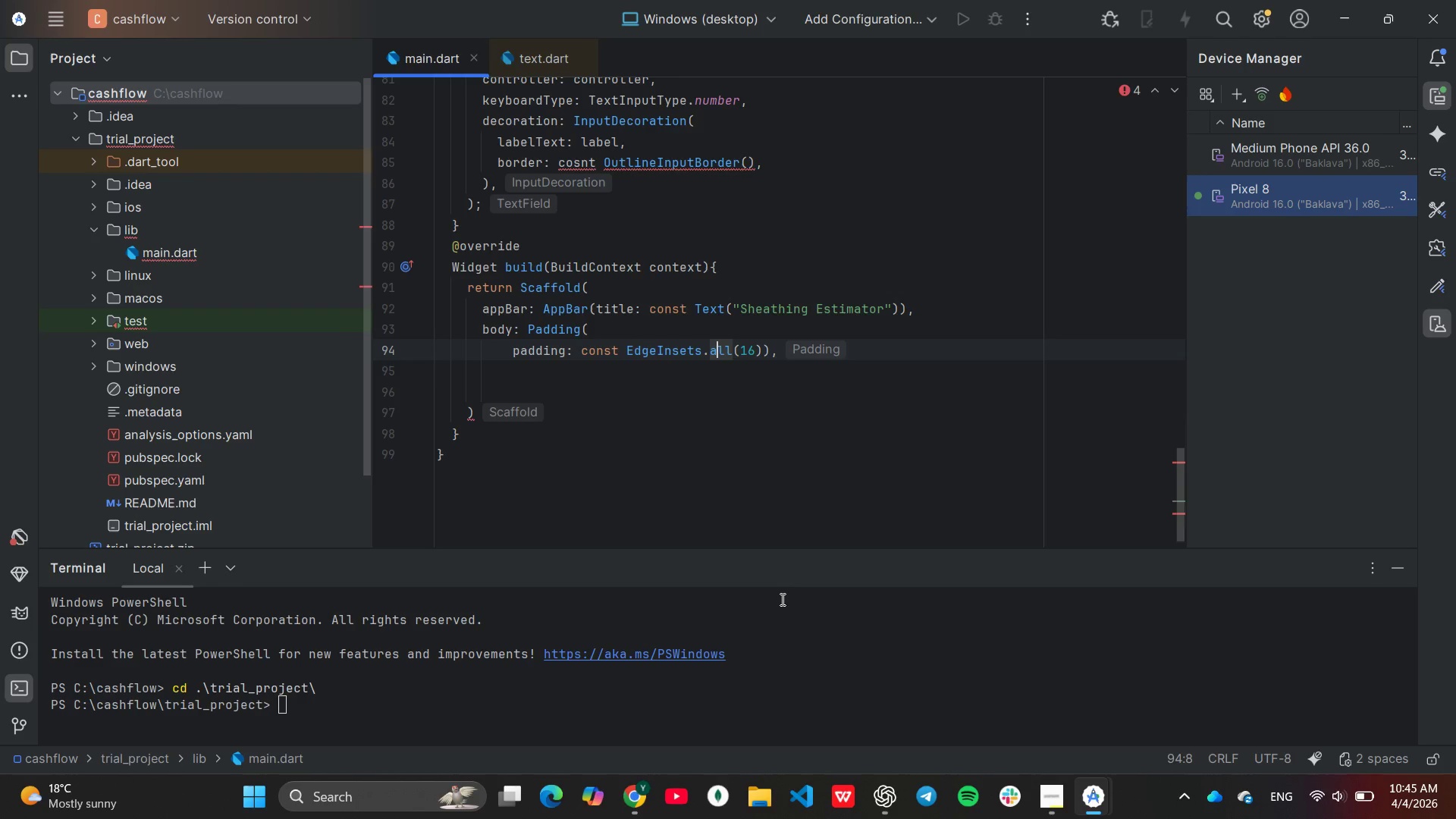 
key(ArrowRight)
 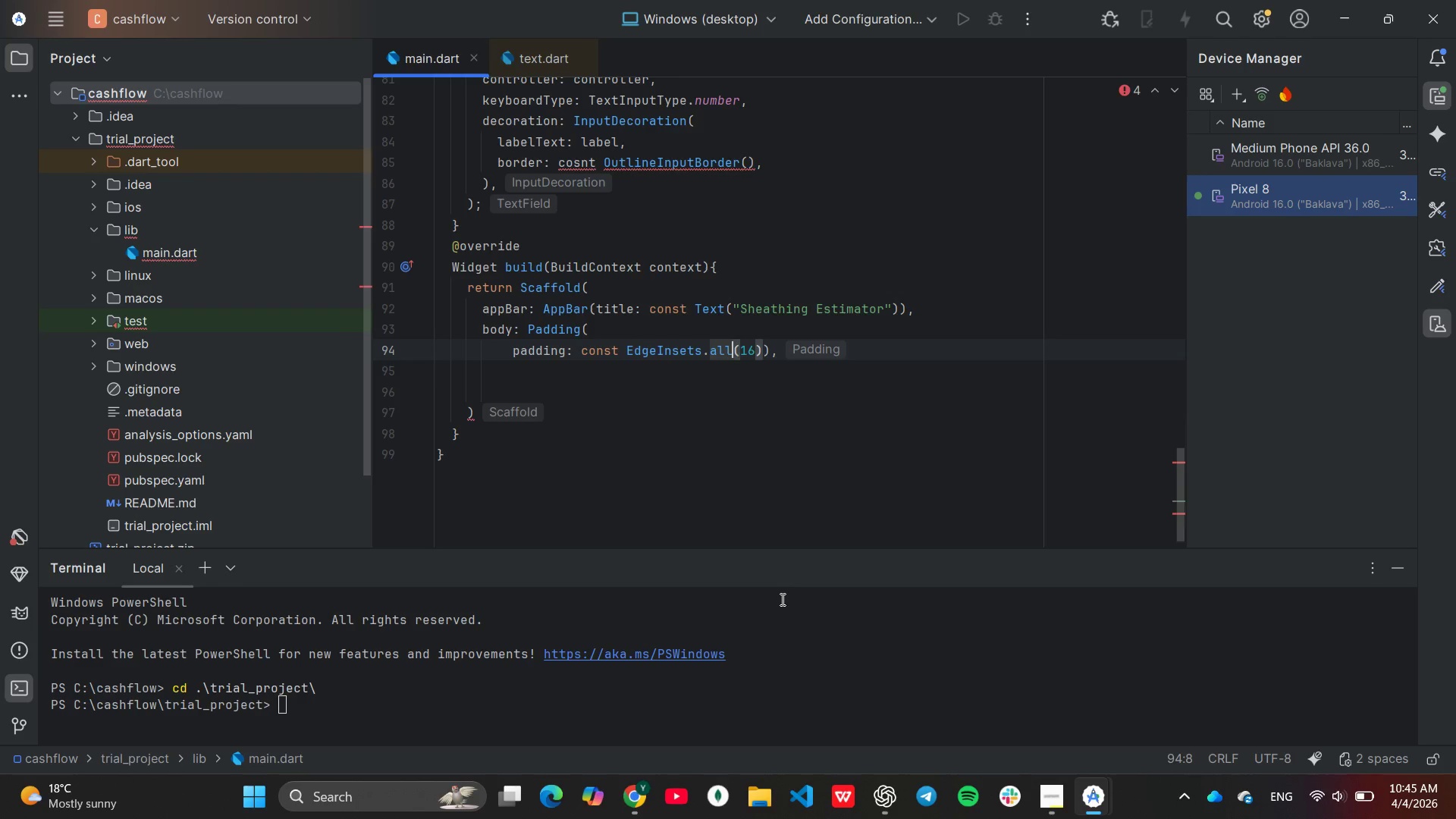 
key(ArrowRight)
 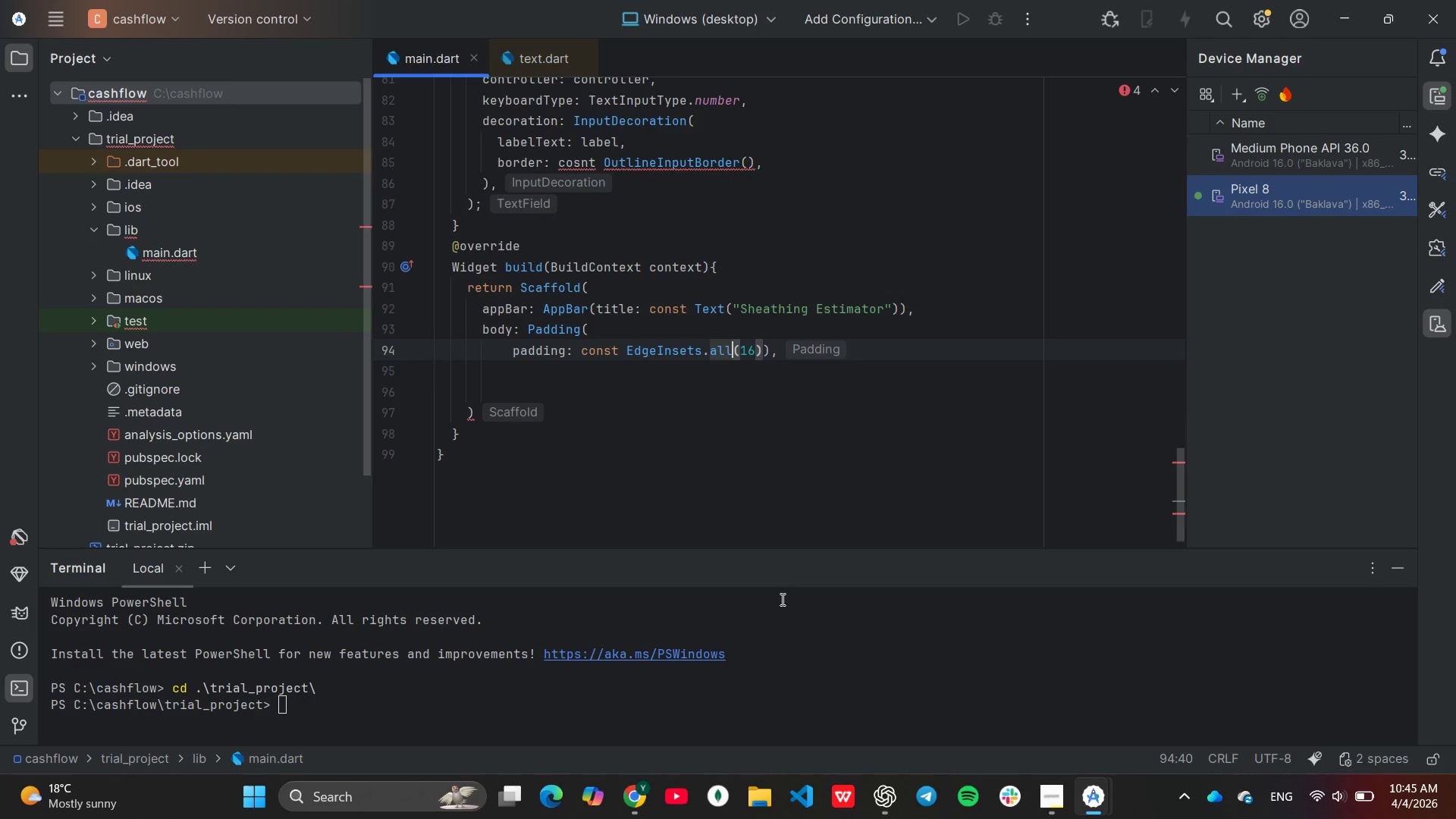 
key(ArrowRight)
 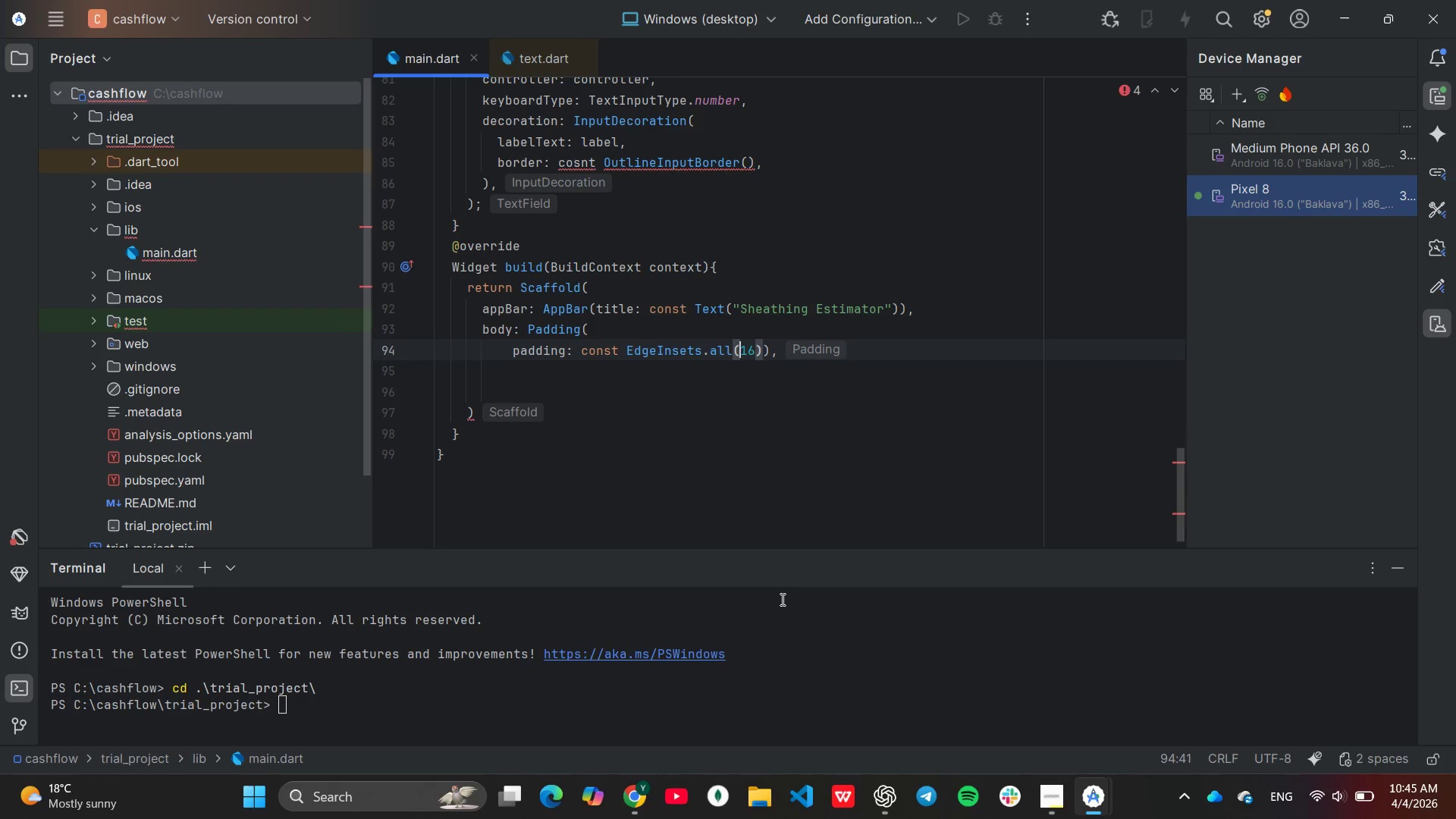 
key(ArrowRight)
 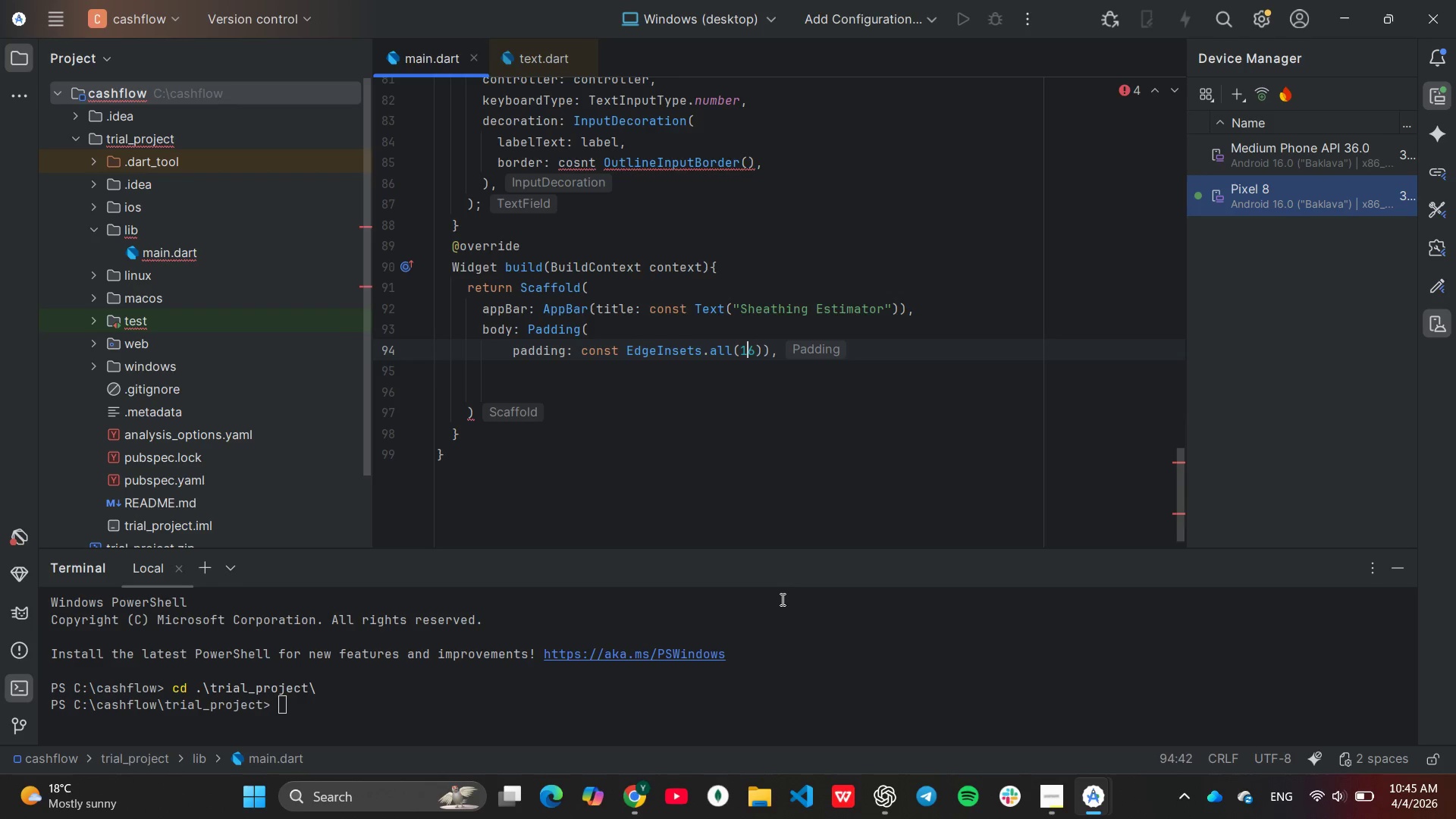 
hold_key(key=ArrowRight, duration=0.47)
 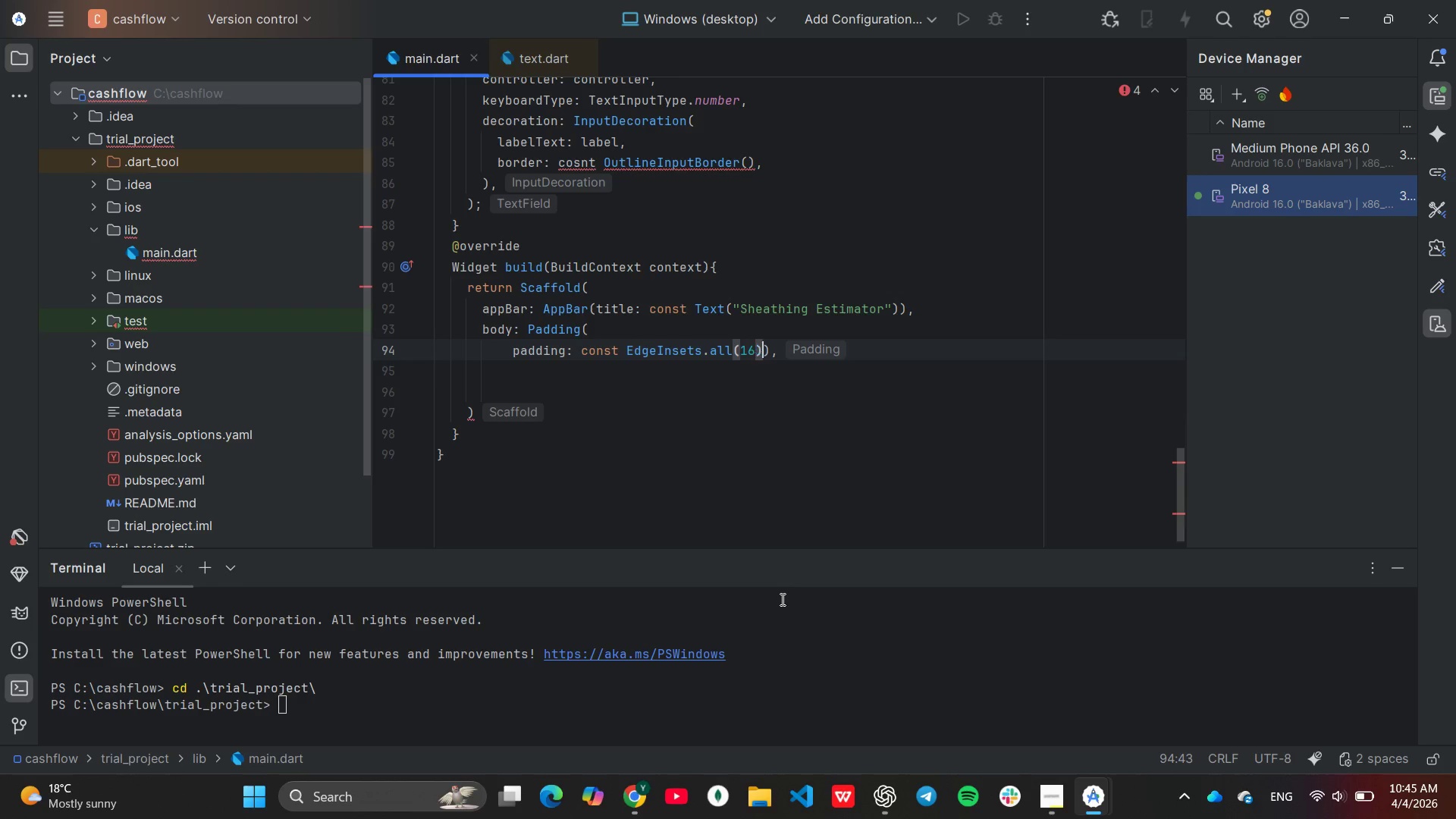 
key(ArrowRight)
 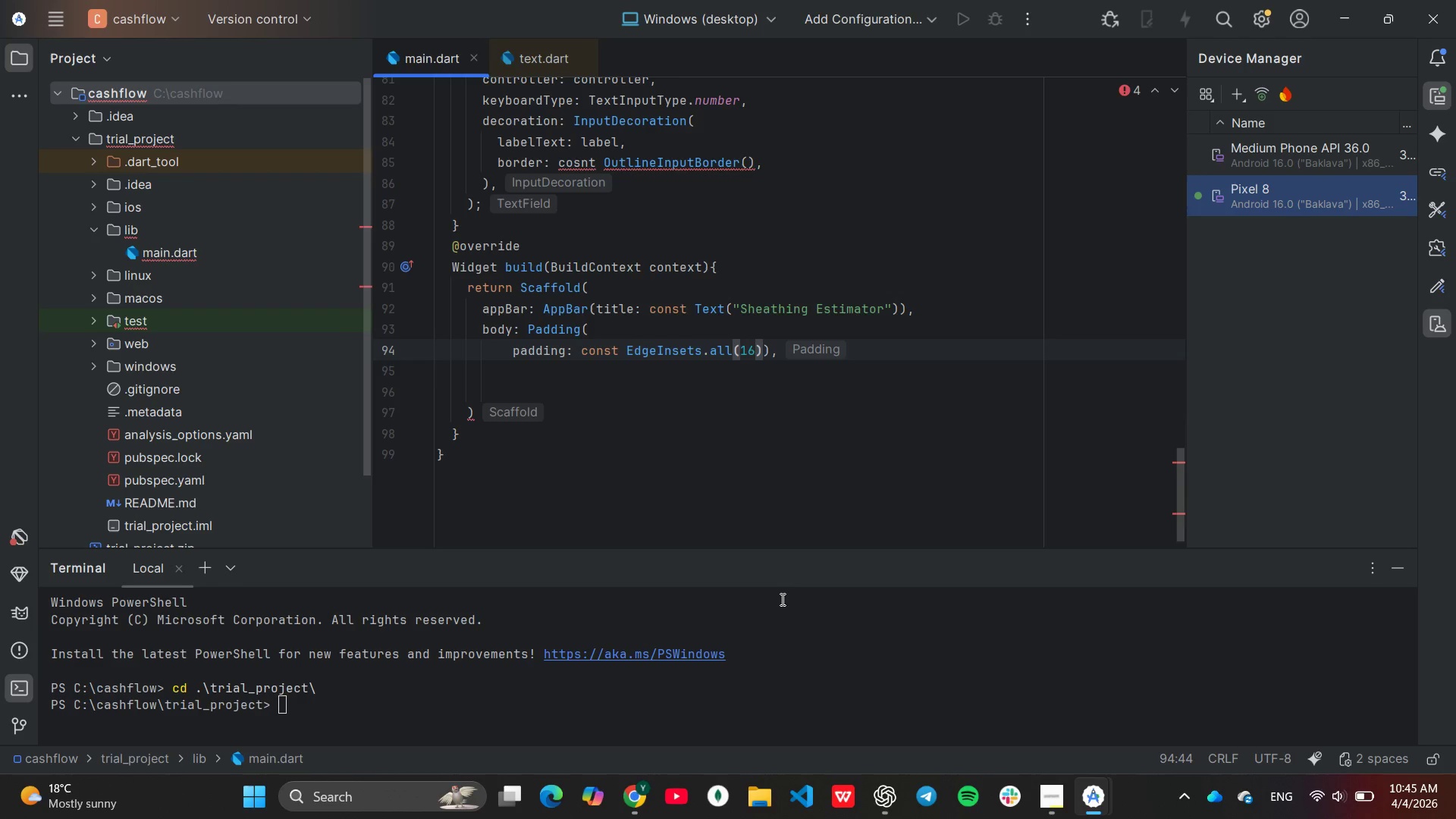 
key(Comma)
 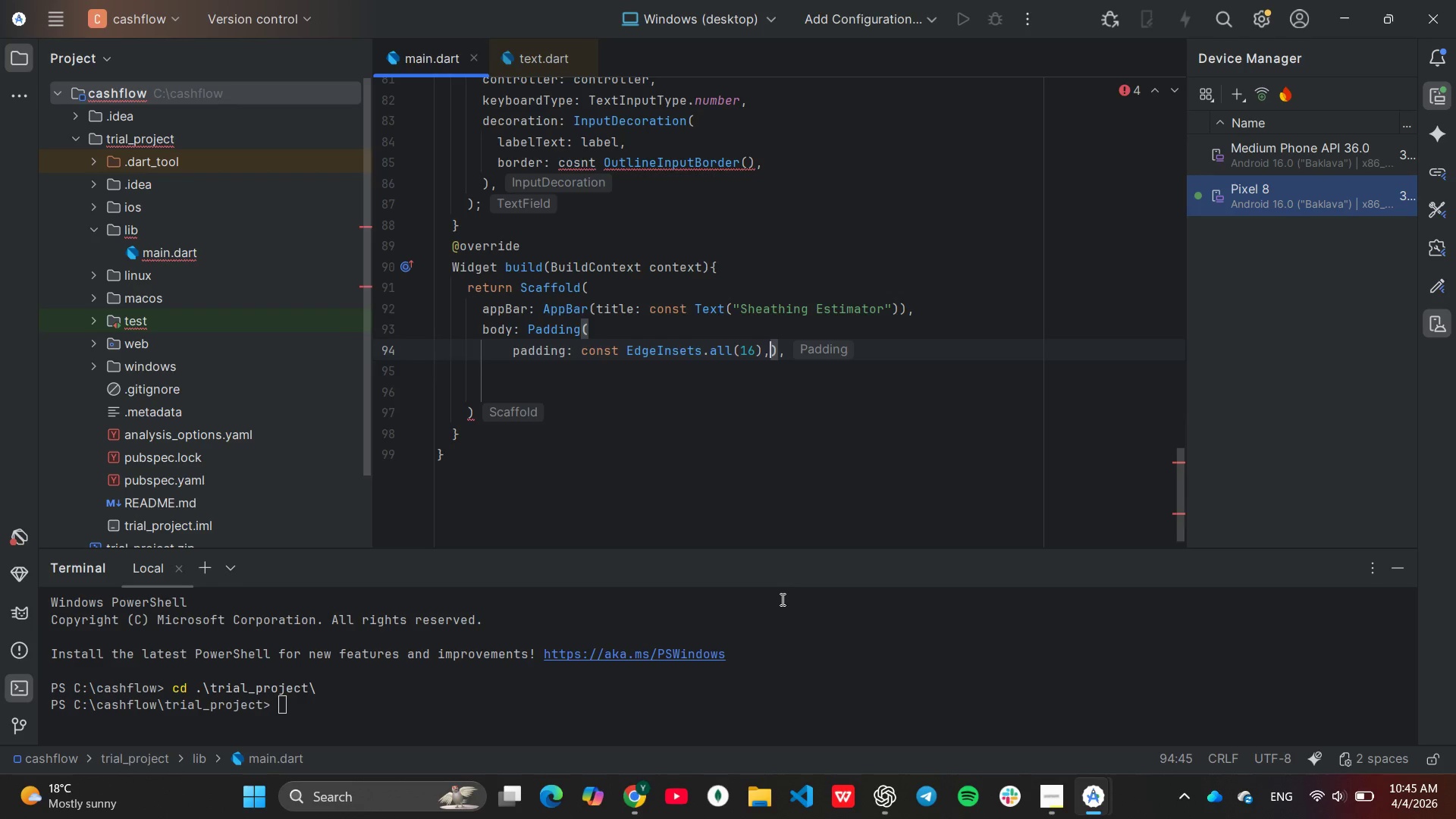 
key(Enter)
 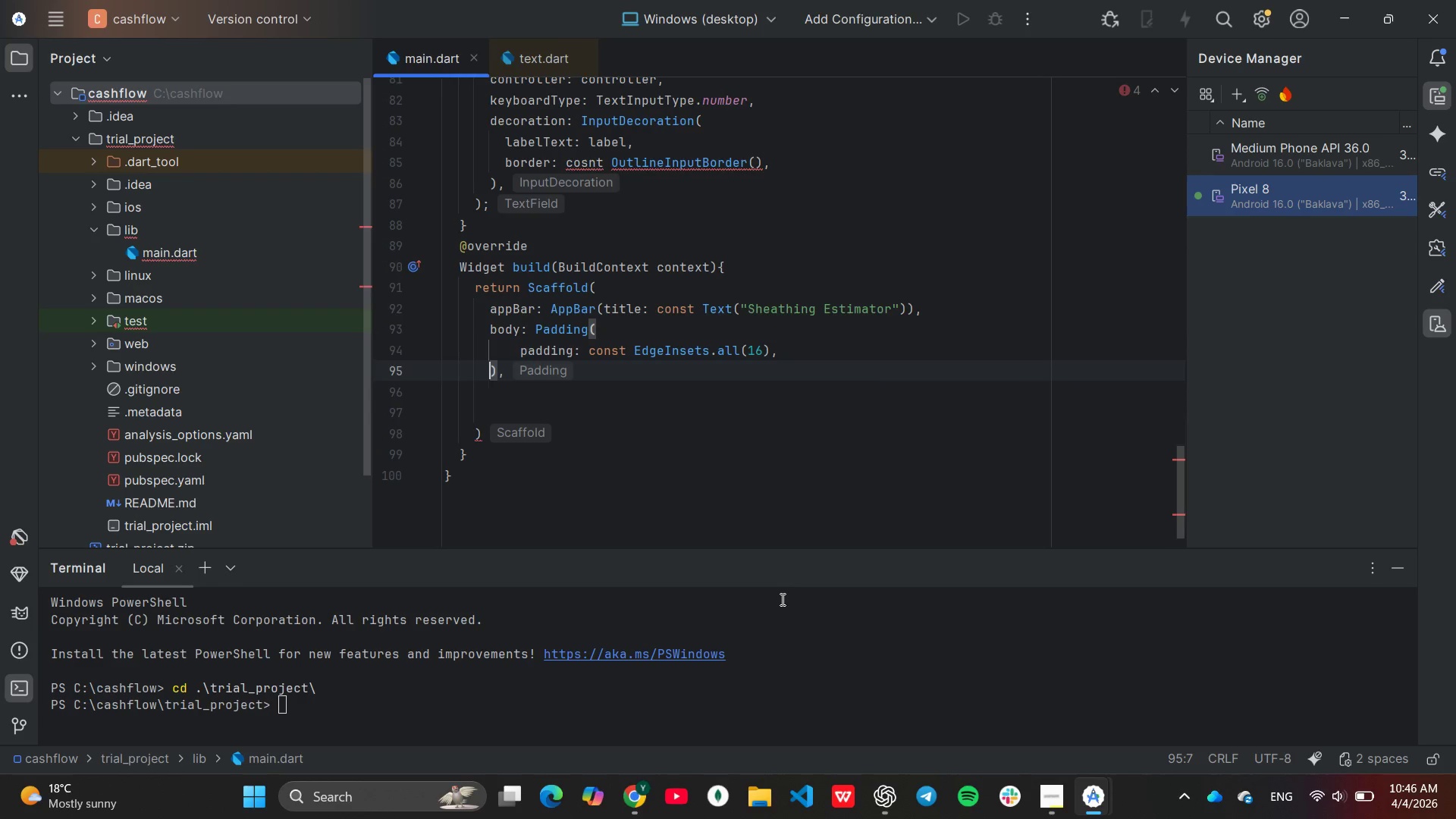 
key(Enter)
 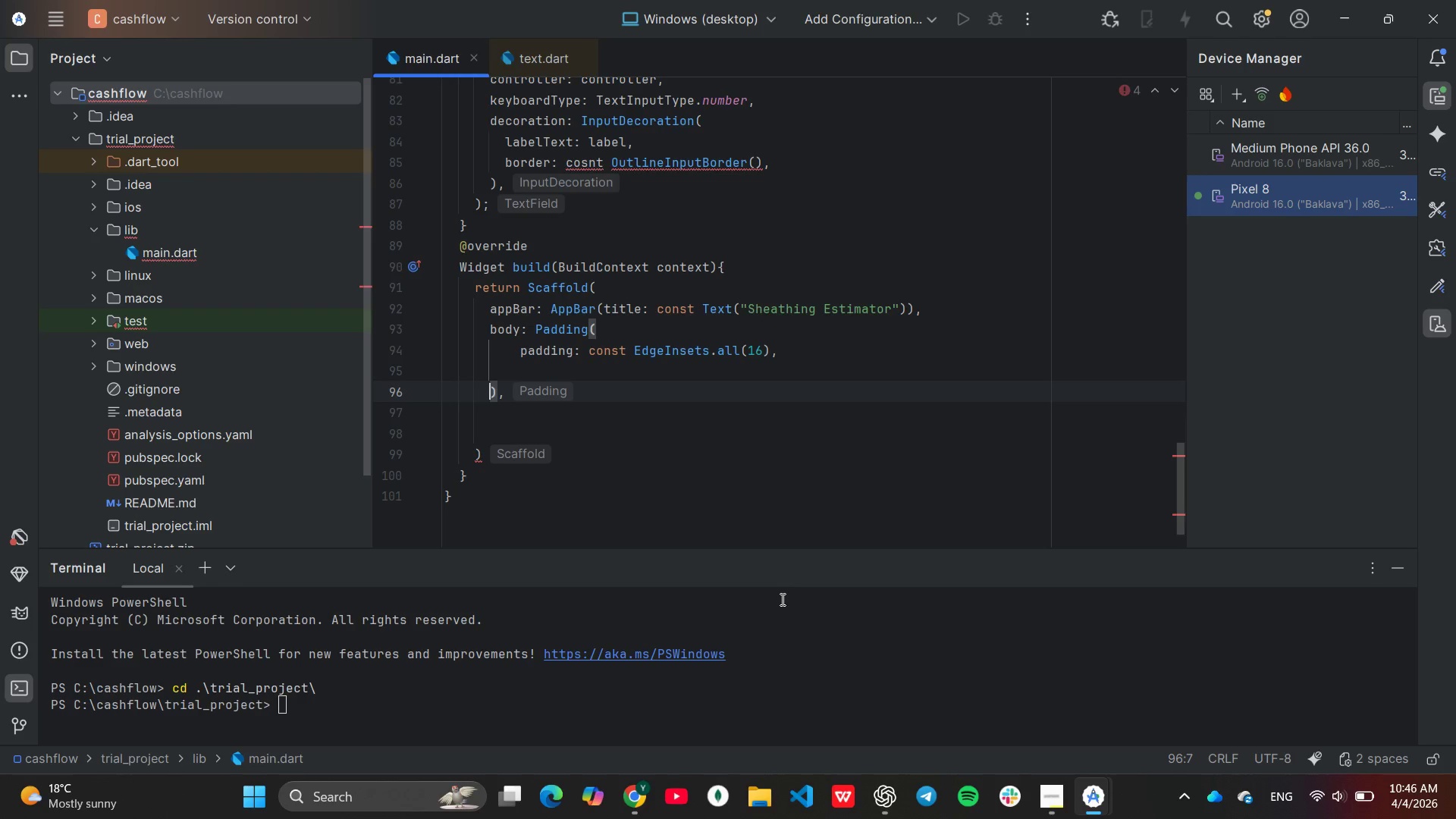 
key(ArrowUp)
 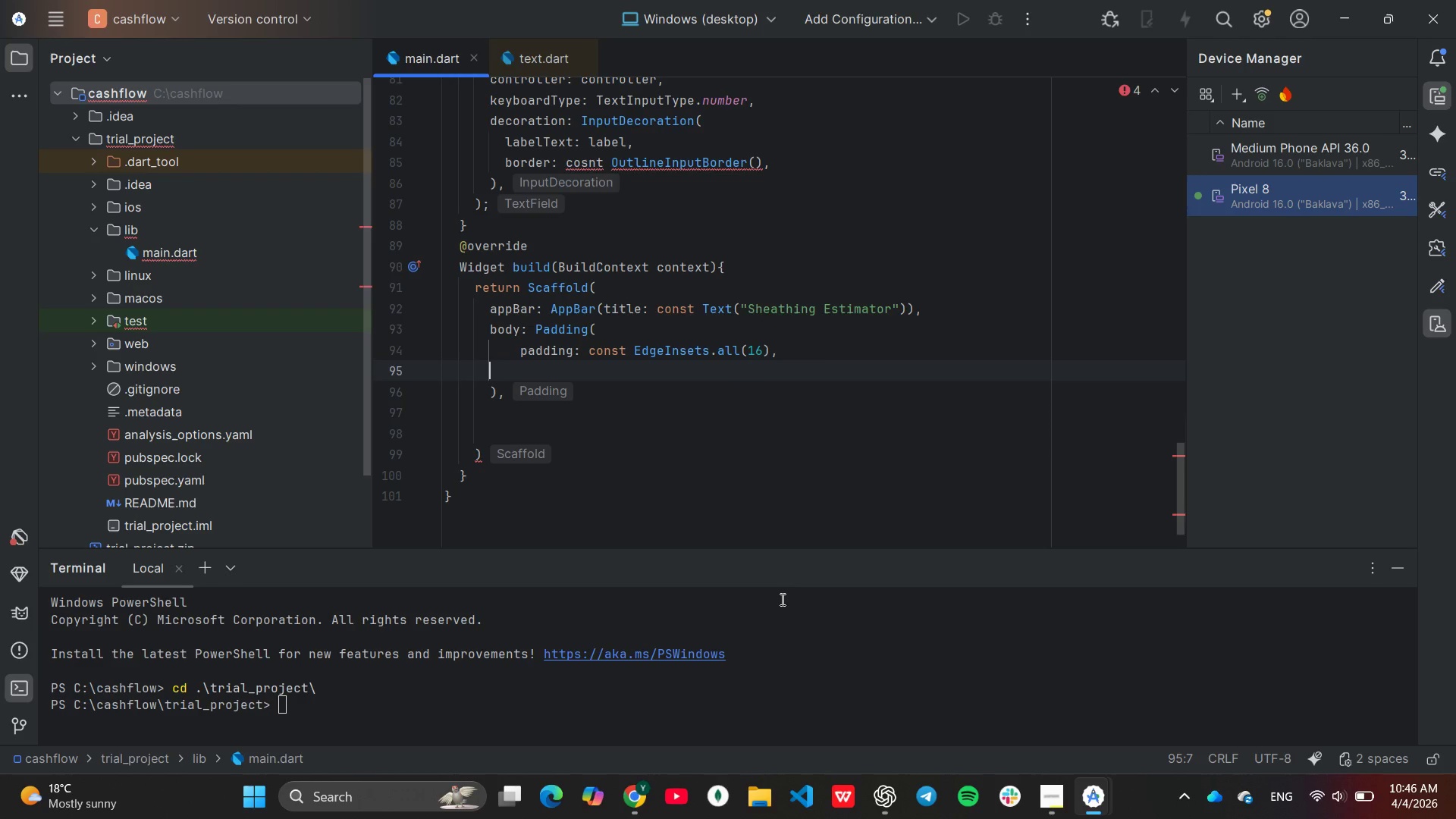 
key(Tab)
key(Tab)
type(child)
 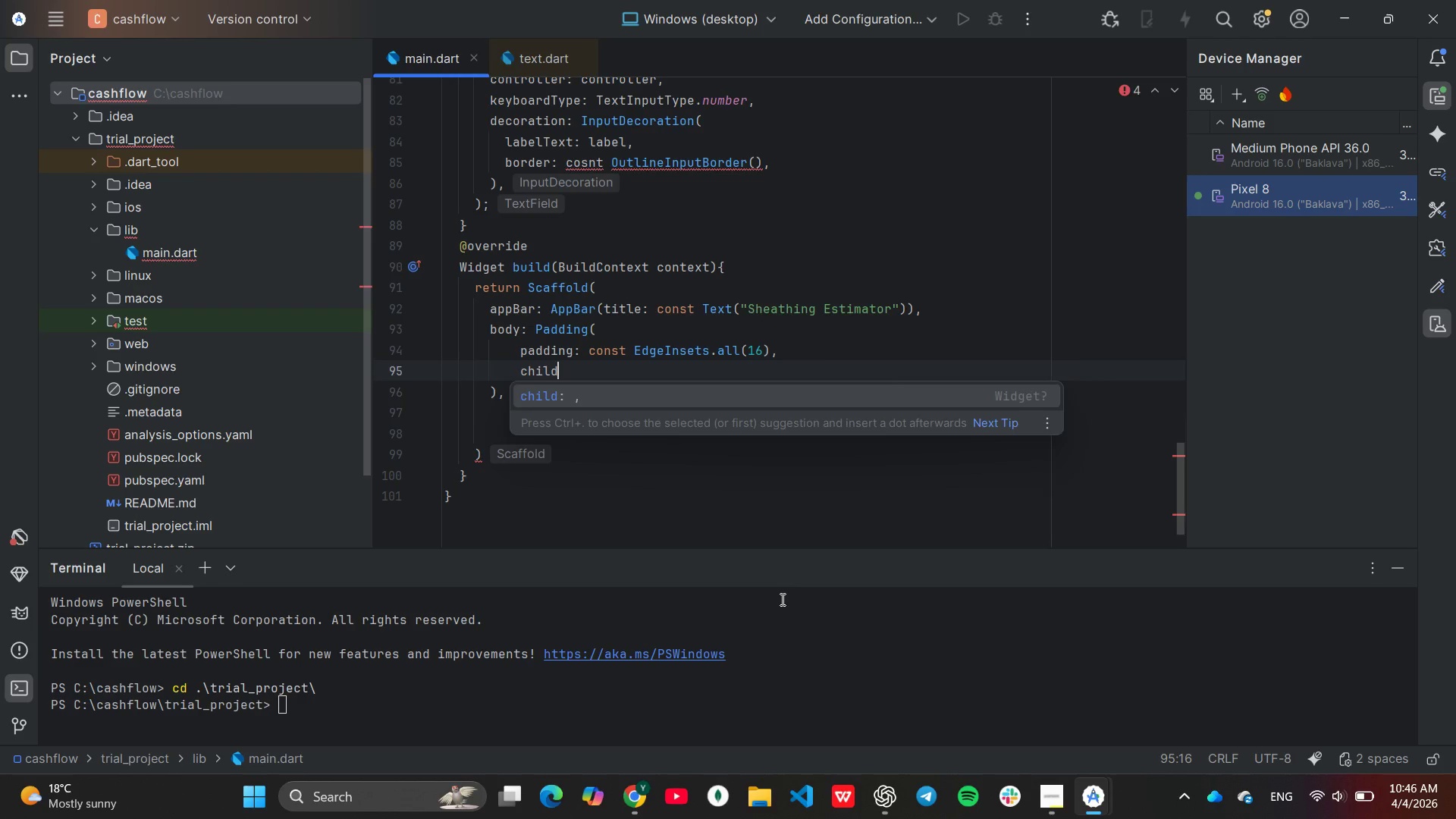 
key(Enter)
 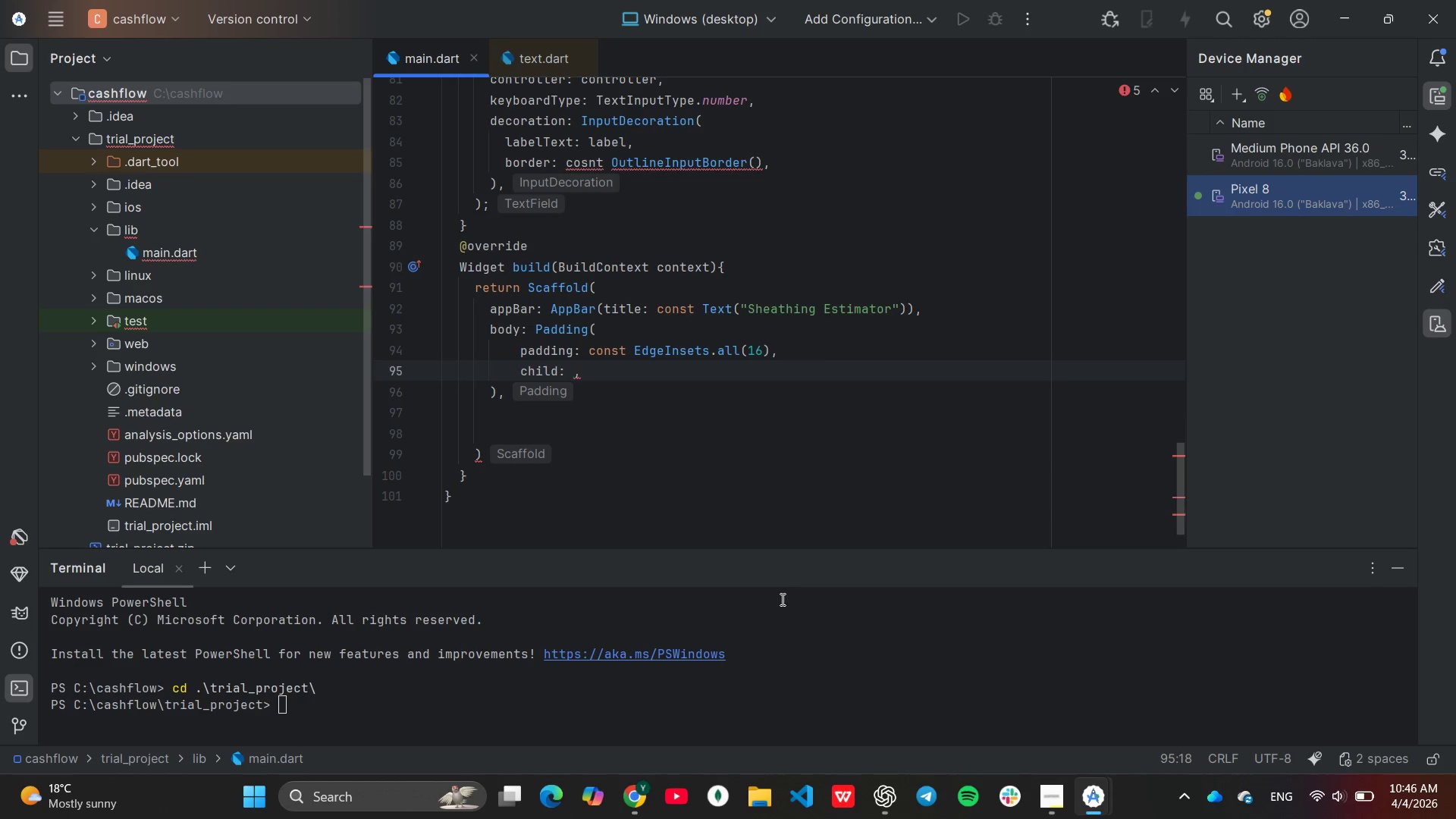 
type(Col)
 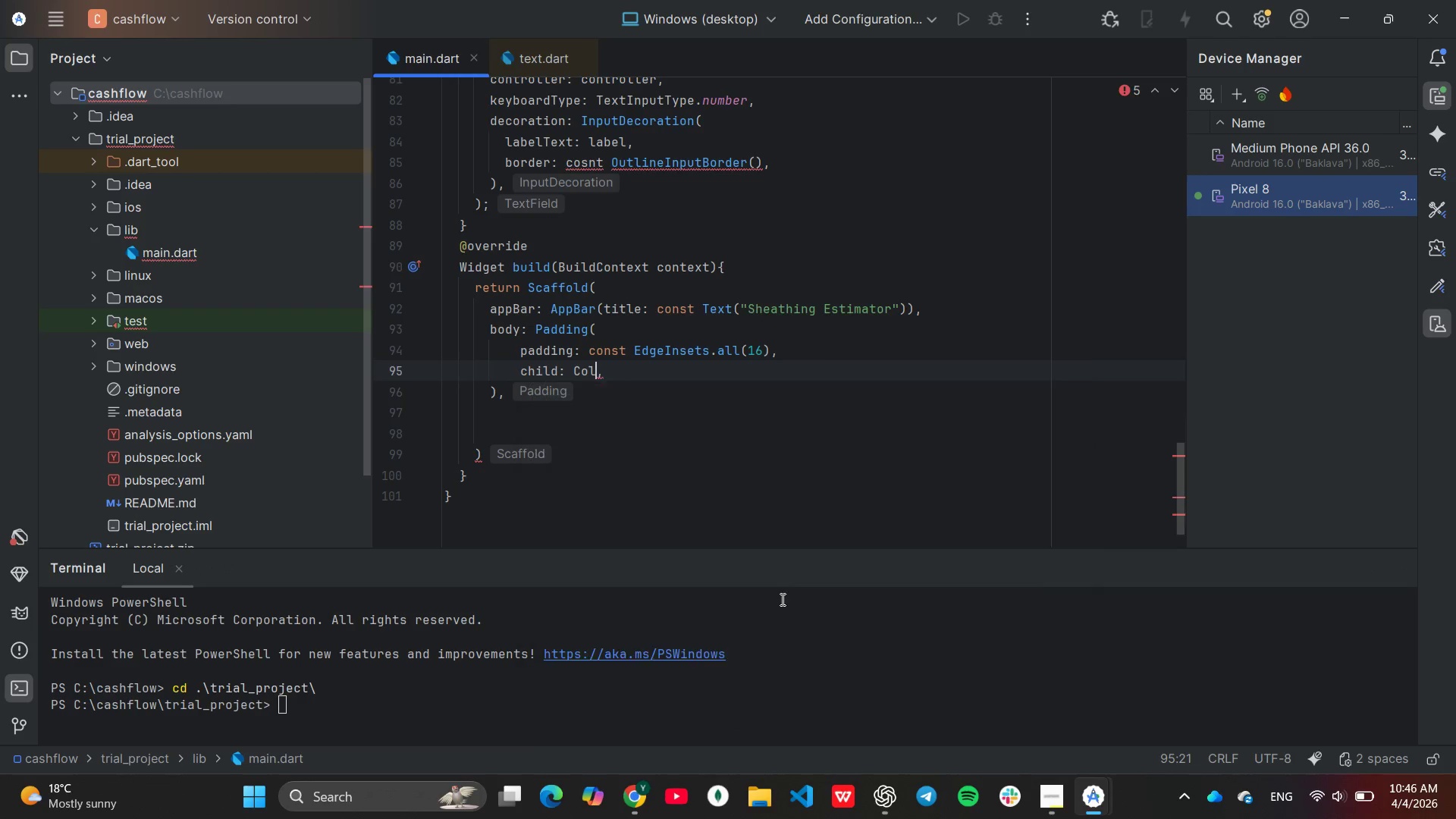 
key(Enter)
 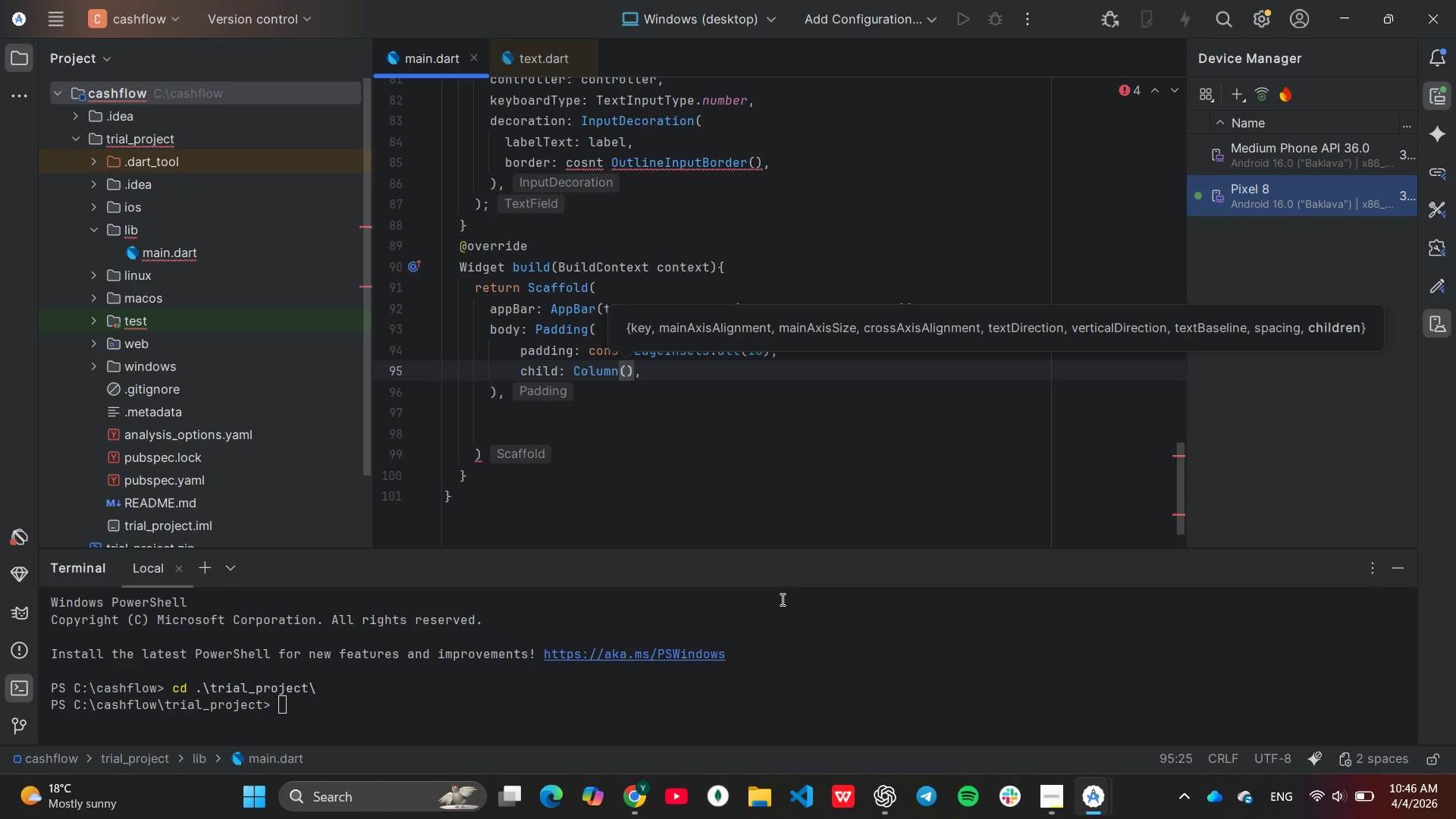 
key(Enter)
 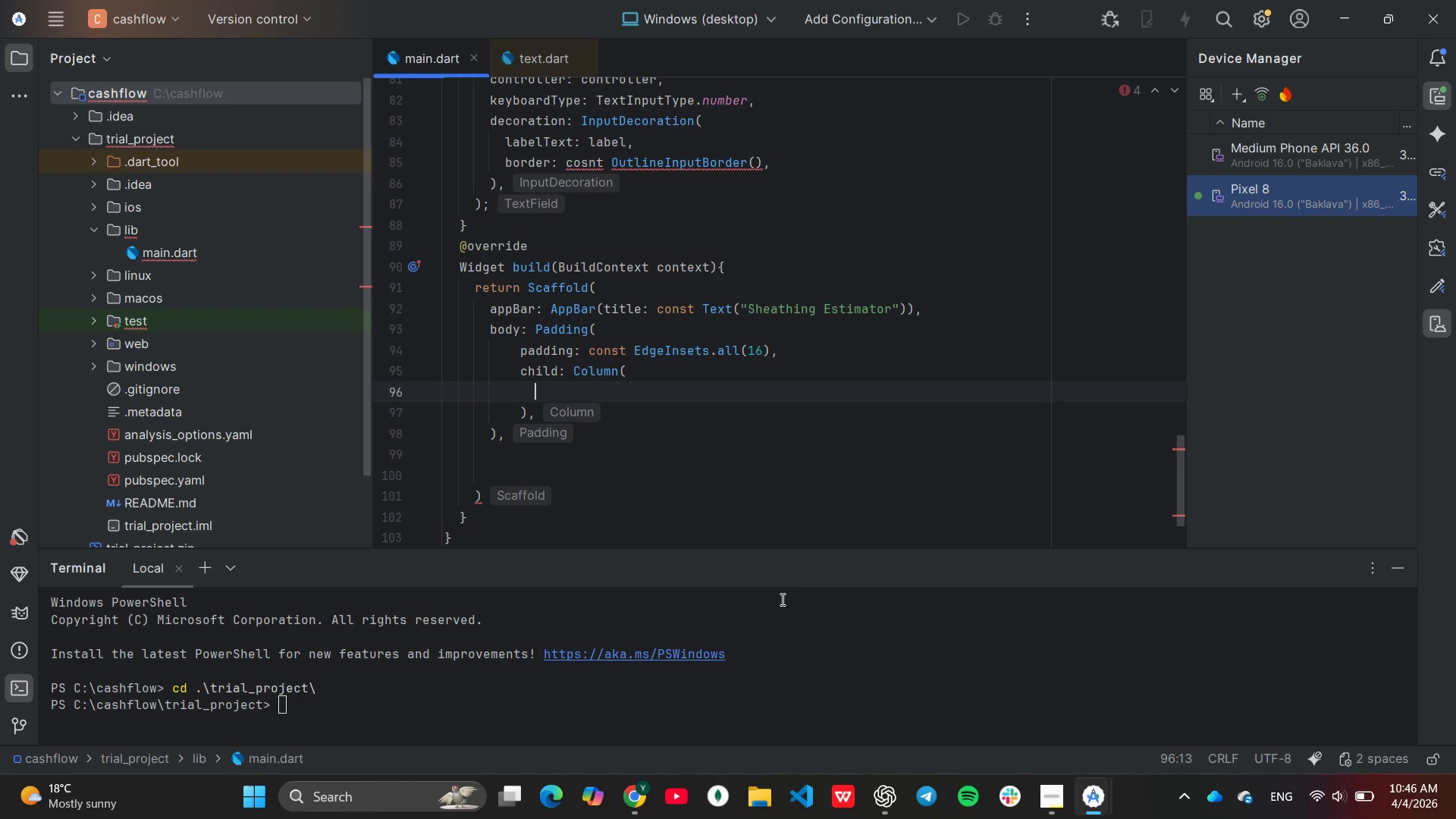 
type(chi)
 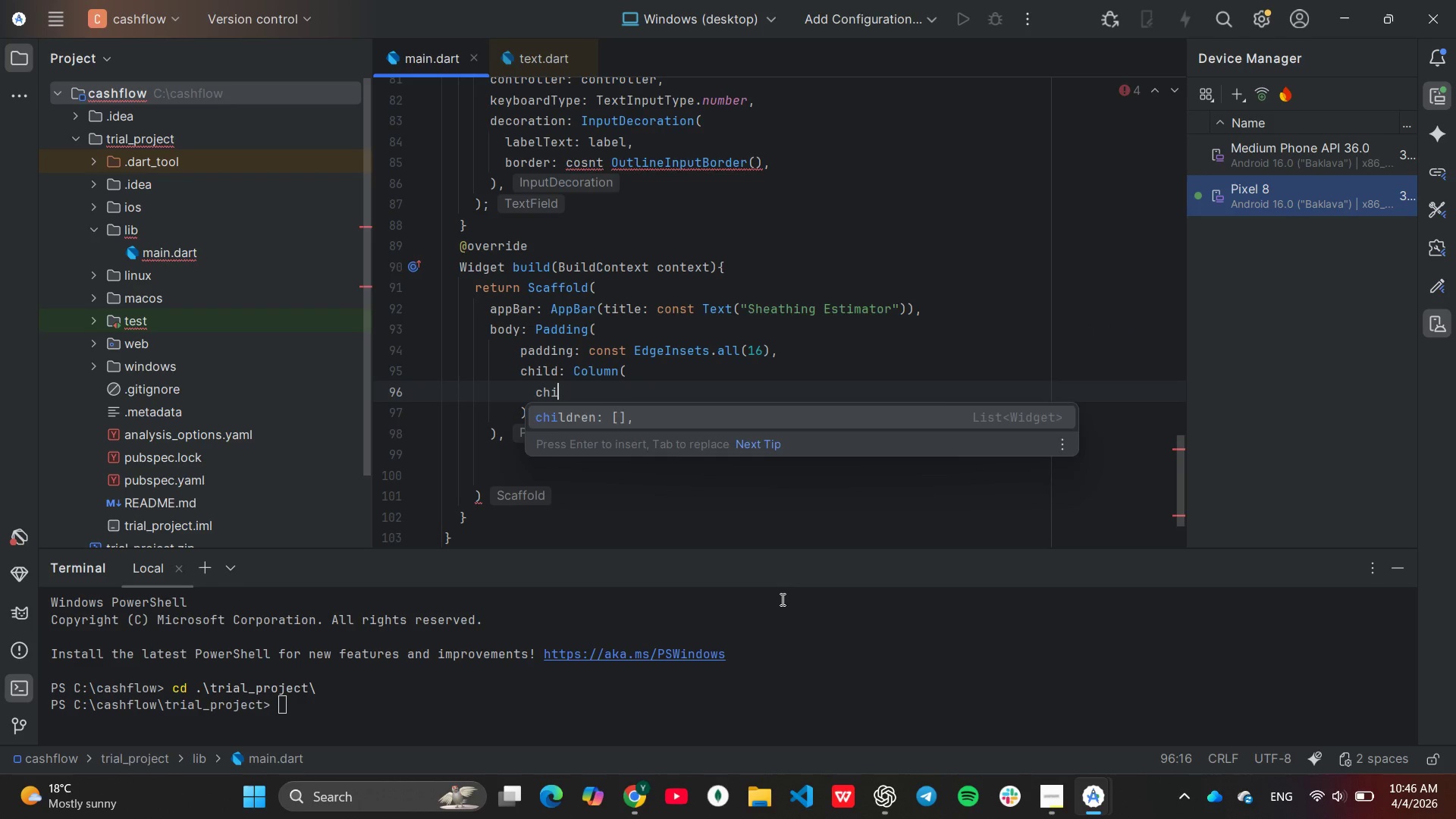 
key(Enter)
 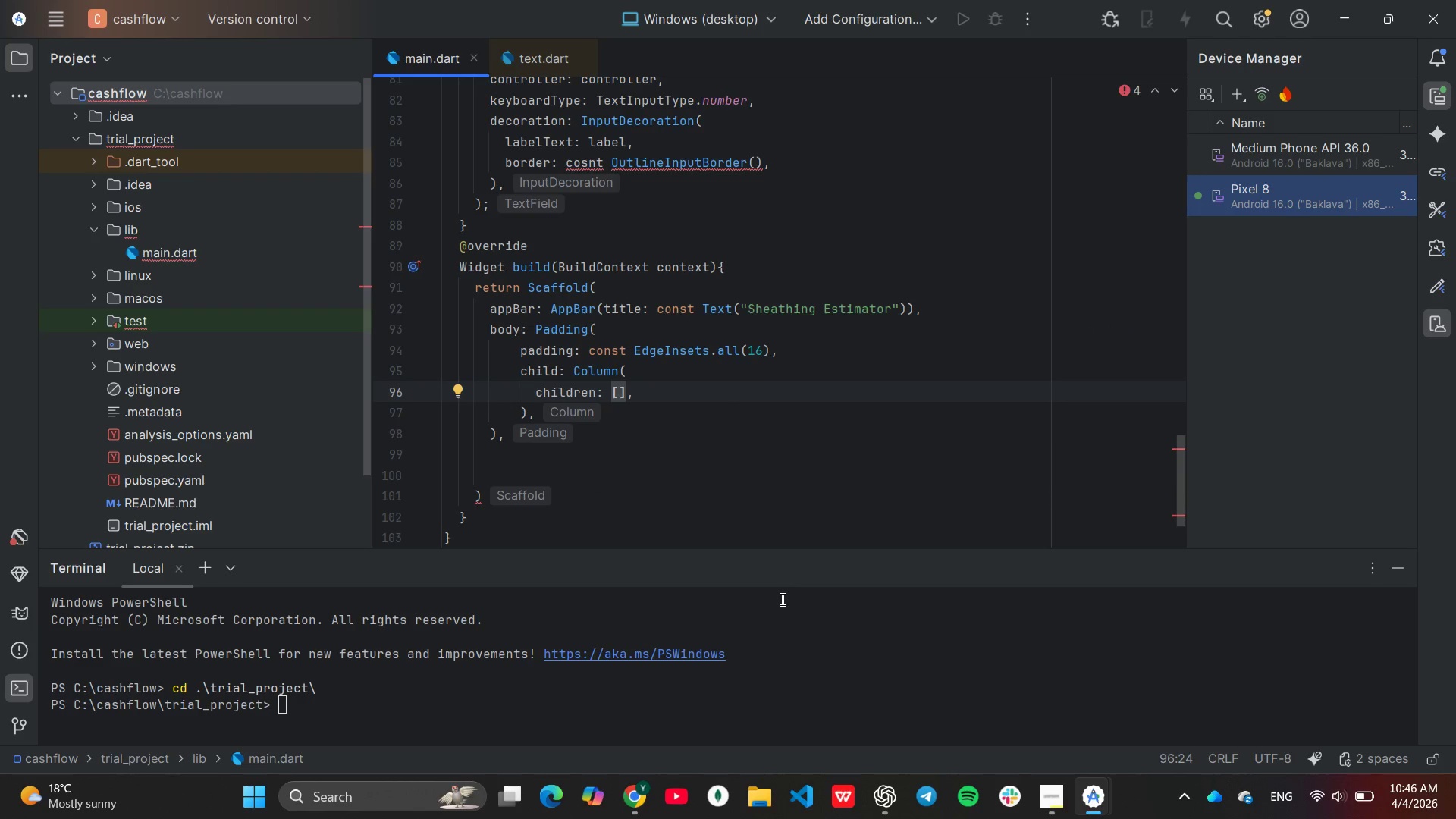 
key(Enter)
 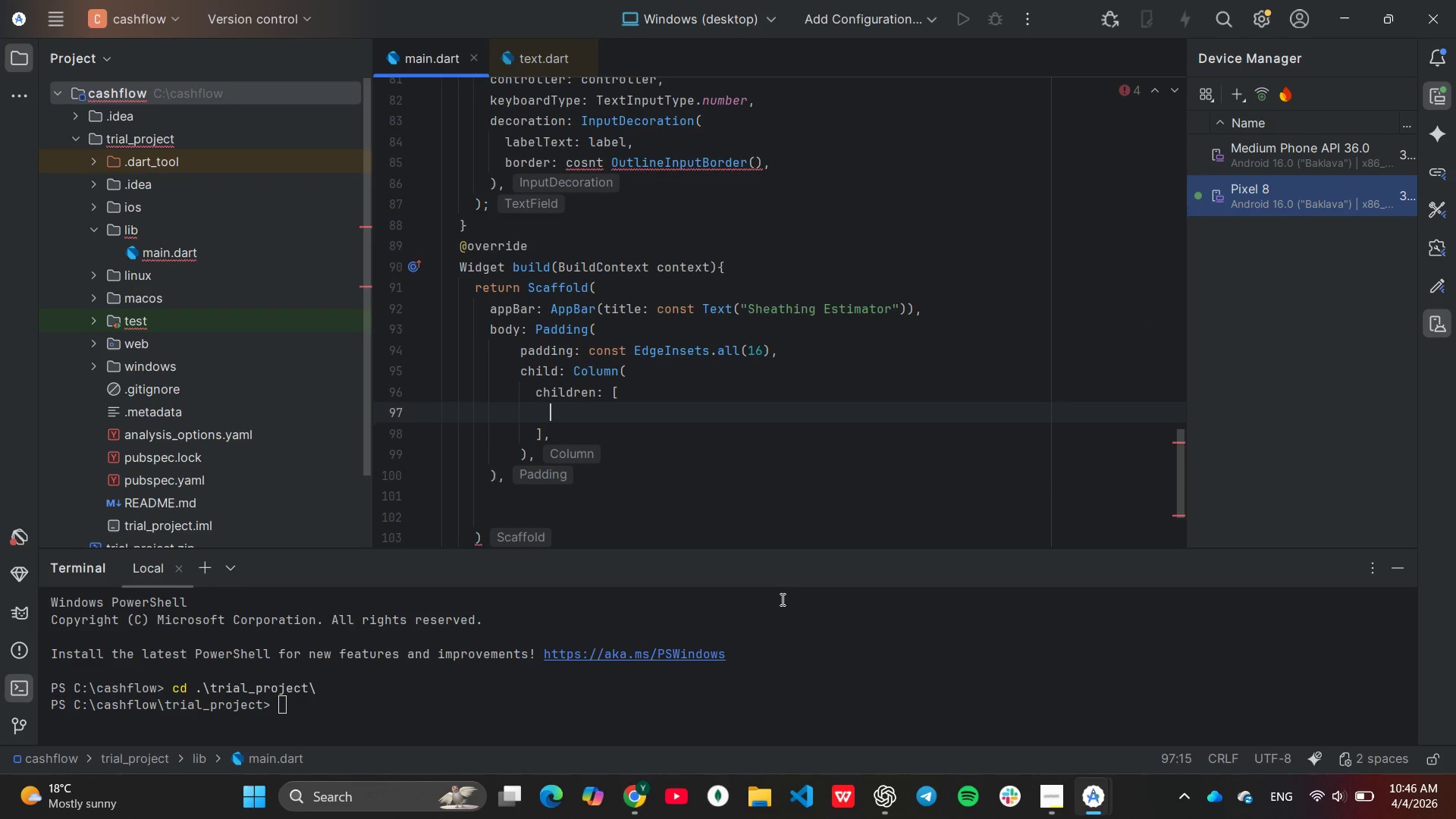 
type(build)
 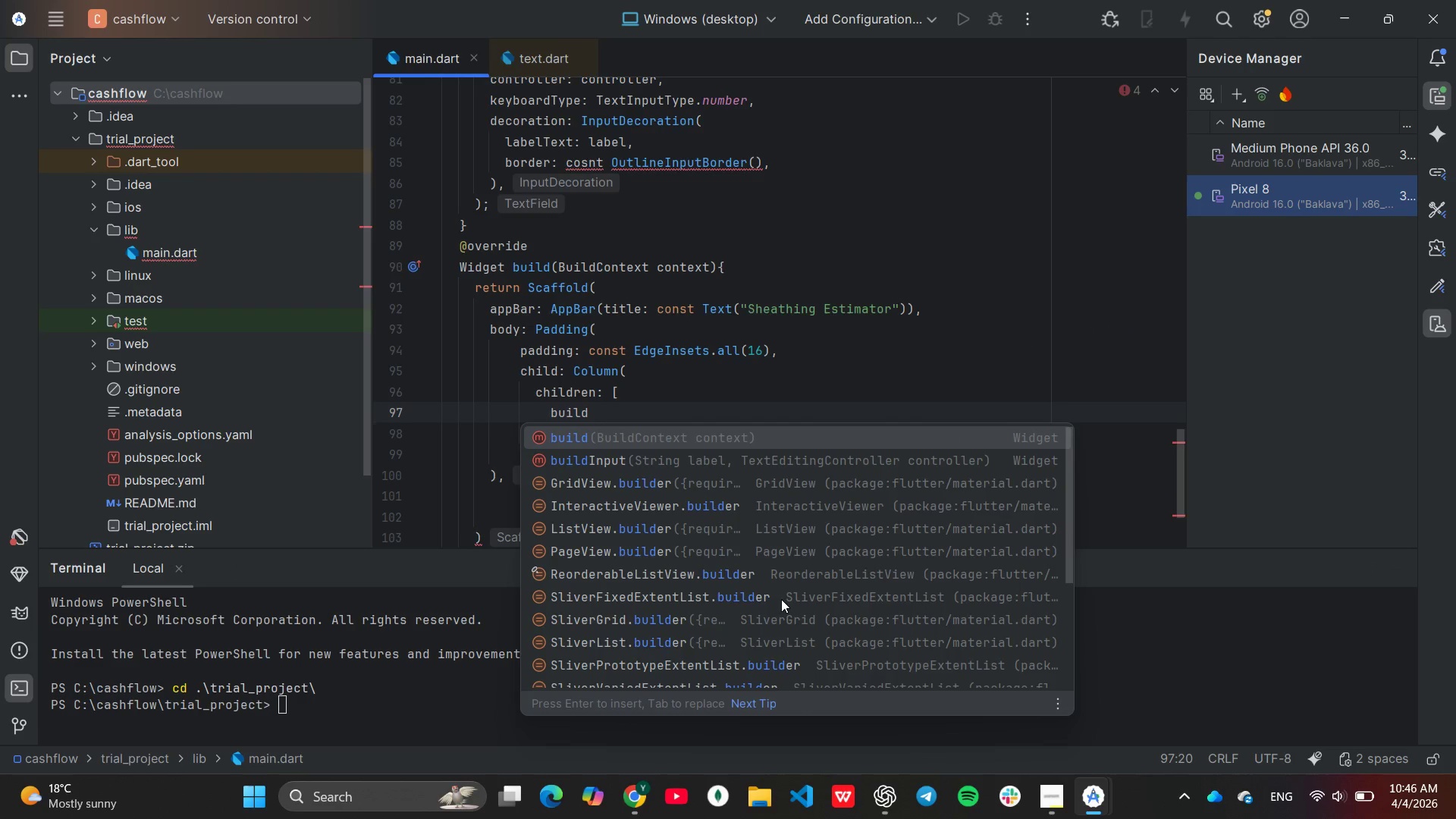 
key(ArrowDown)
 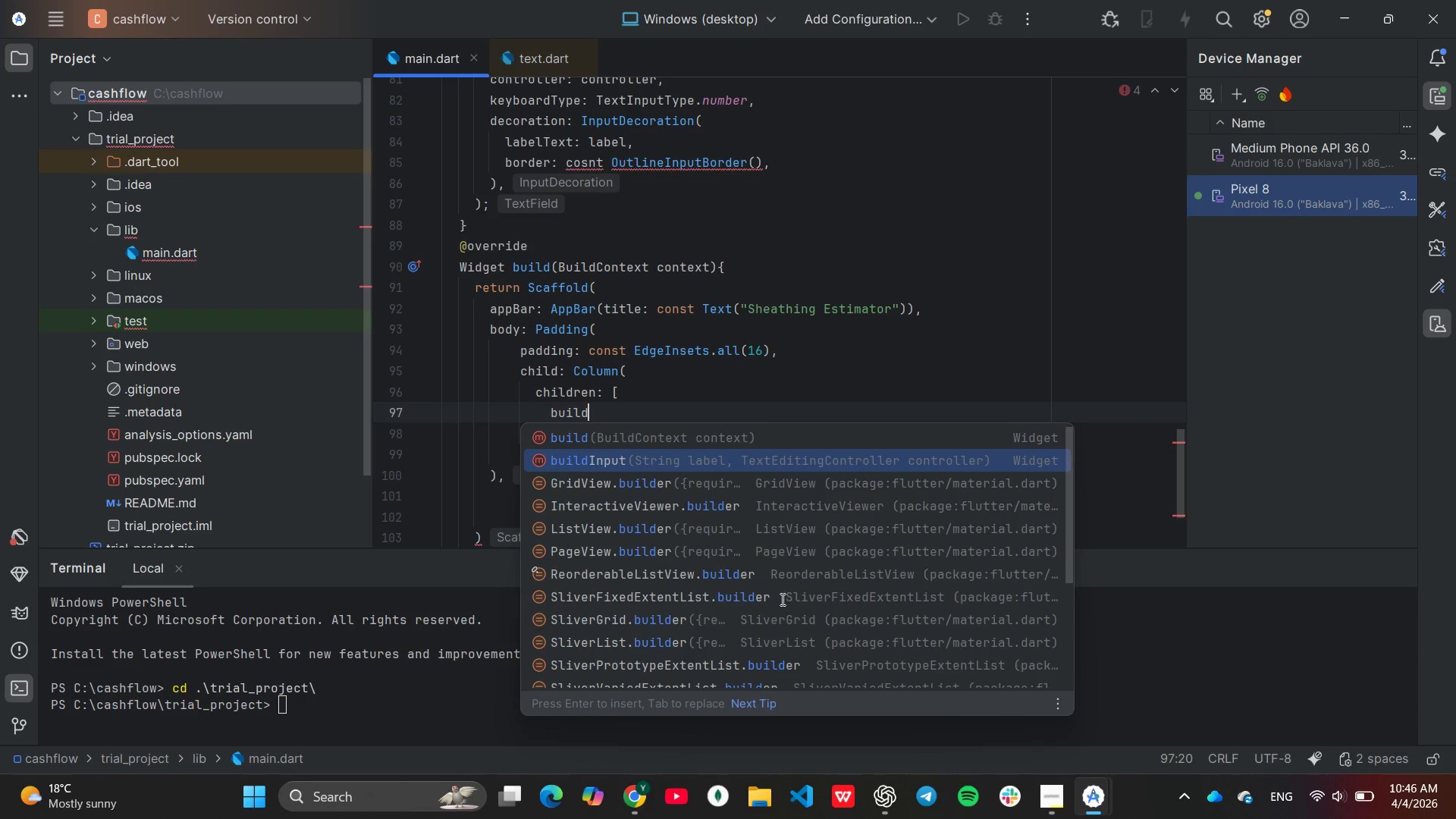 
key(Enter)
 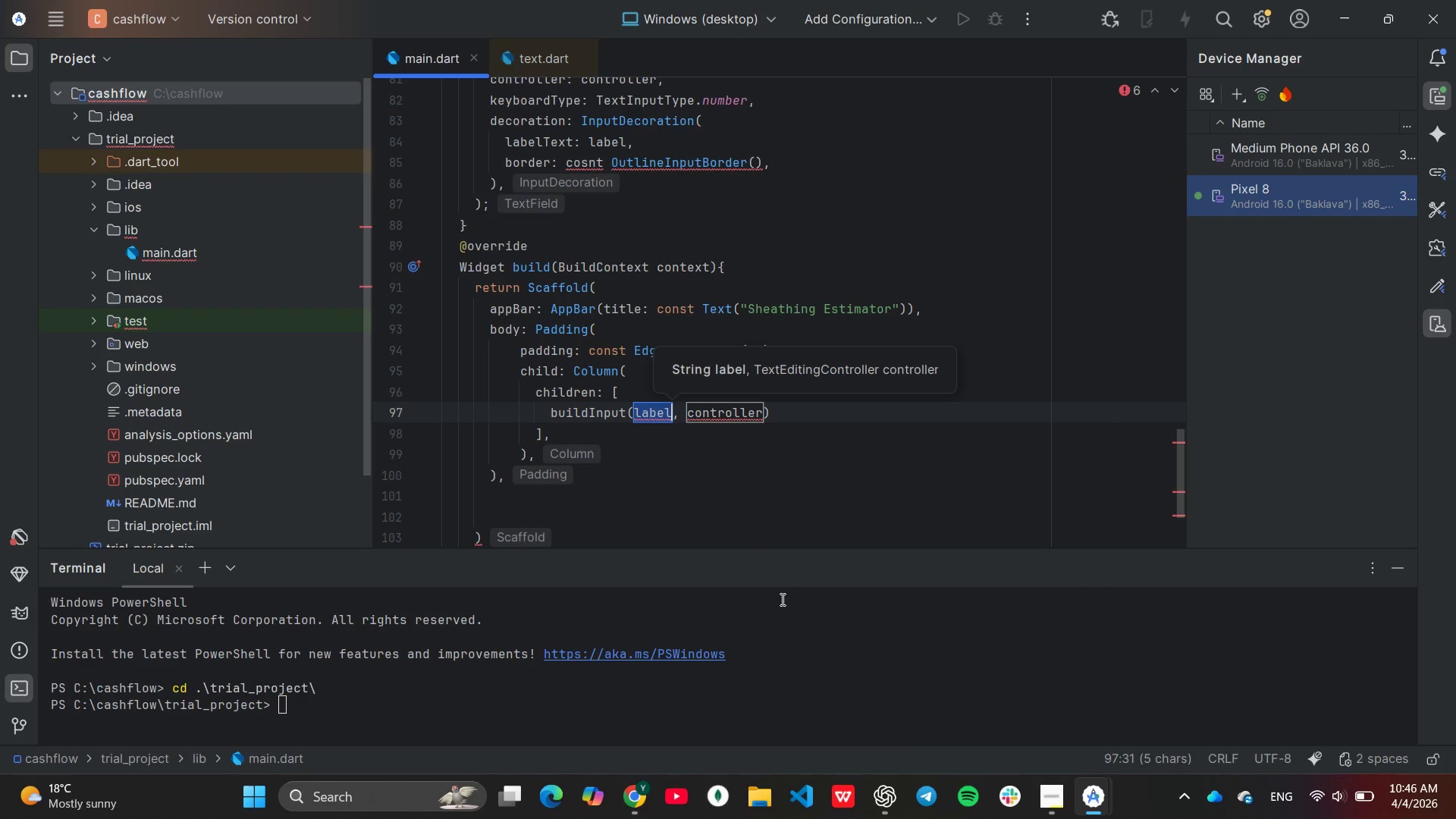 
type('builg)
key(Backspace)
type(ding length)
 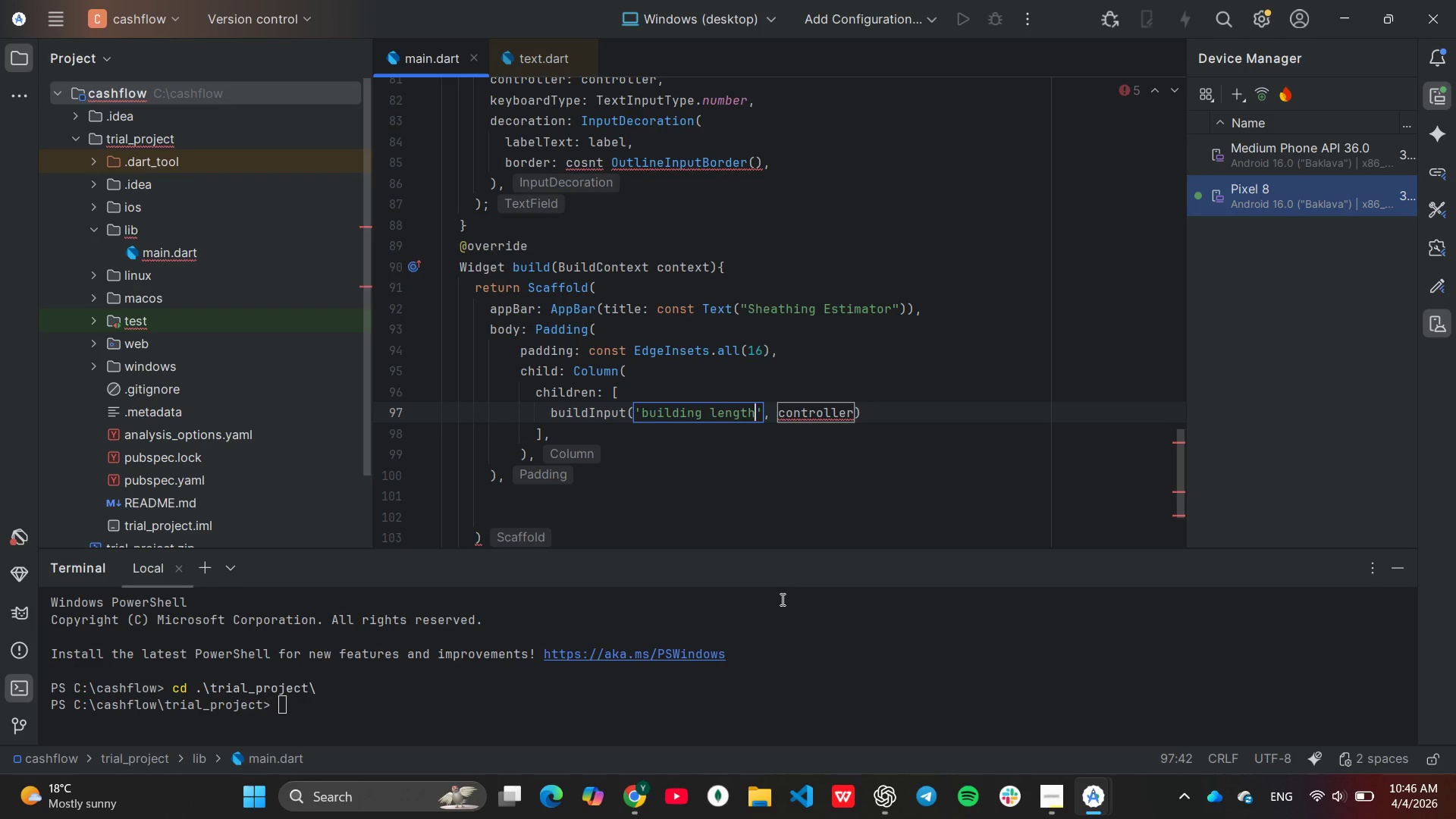 
hold_key(key=ArrowRight, duration=0.78)
 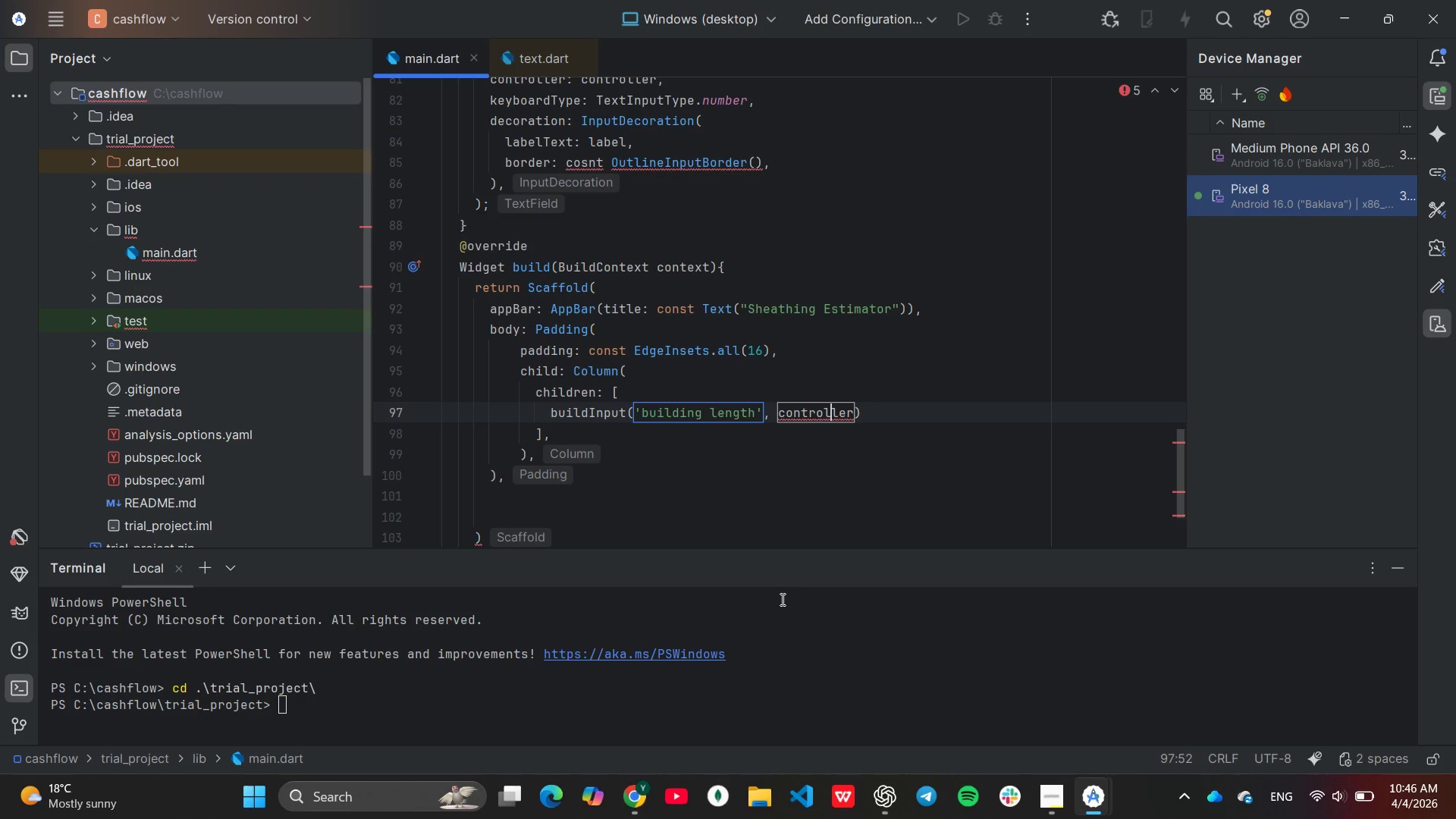 
hold_key(key=ArrowRight, duration=6.26)
 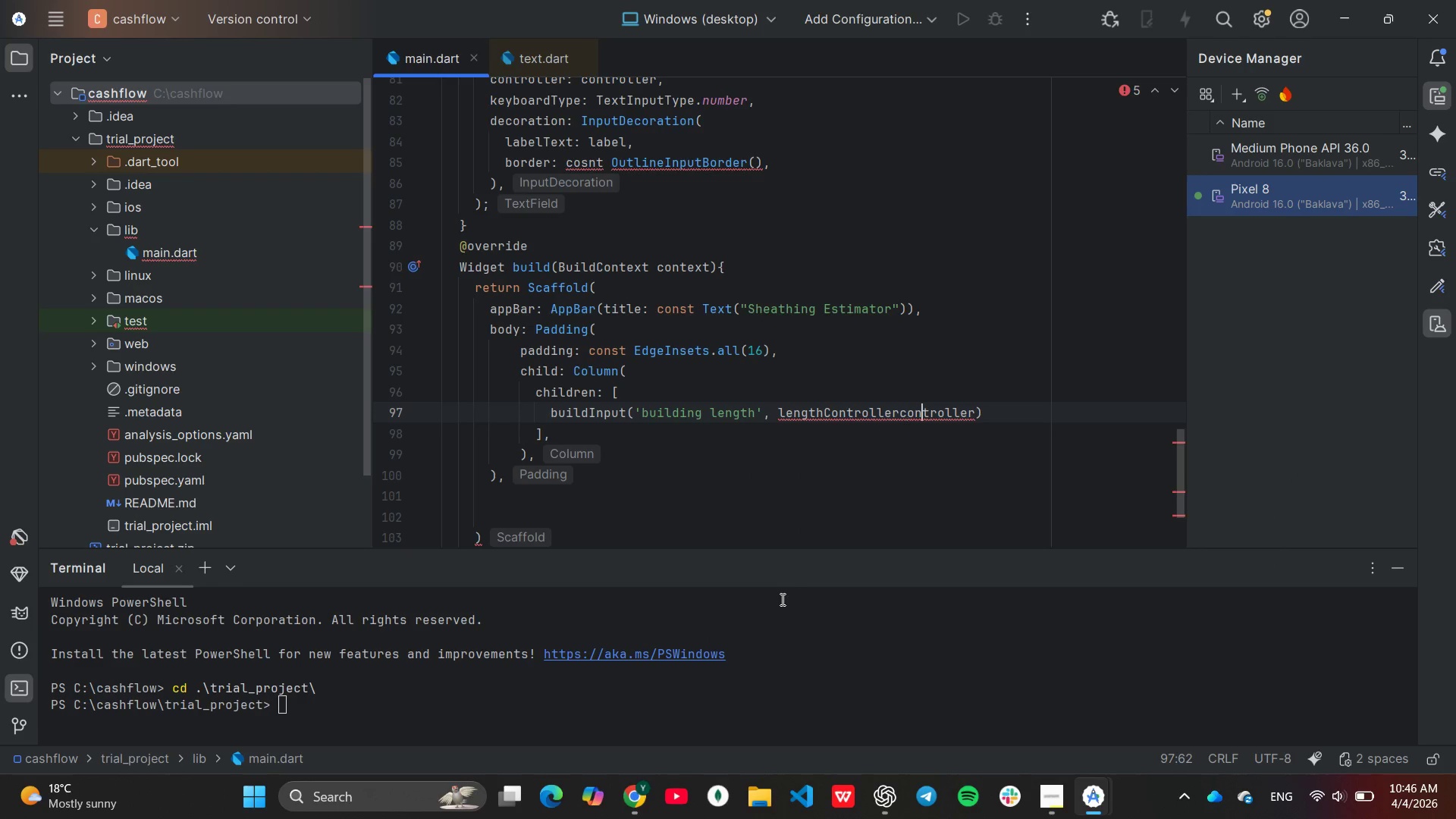 
hold_key(key=ArrowLeft, duration=0.62)
 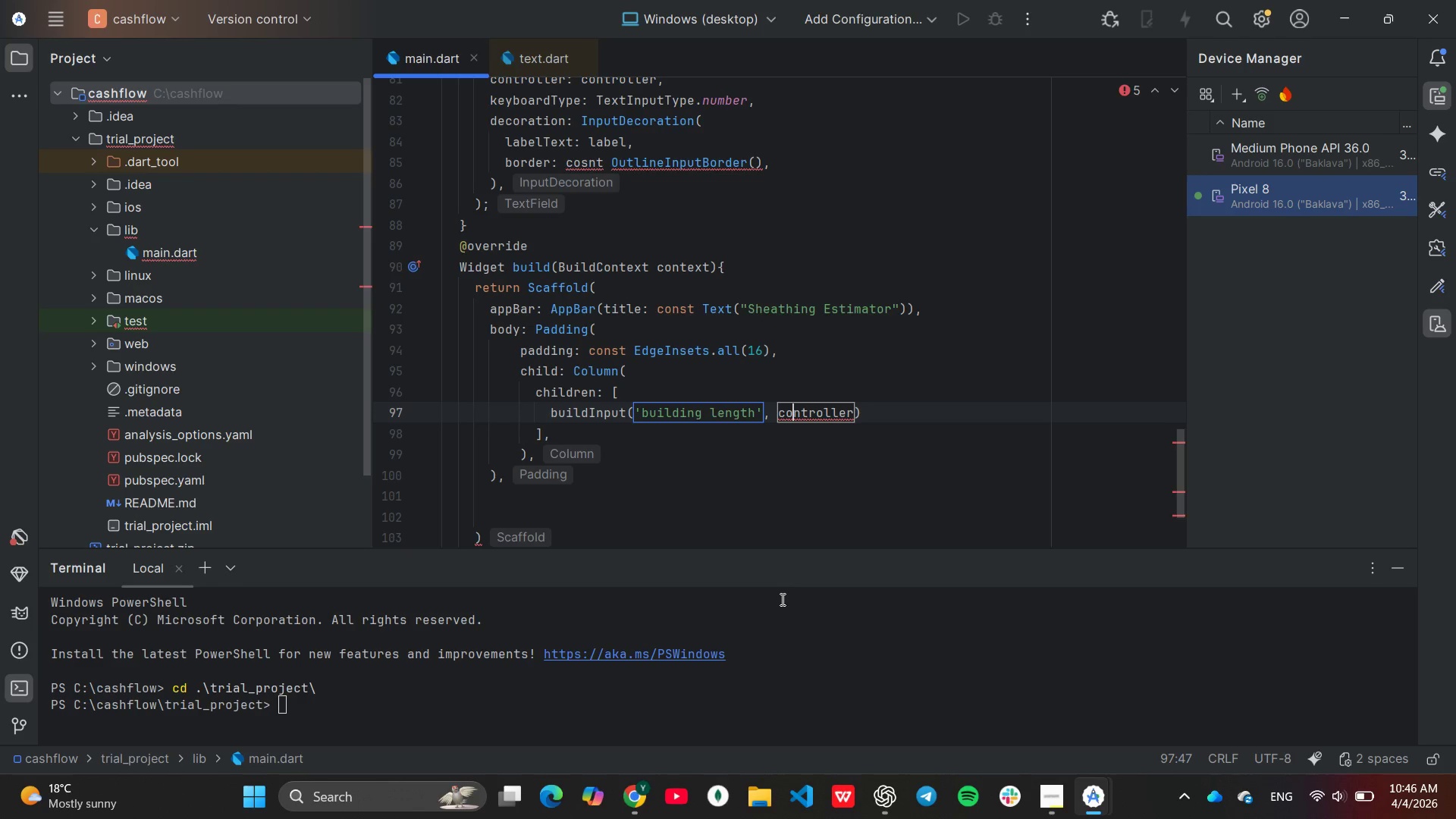 
key(ArrowLeft)
 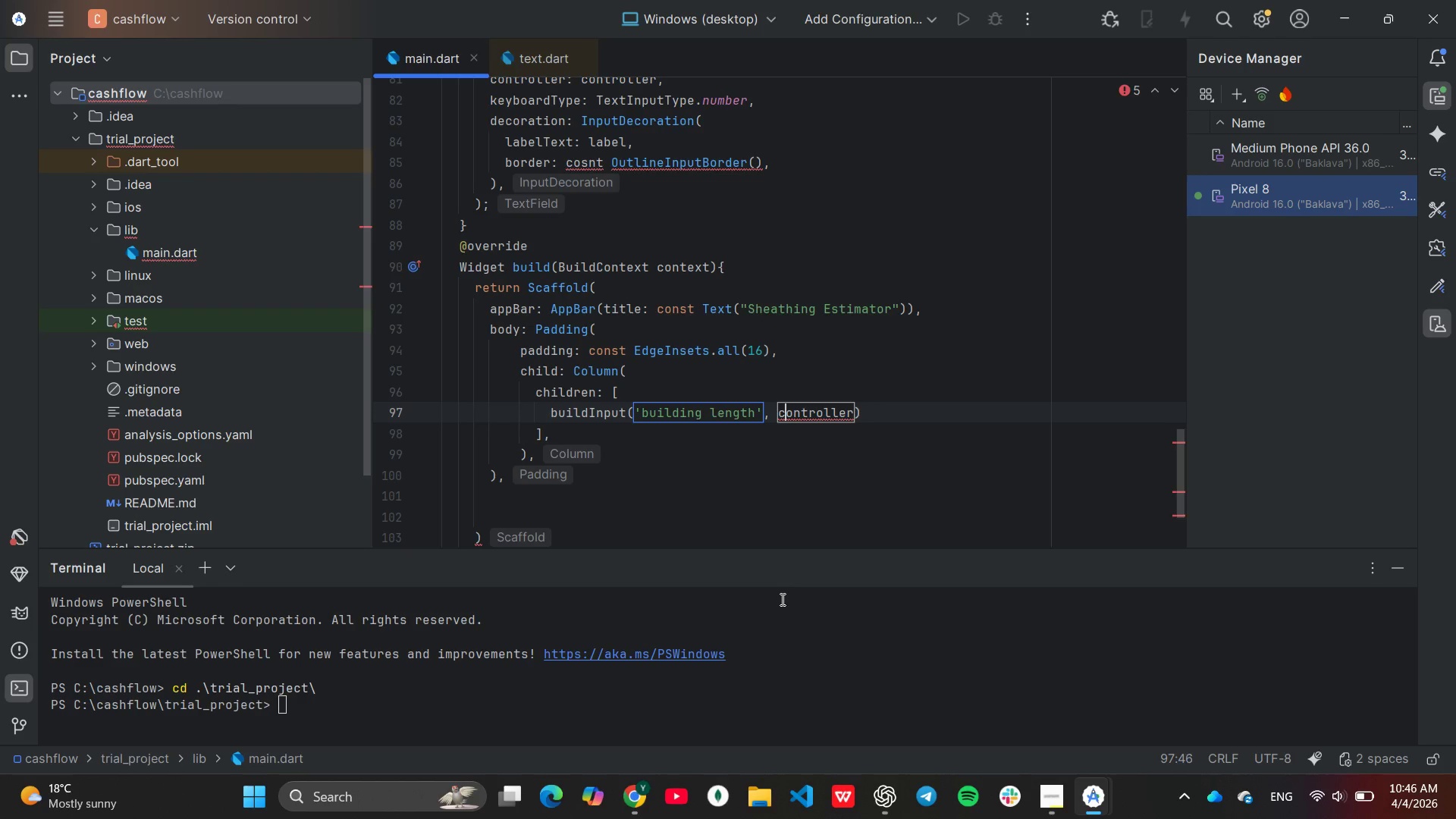 
key(ArrowLeft)
 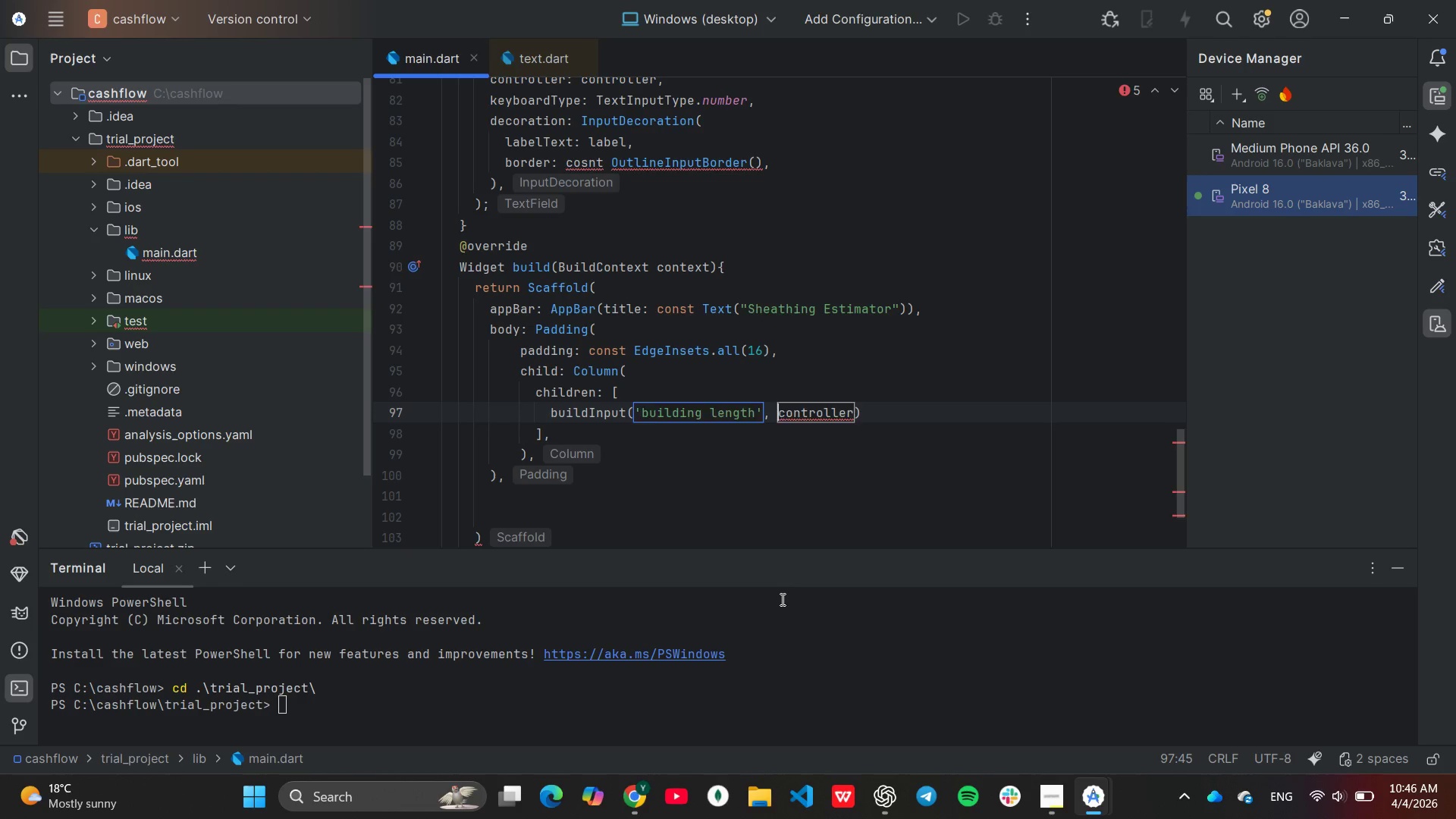 
type(le)
 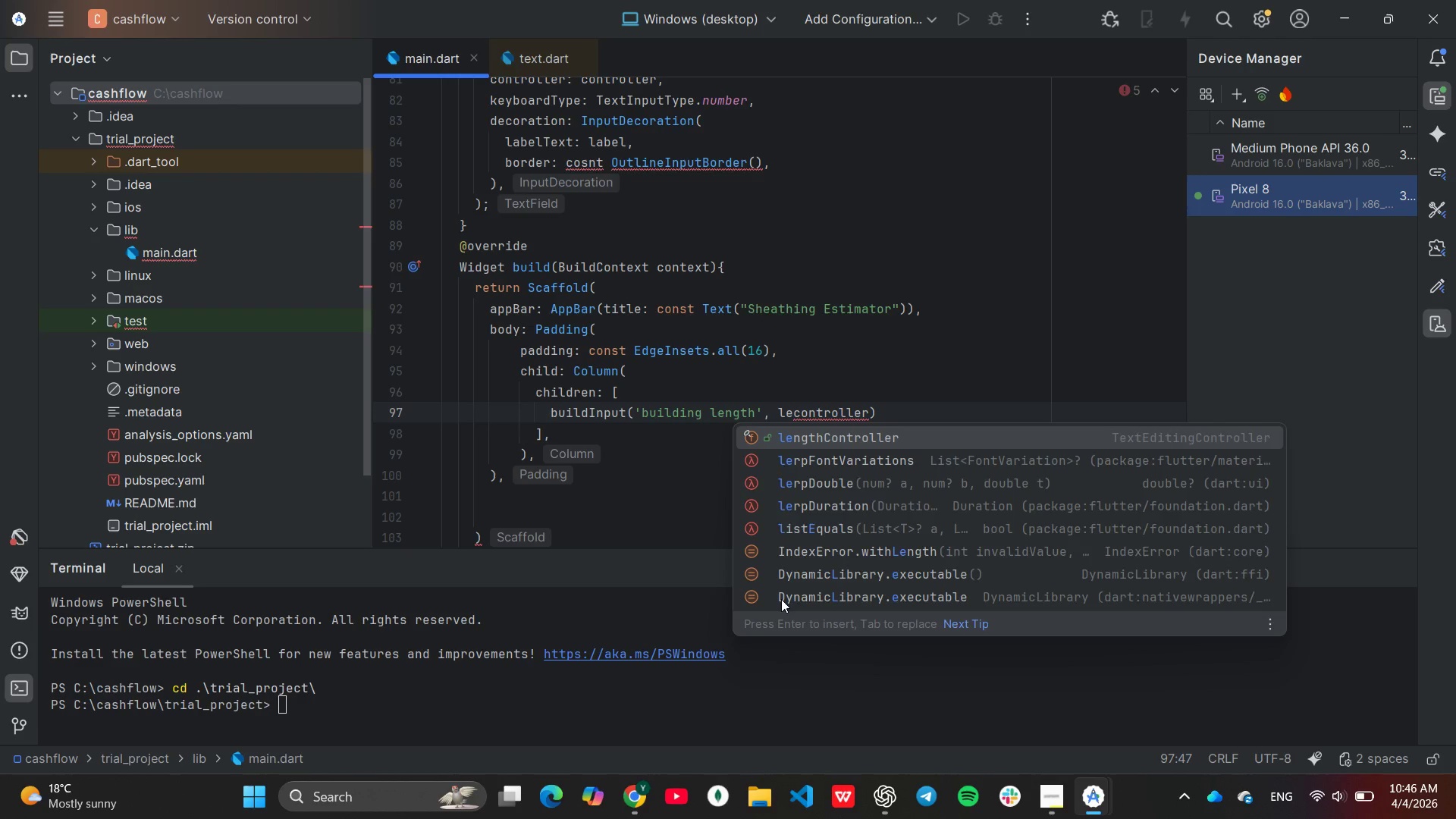 
key(Enter)
 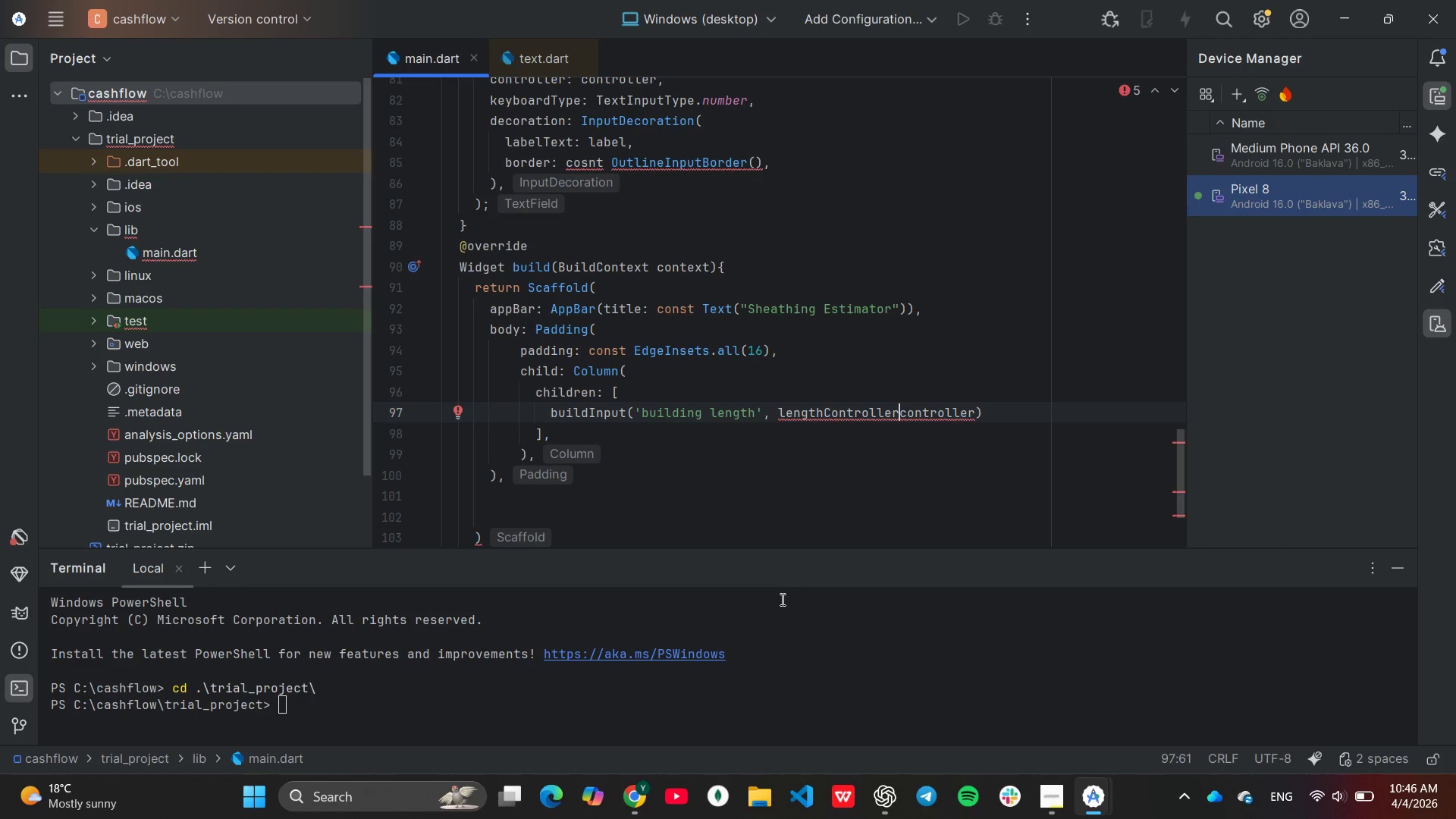 
hold_key(key=ArrowRight, duration=0.77)
 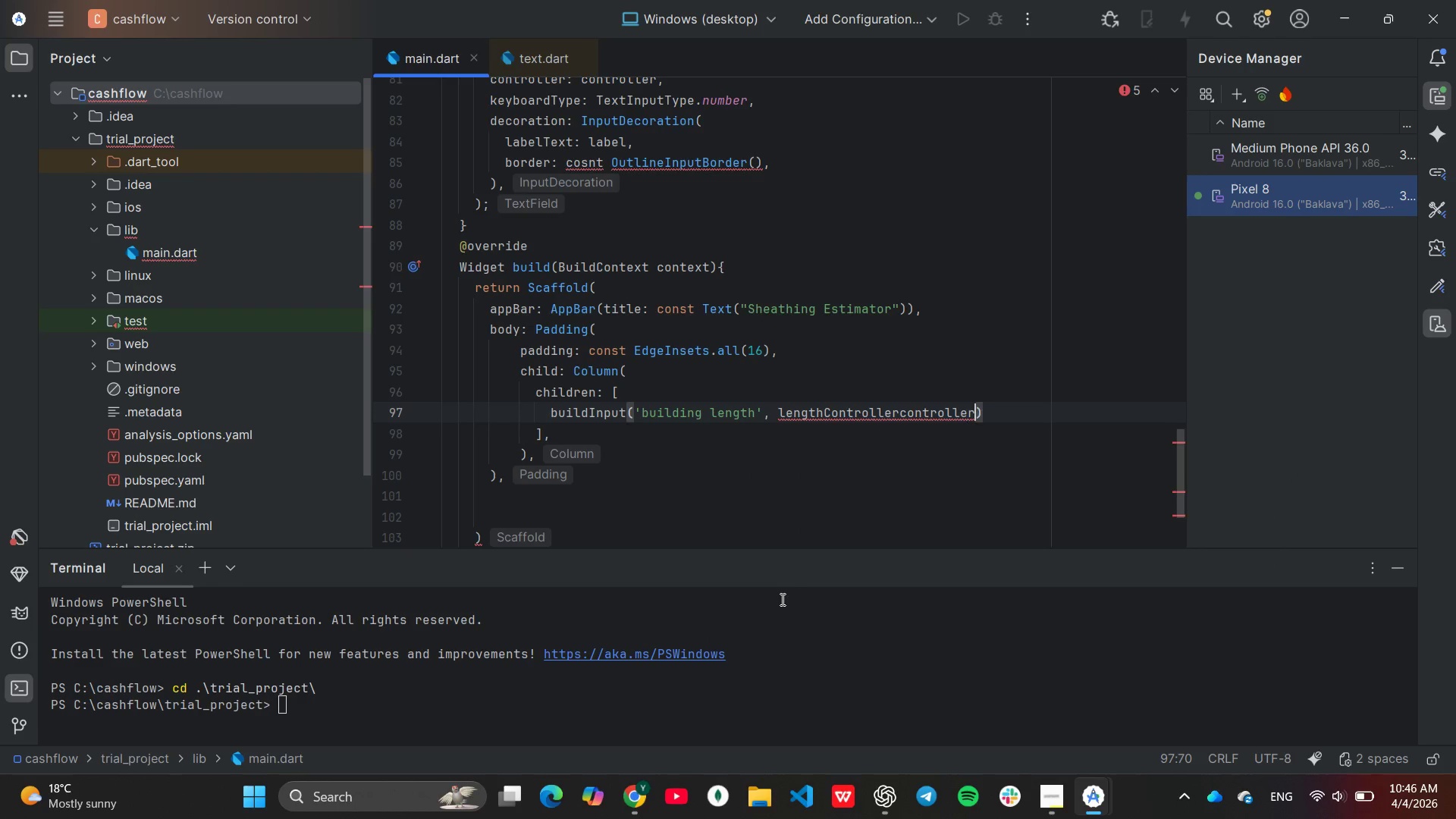 
key(ArrowRight)
 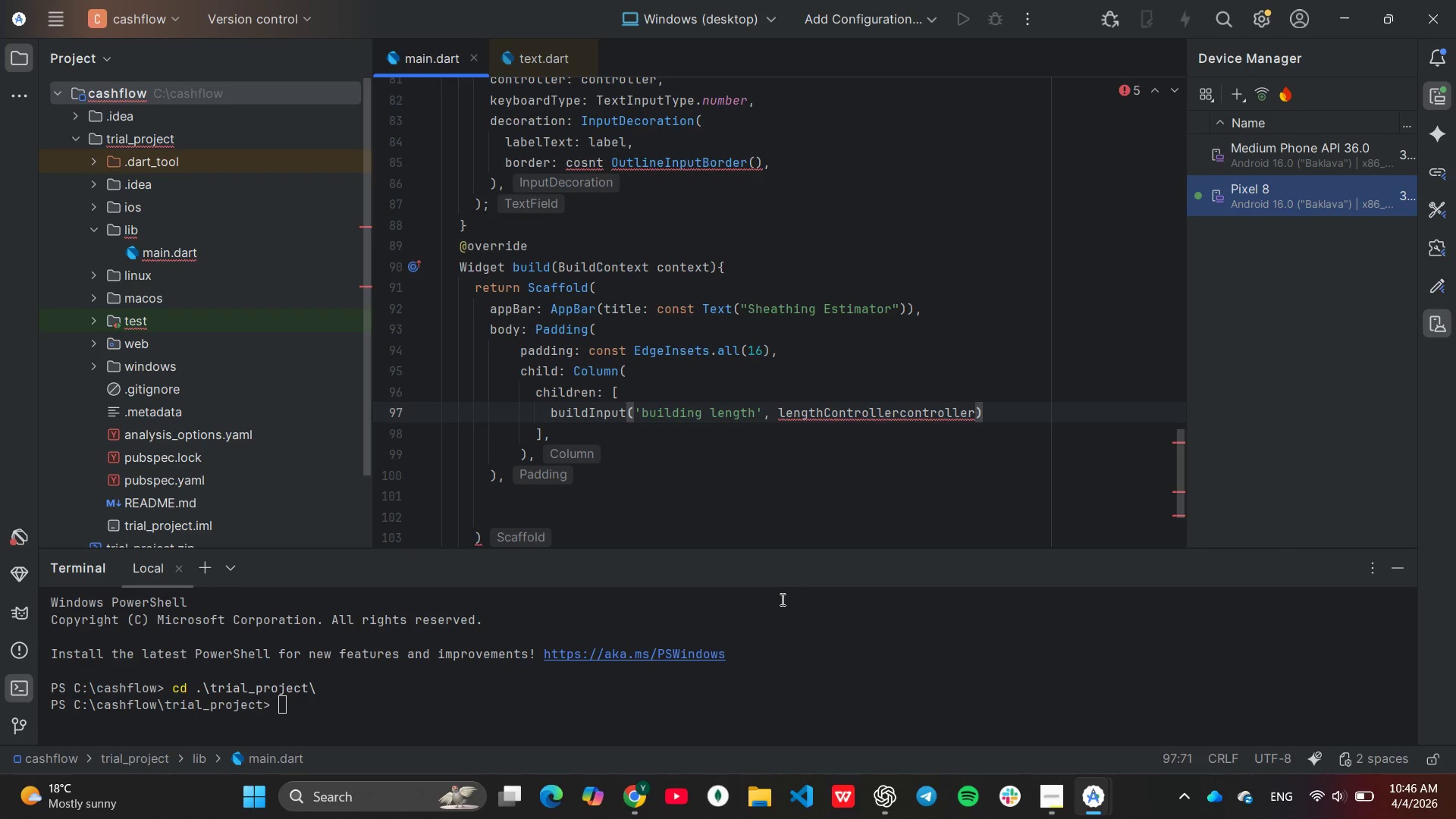 
hold_key(key=Backspace, duration=0.77)
 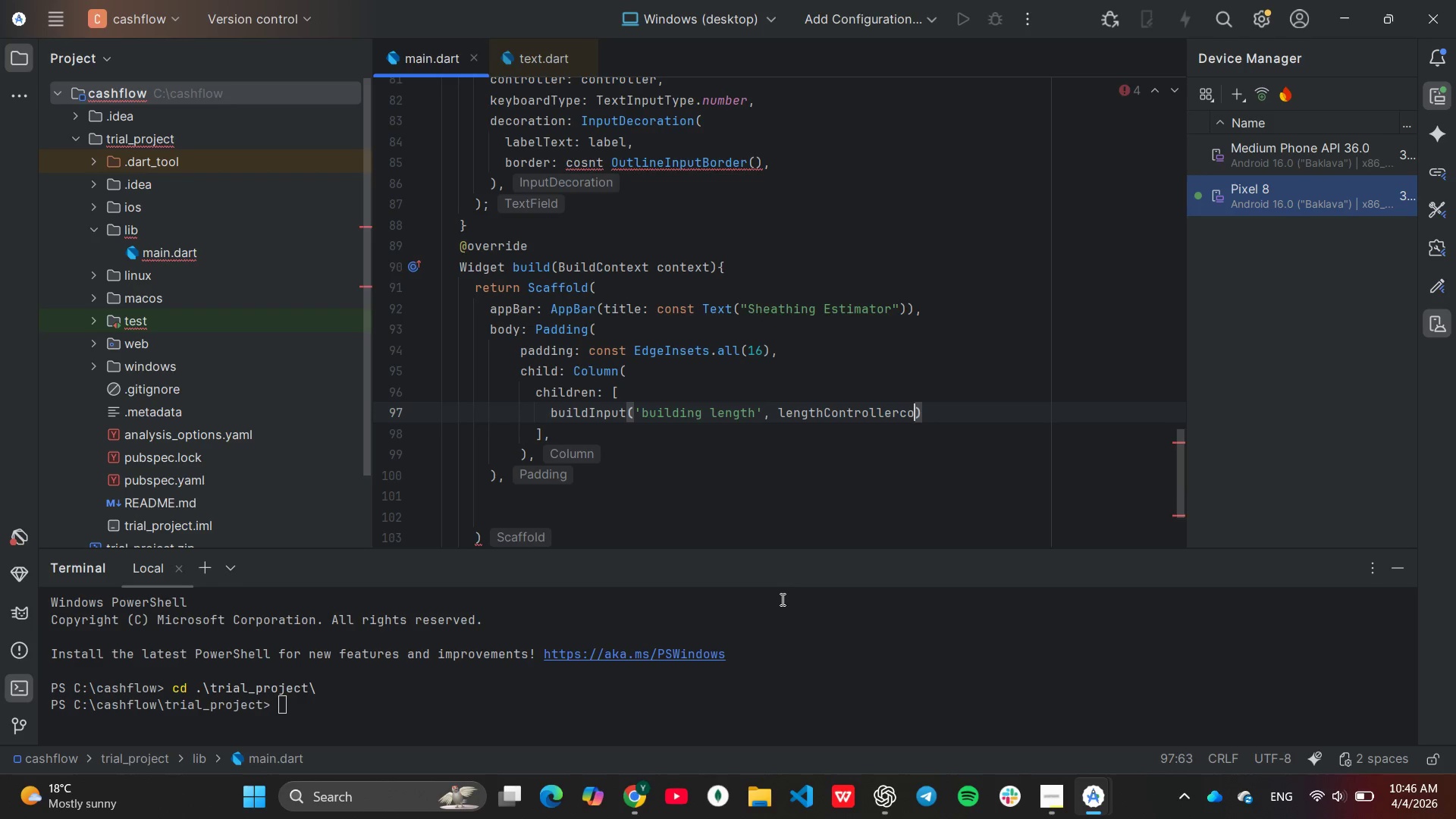 
key(Backspace)
 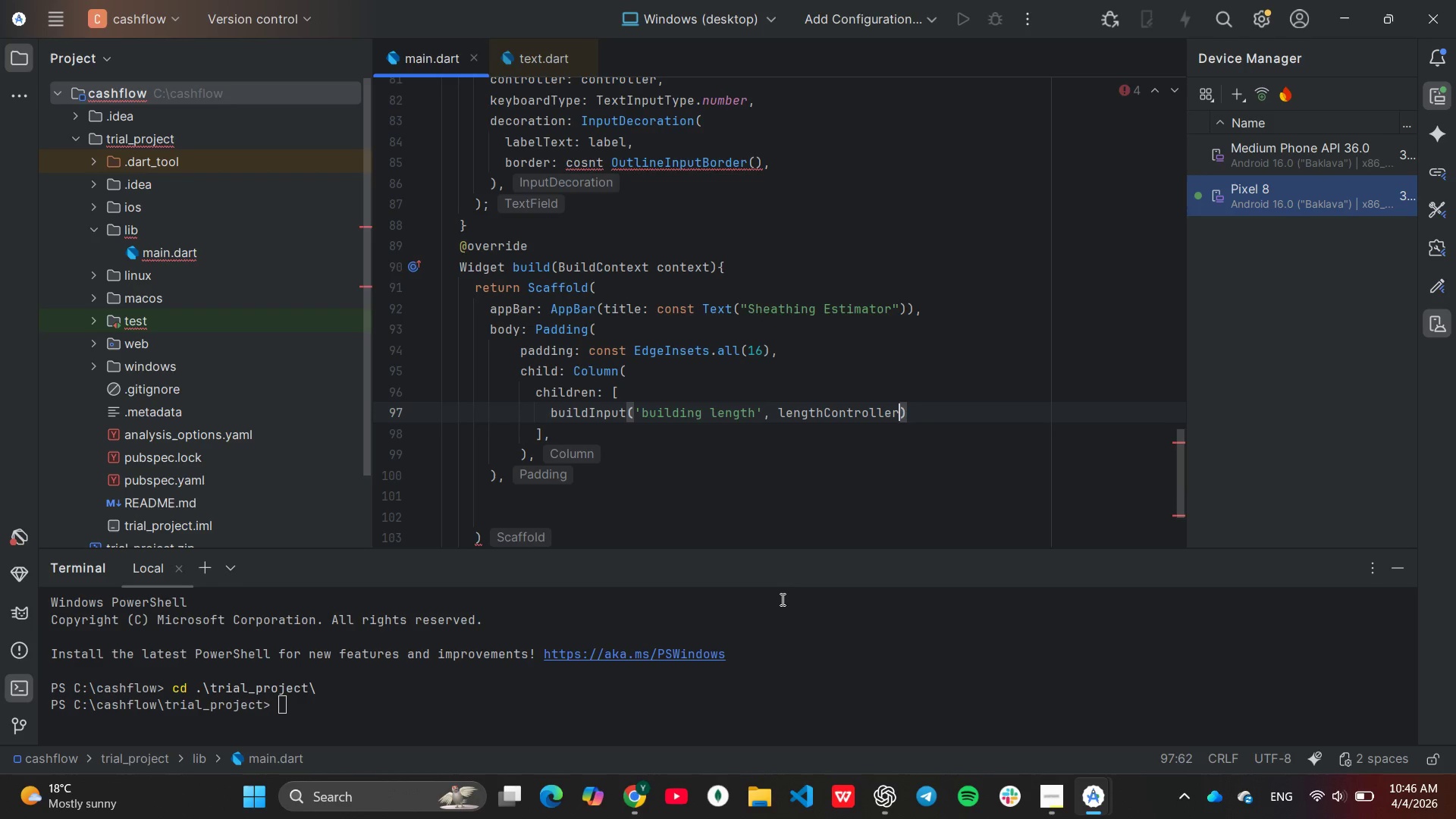 
key(Backspace)
 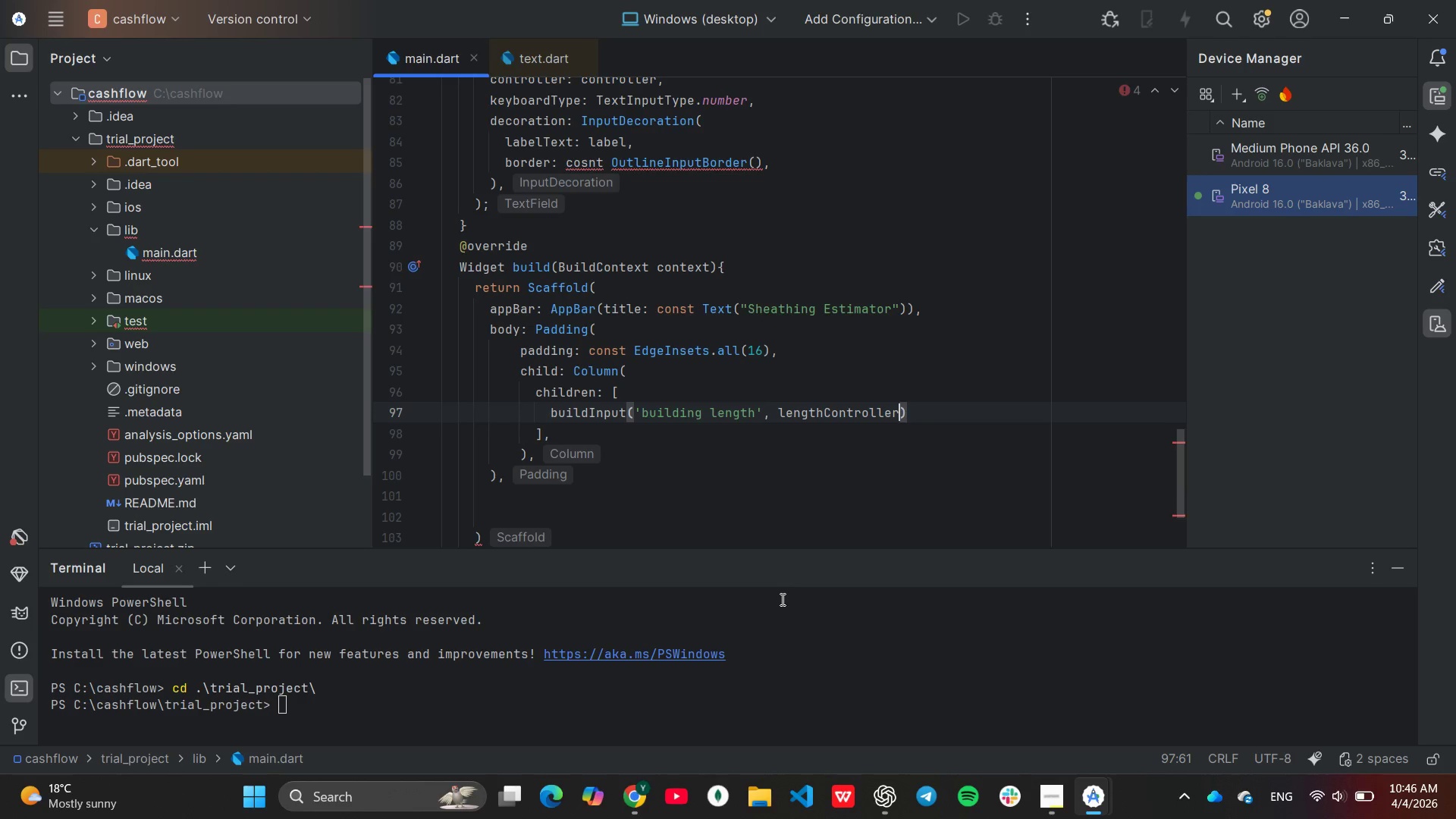 
key(ArrowRight)
 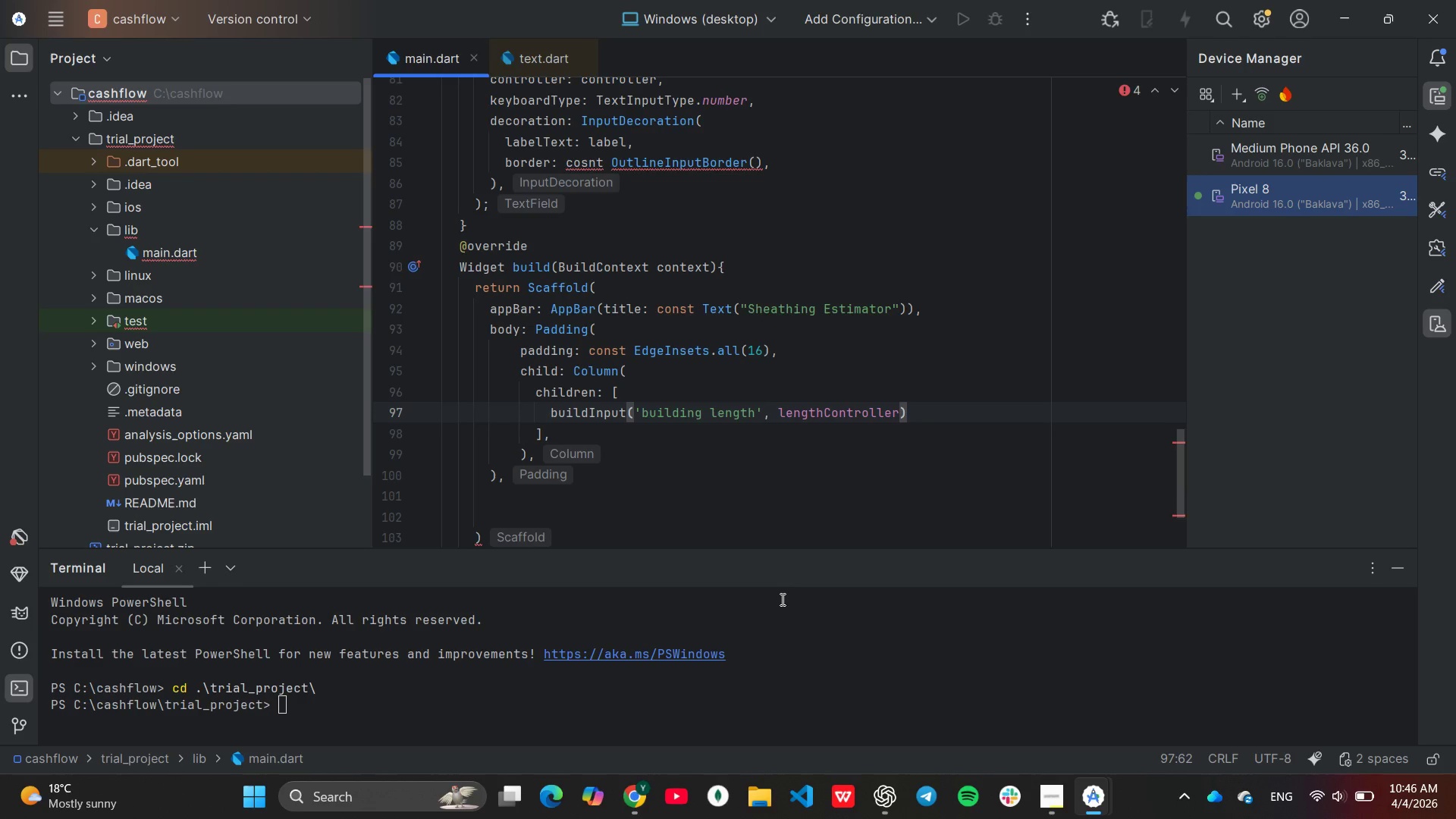 
key(Comma)
 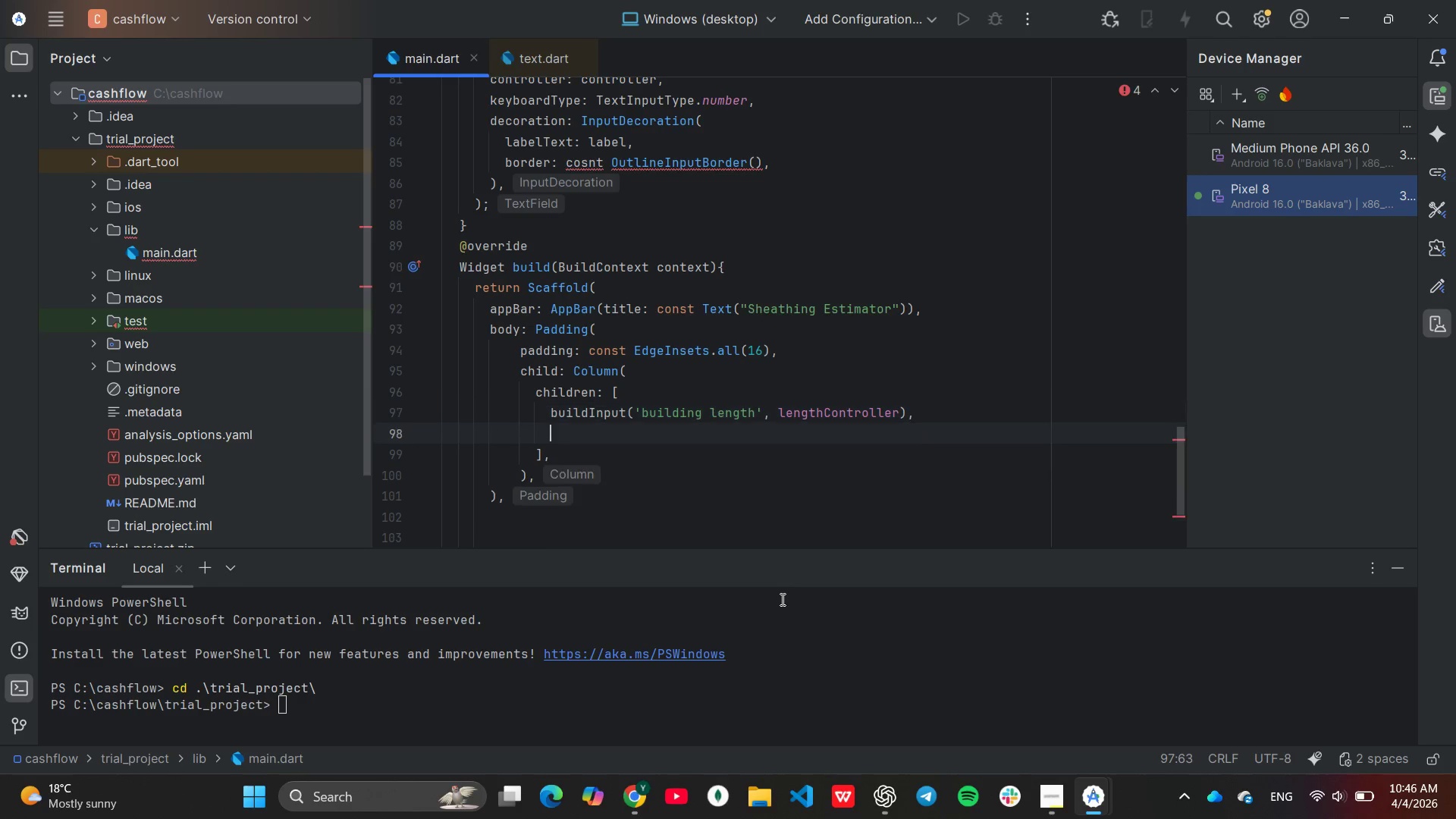 
key(Enter)
 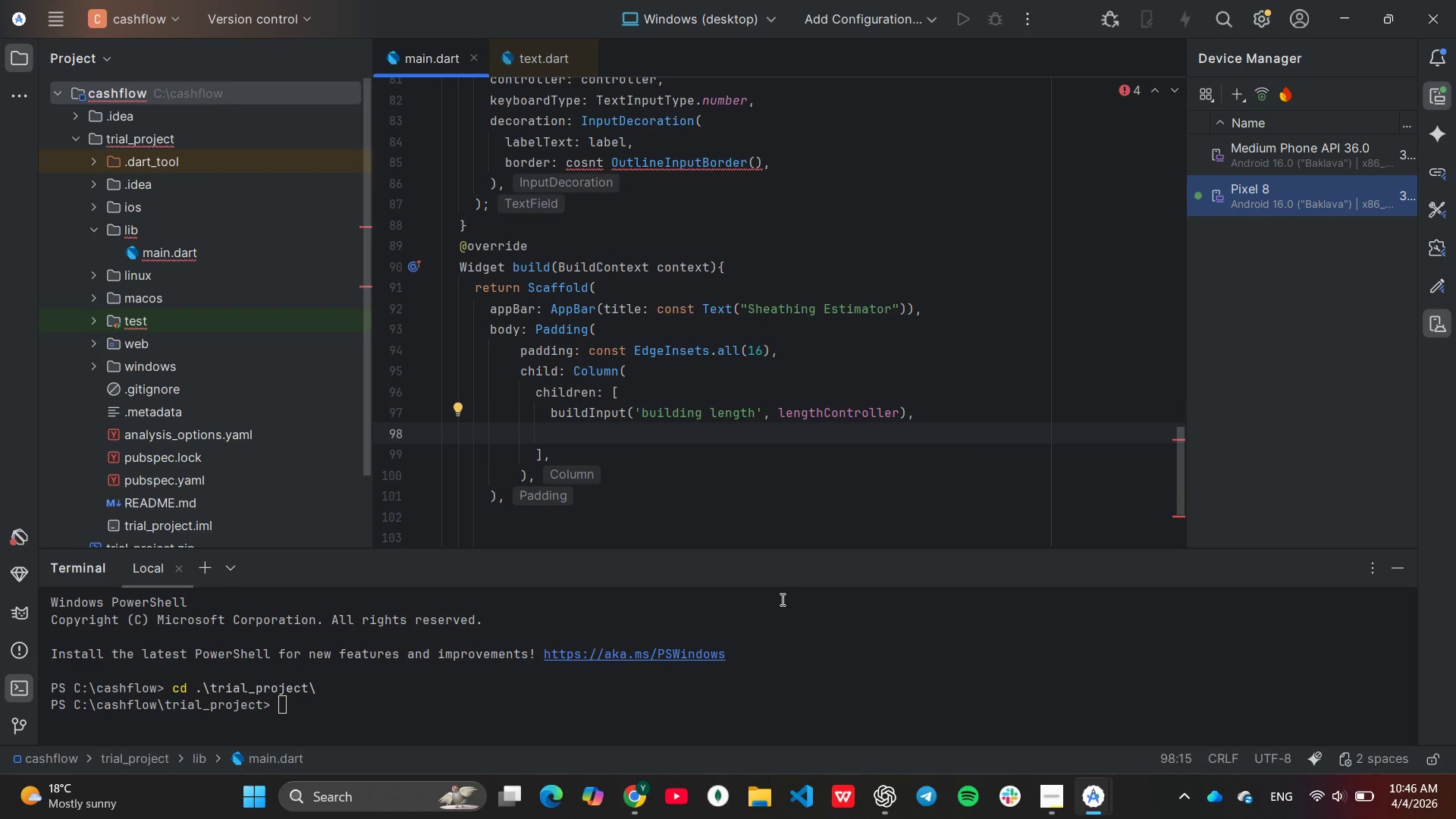 
type(coons)
key(Backspace)
key(Backspace)
key(Backspace)
type(nst Siz)
 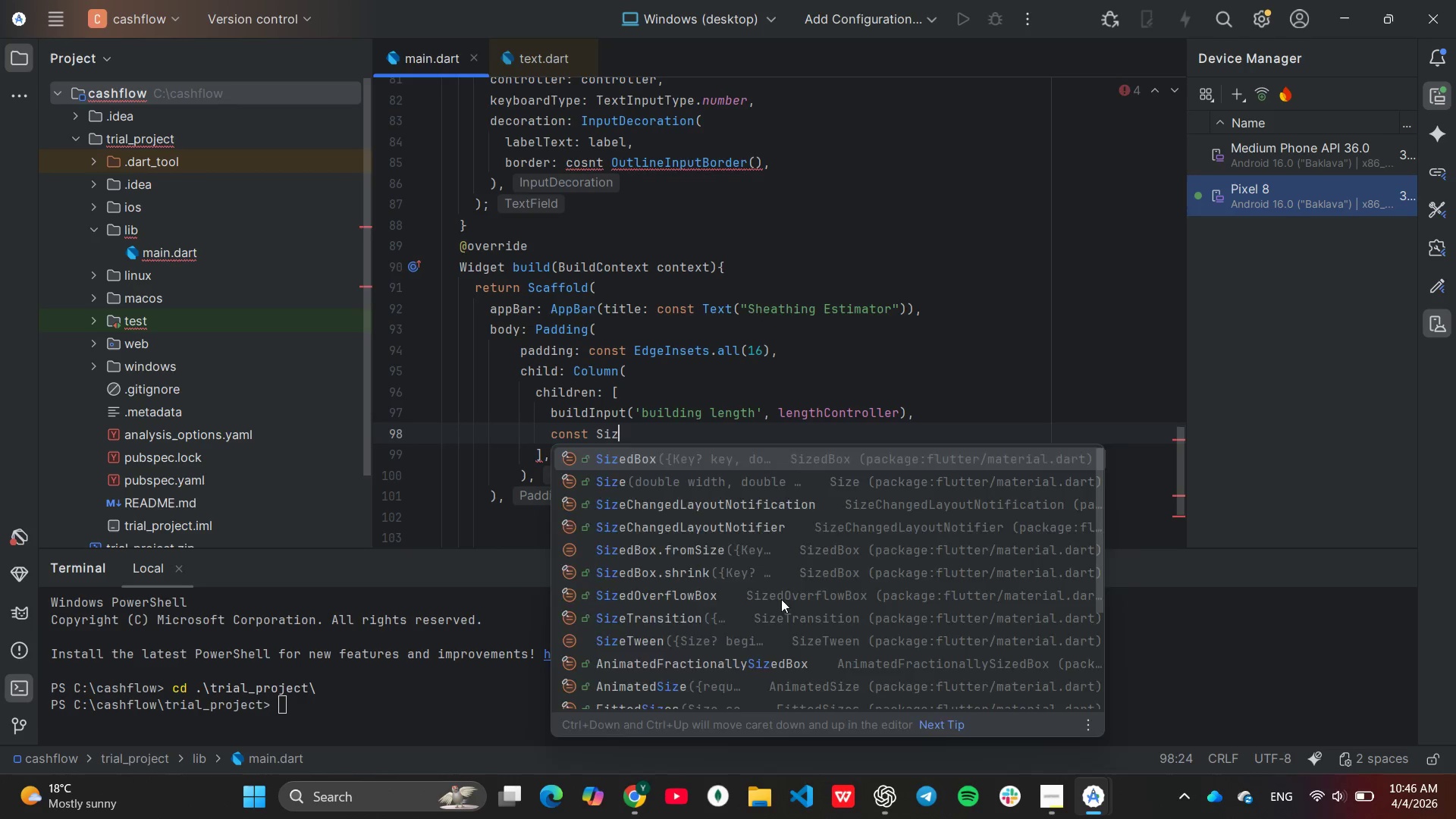 
key(Enter)
 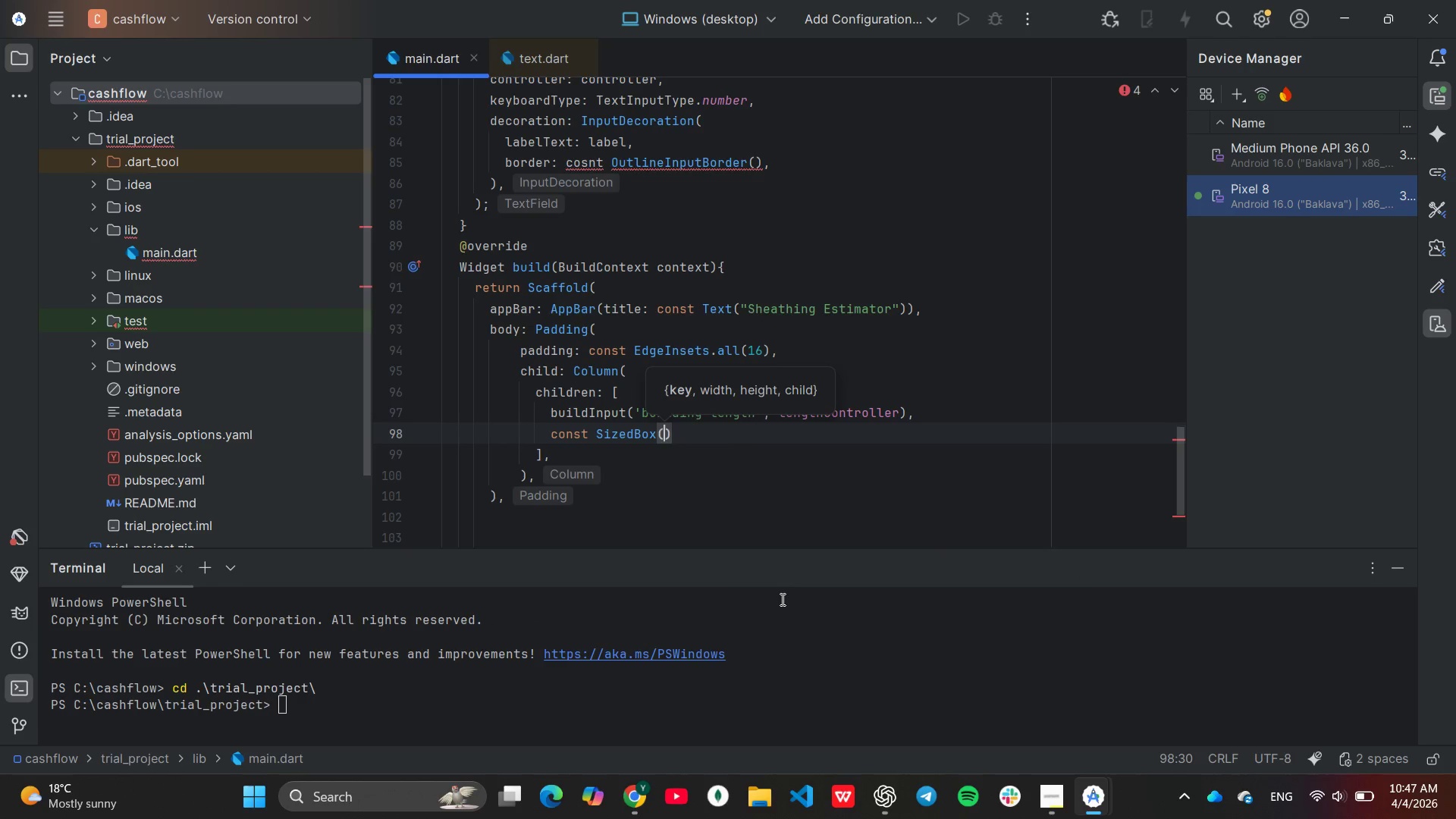 
wait(5.3)
 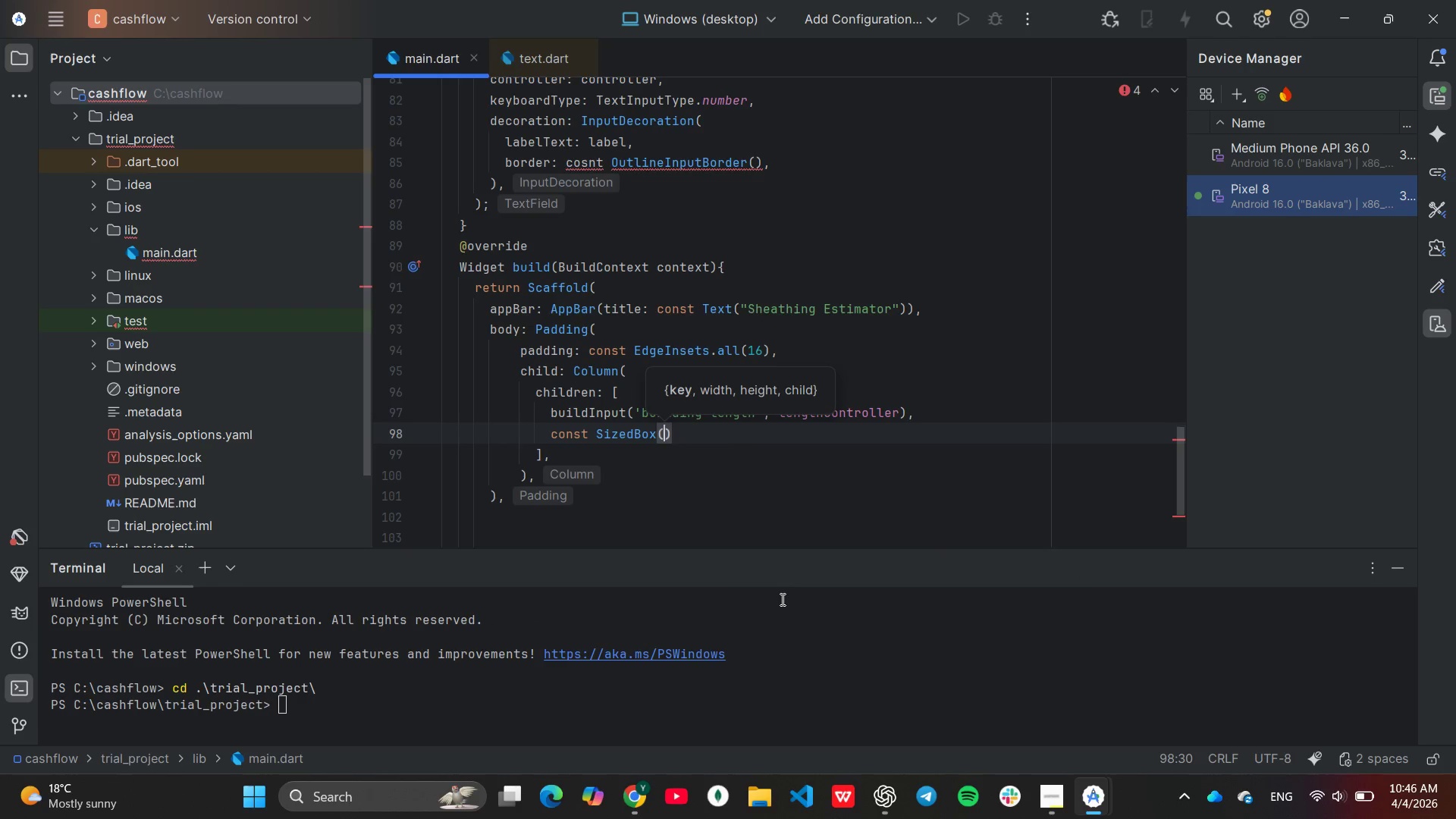 
type(hei)
 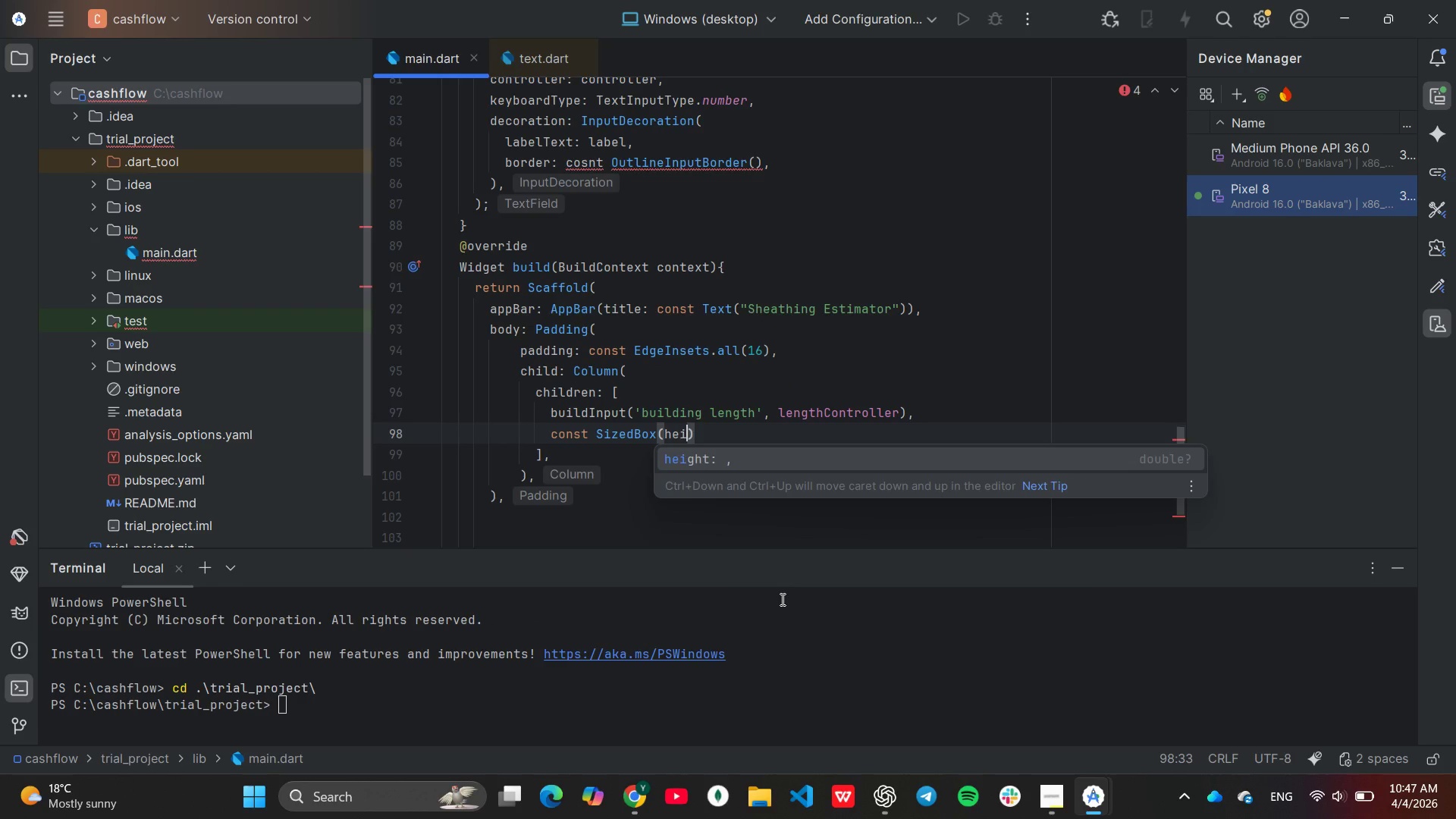 
key(Enter)
 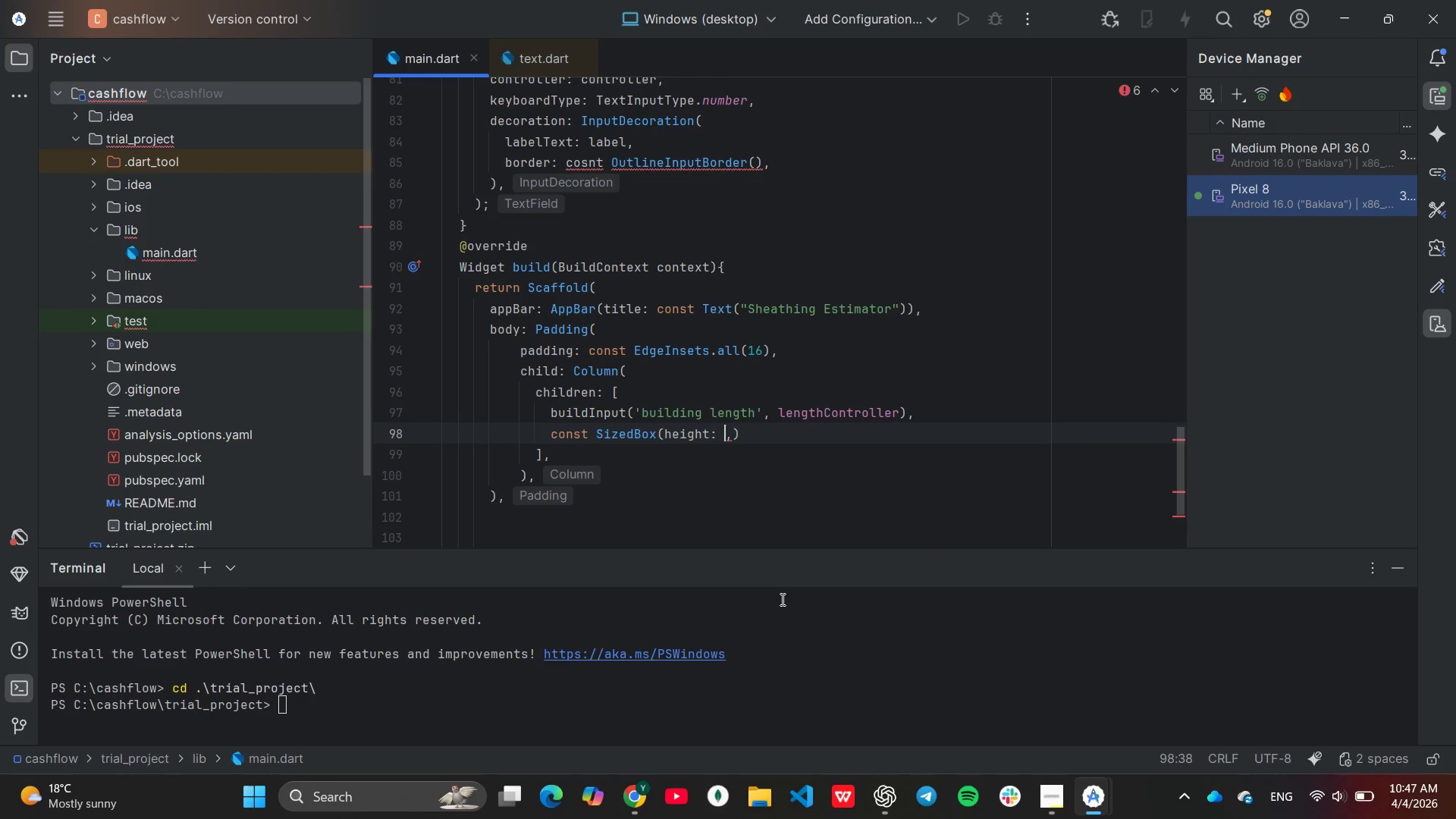 
type(12)
 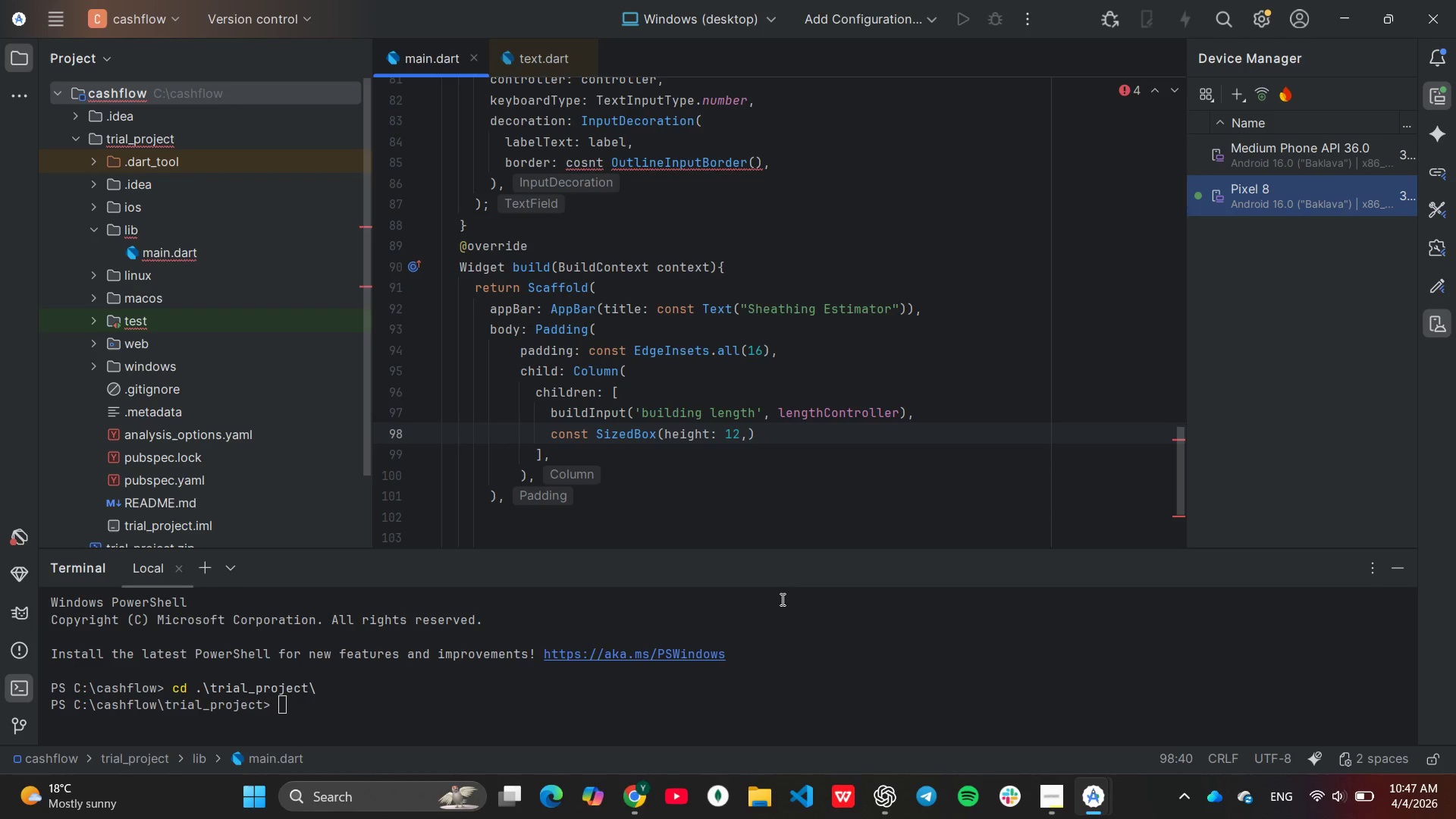 
key(ArrowRight)
 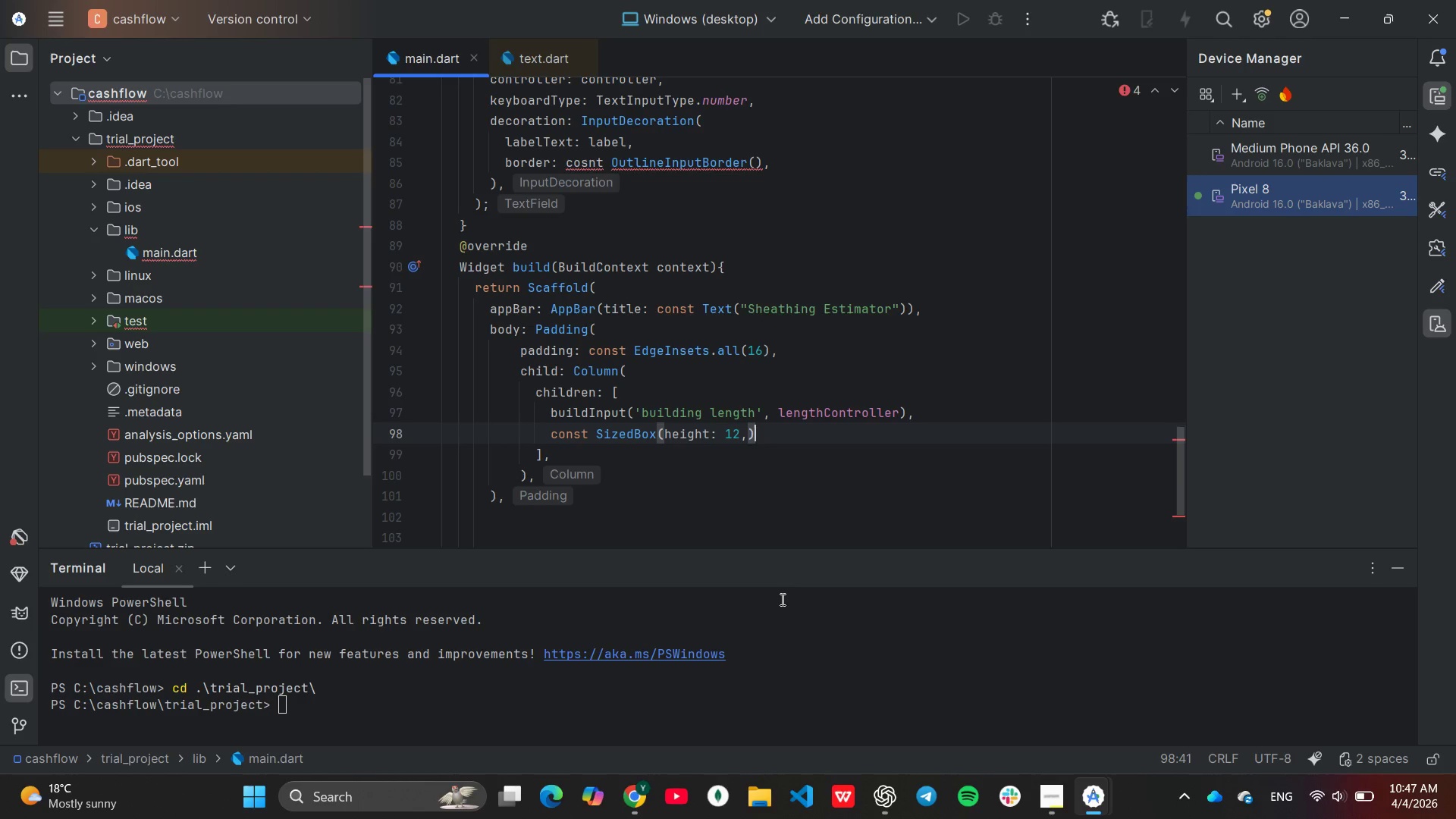 
key(ArrowRight)
 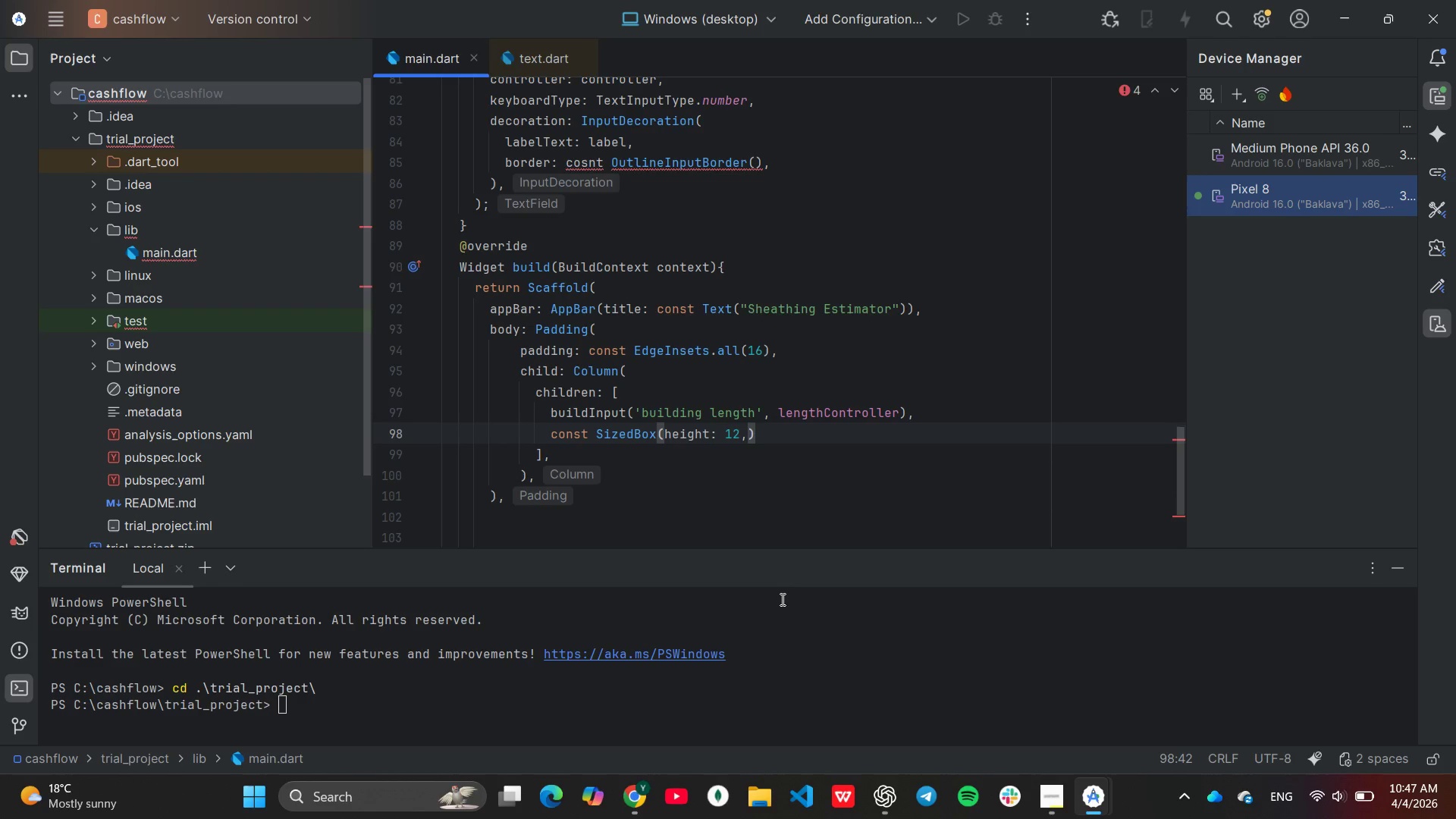 
key(Comma)
 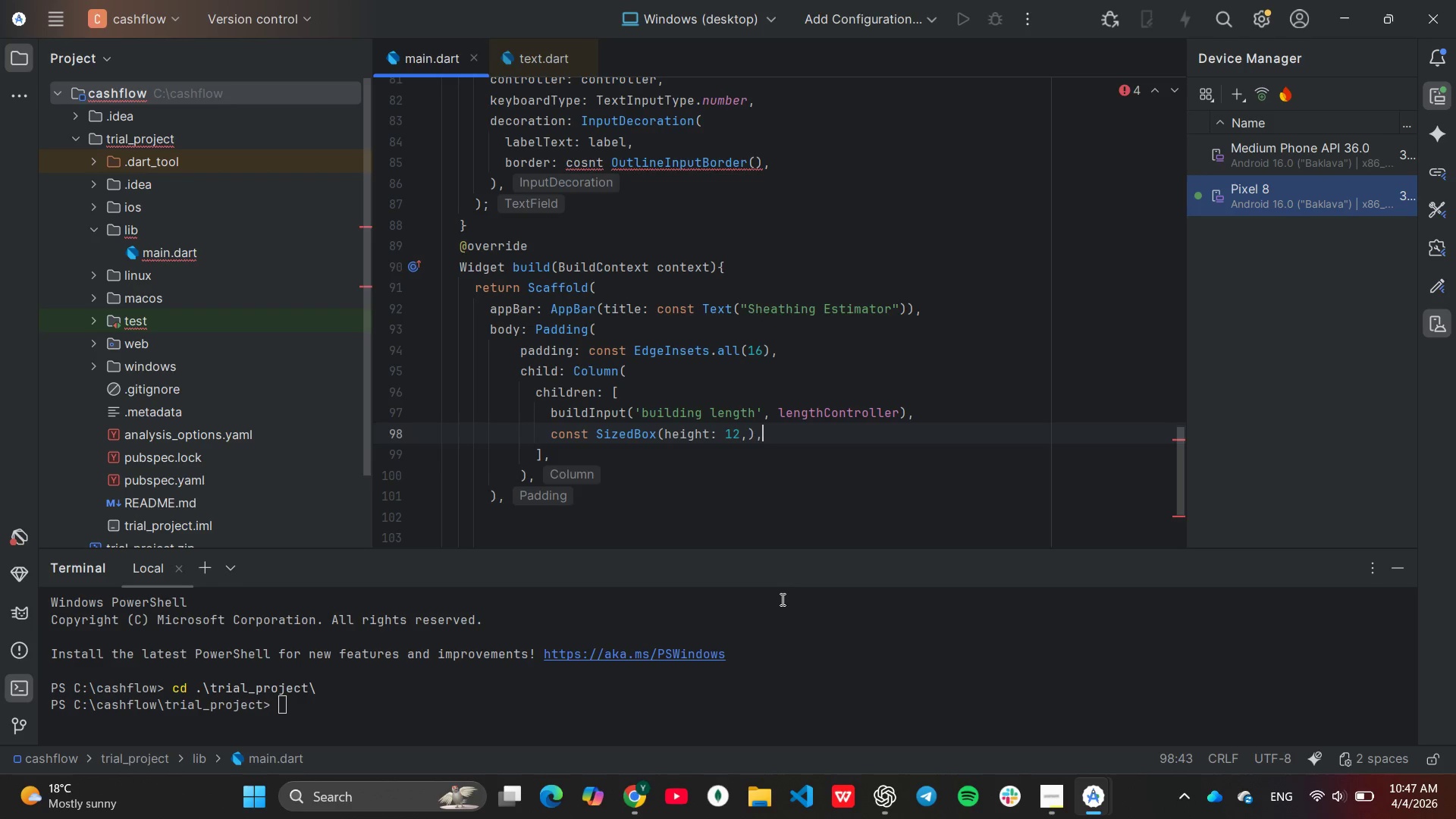 
key(Enter)
 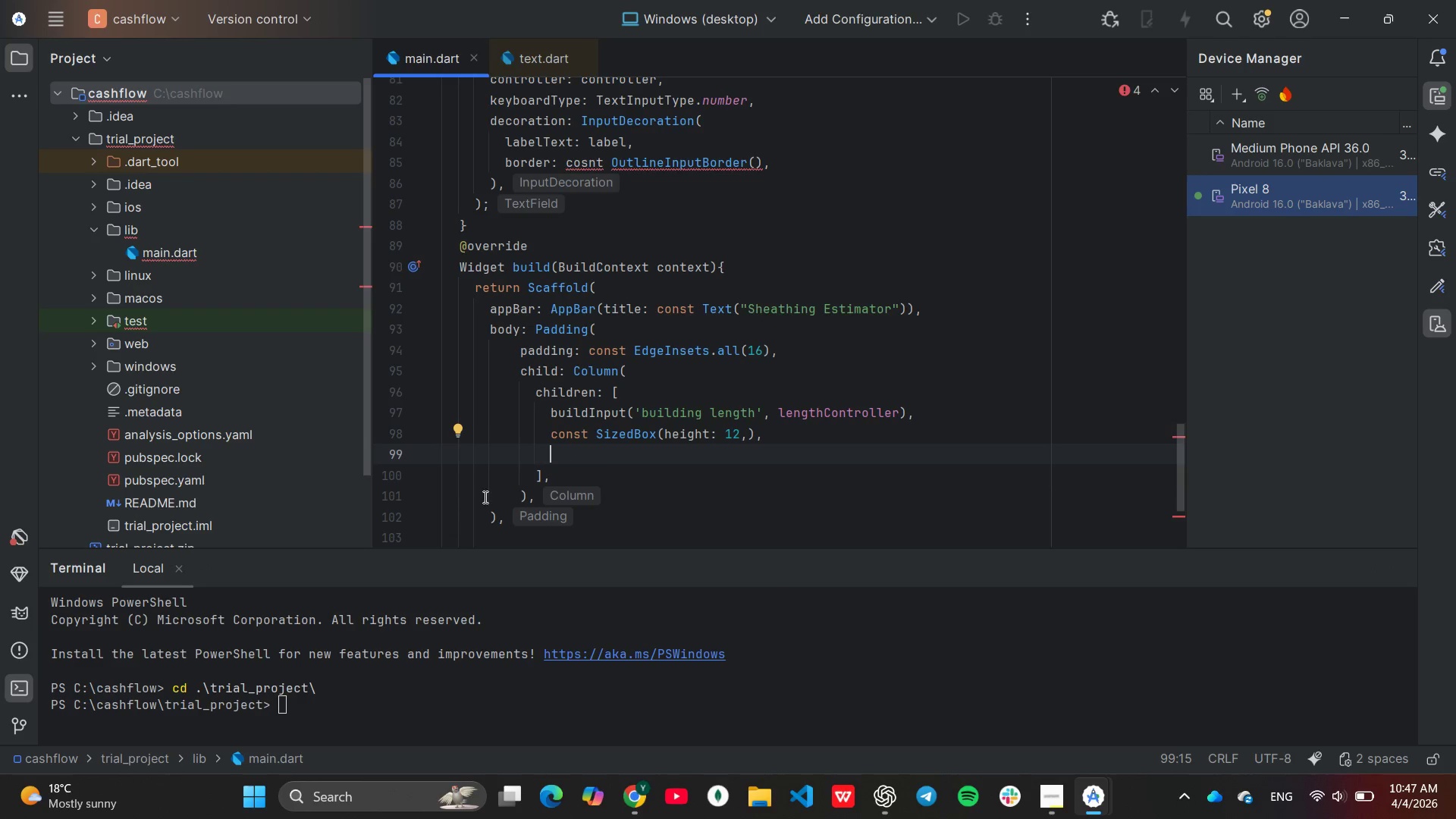 
wait(6.92)
 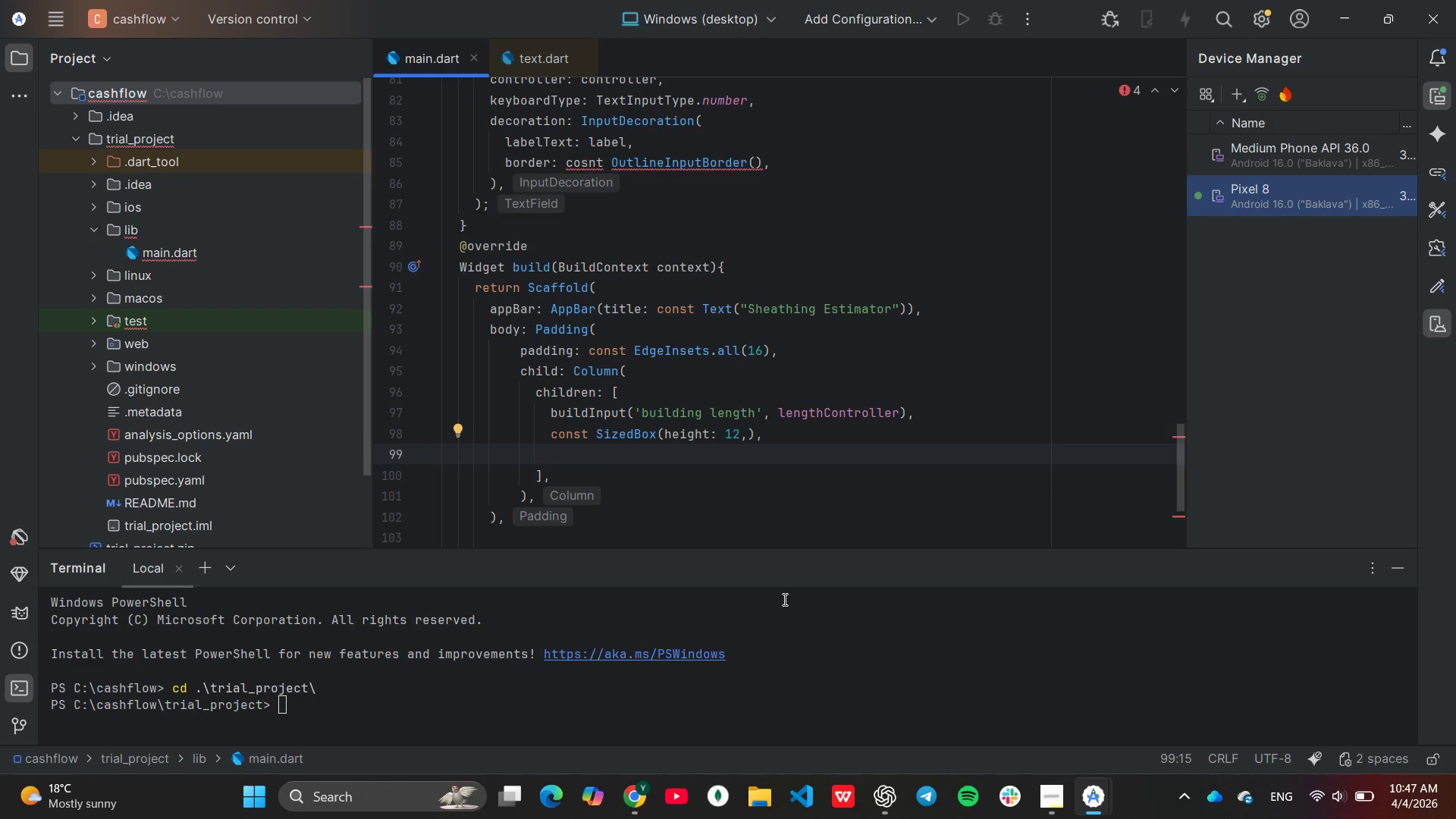 
left_click_drag(start_coordinate=[547, 411], to_coordinate=[769, 433])
 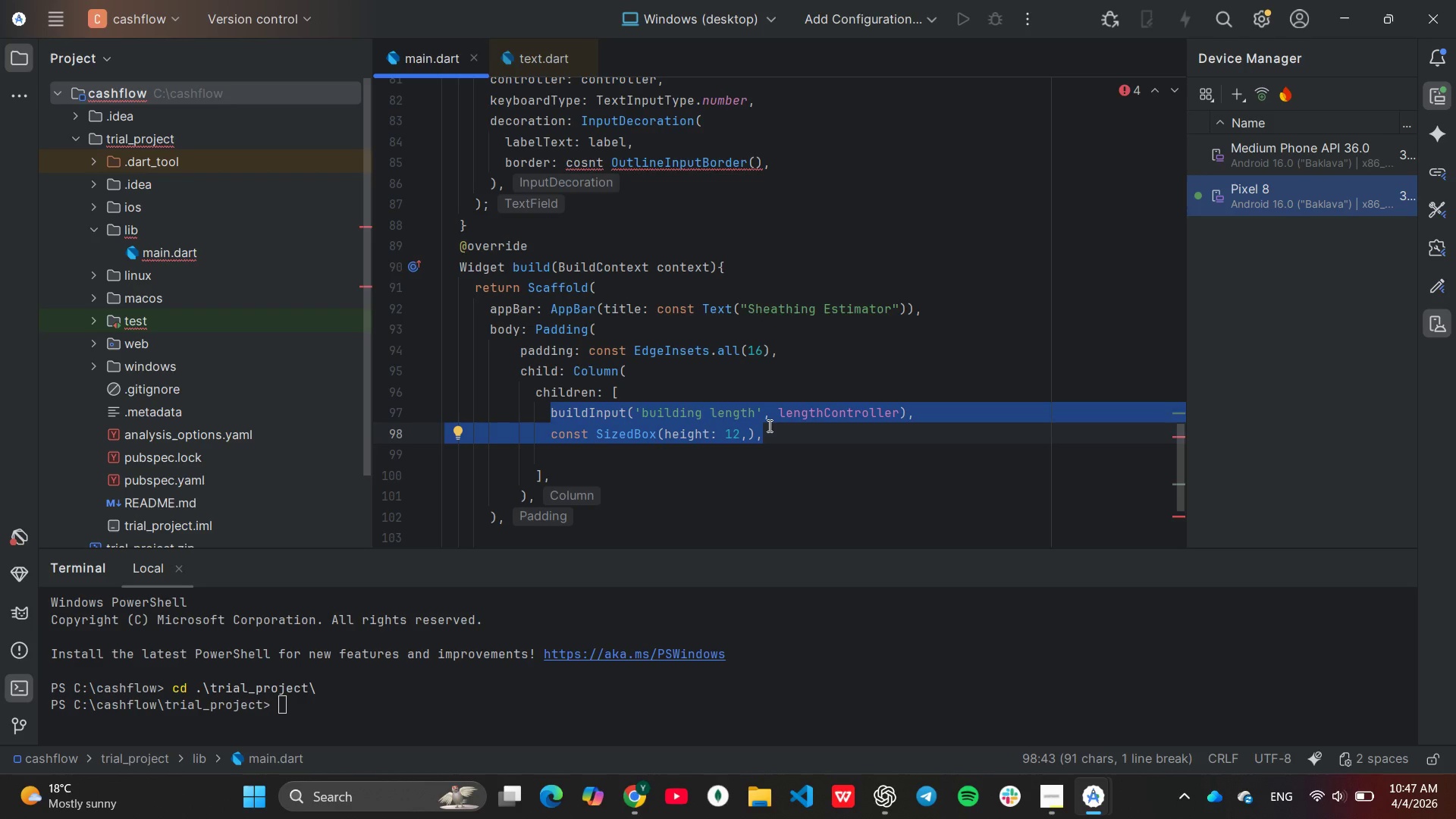 
key(Control+ControlLeft)
 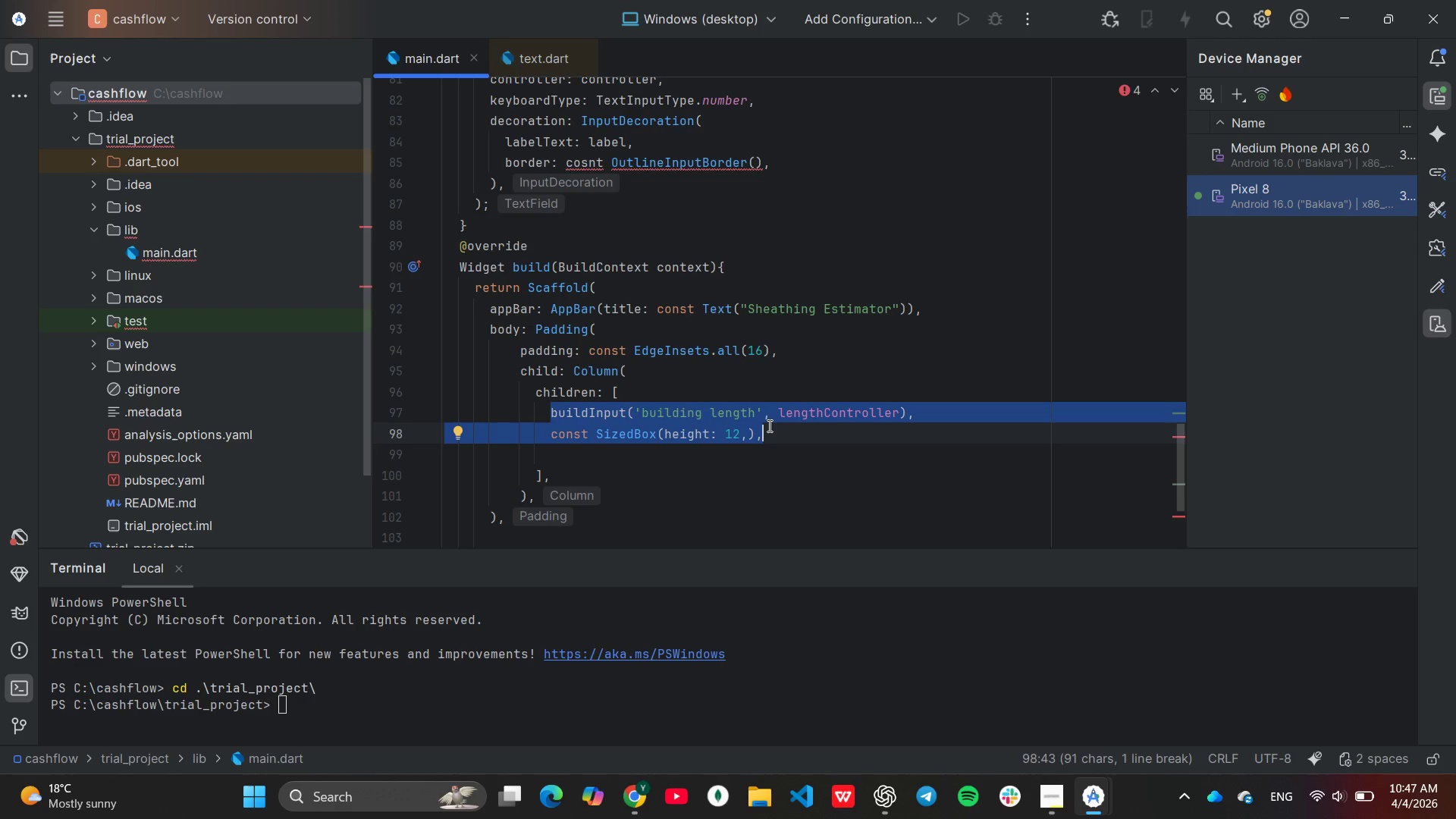 
key(Control+C)
 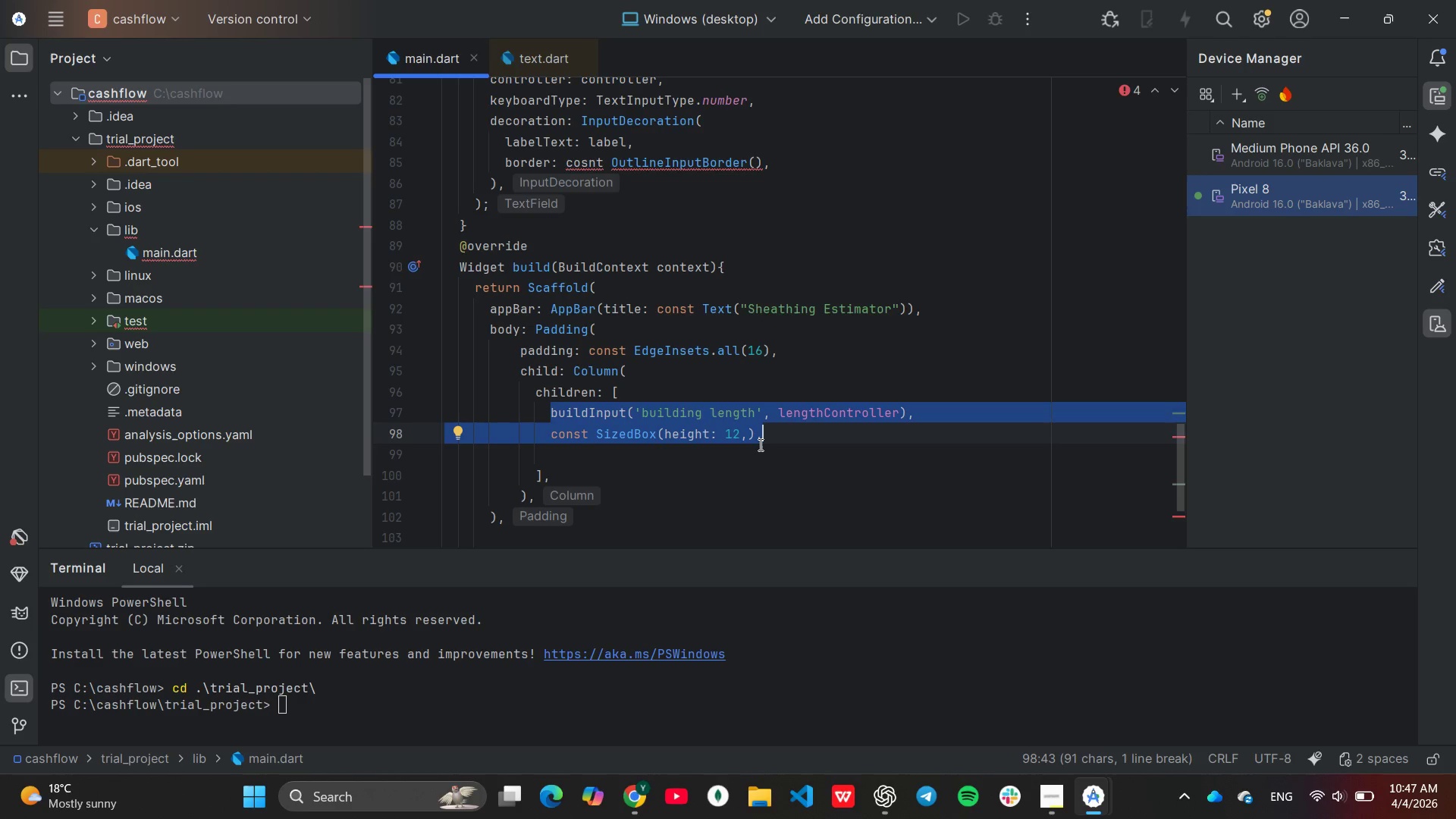 
left_click_drag(start_coordinate=[768, 448], to_coordinate=[784, 439])
 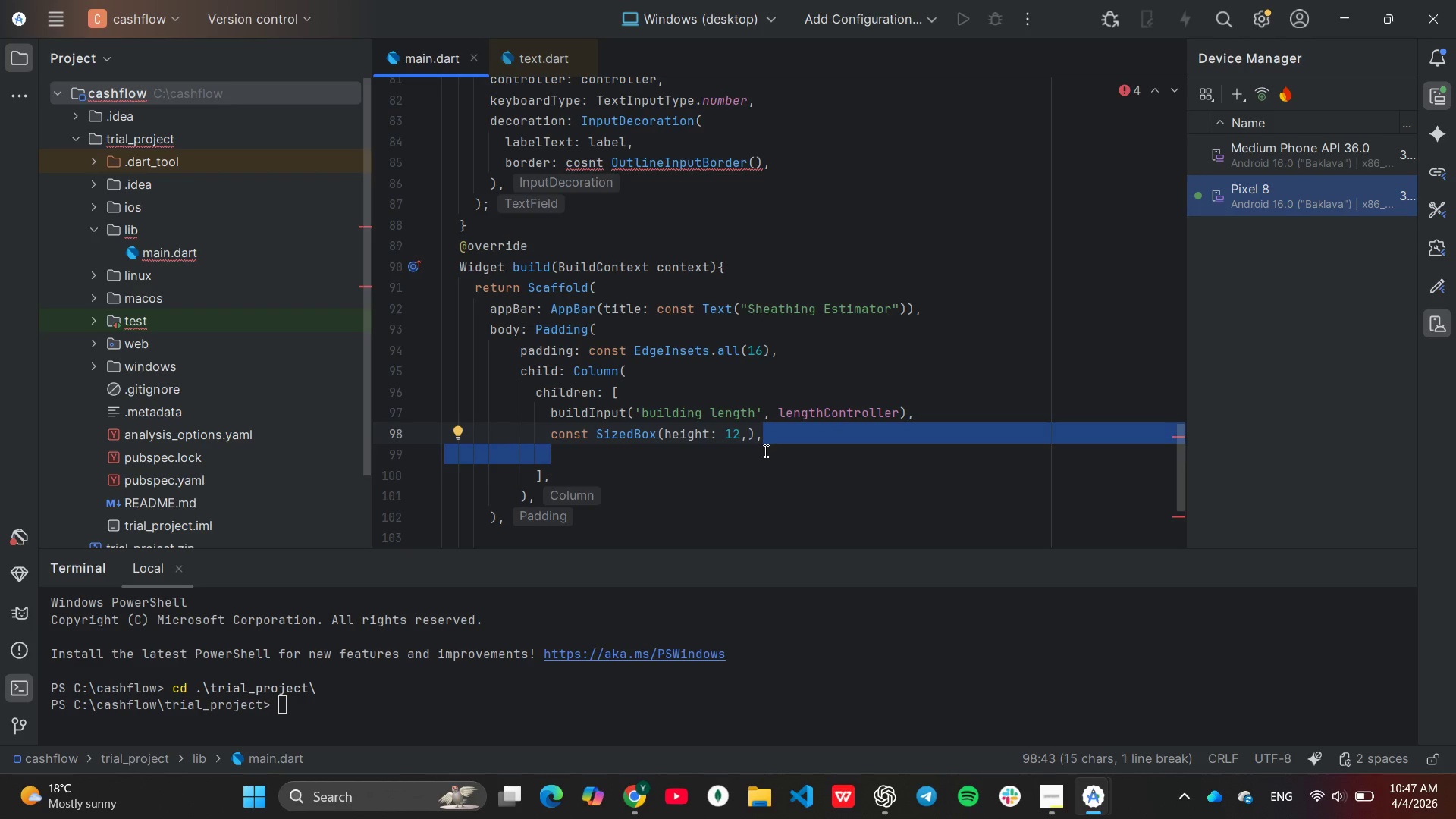 
left_click([764, 451])
 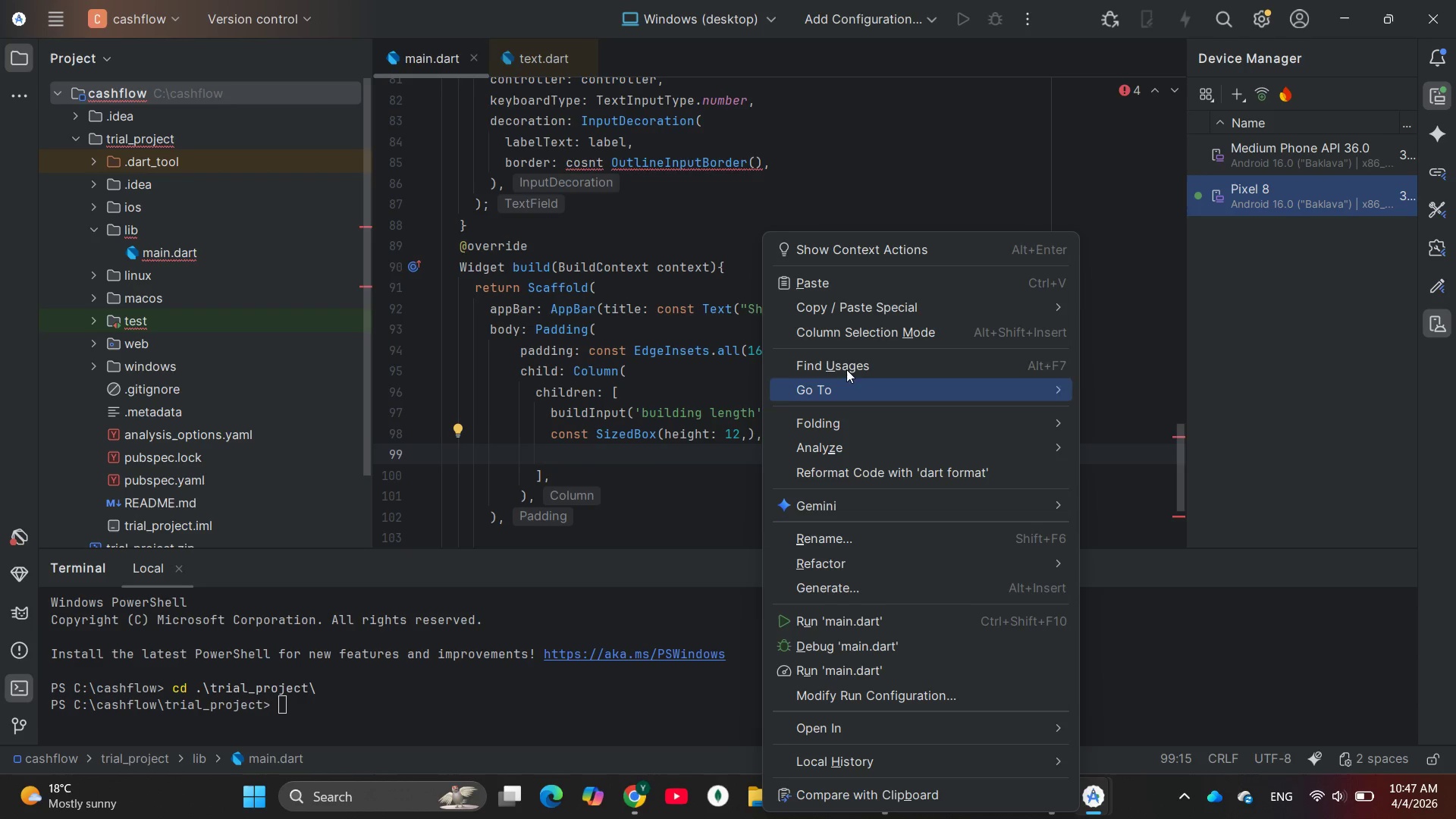 
left_click_drag(start_coordinate=[833, 282], to_coordinate=[836, 278])
 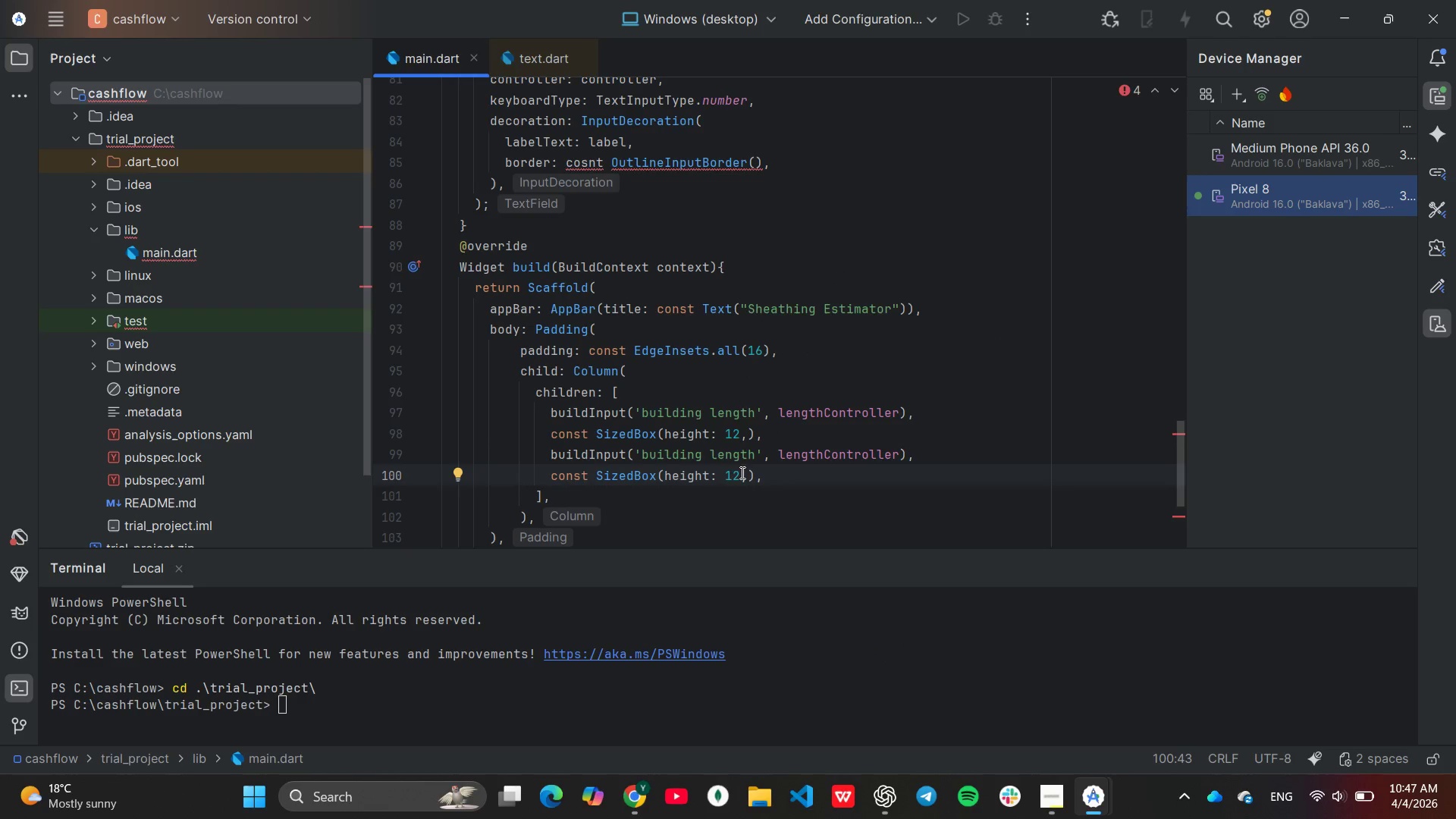 
left_click([733, 455])
 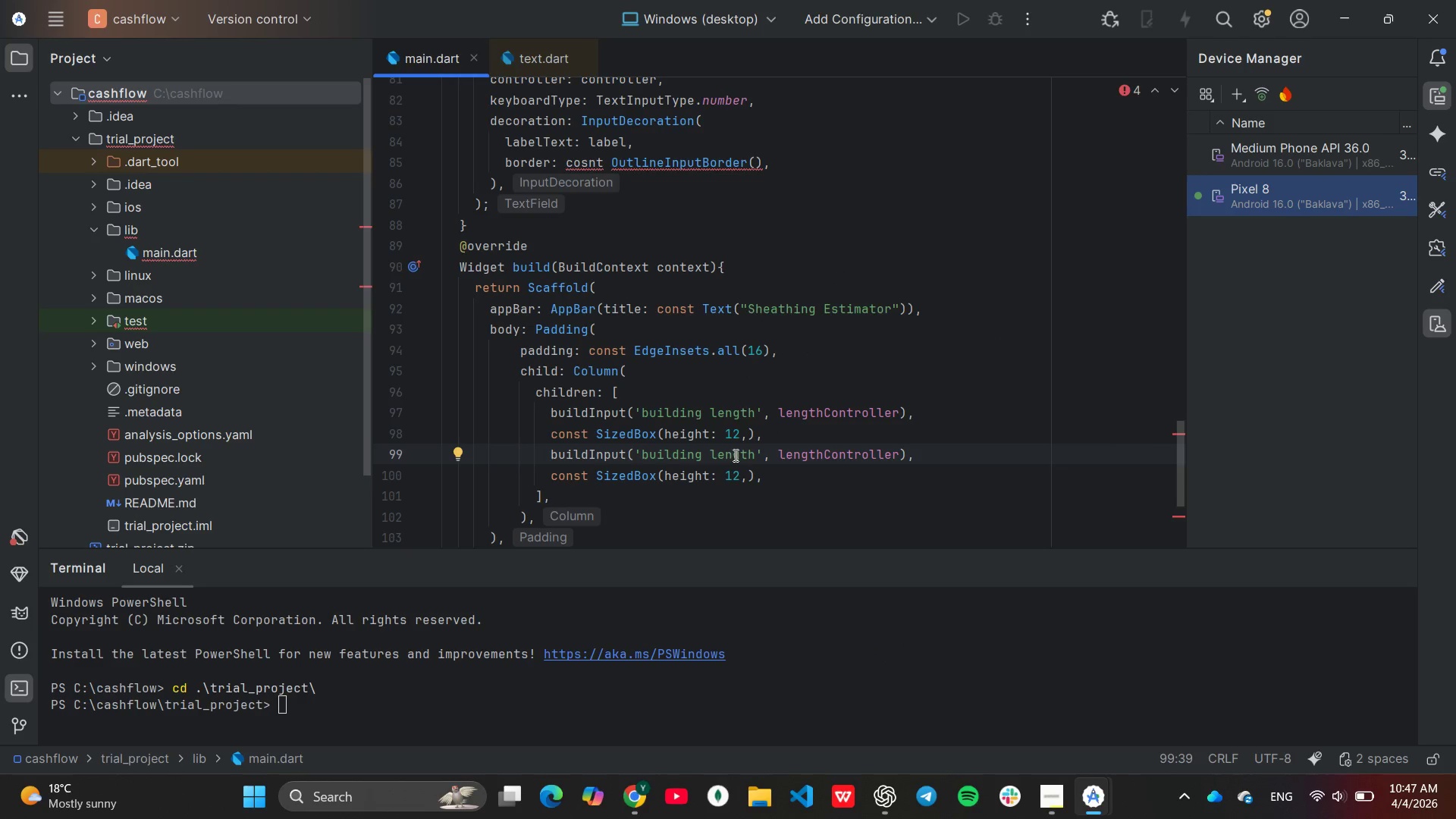 
key(ArrowRight)
 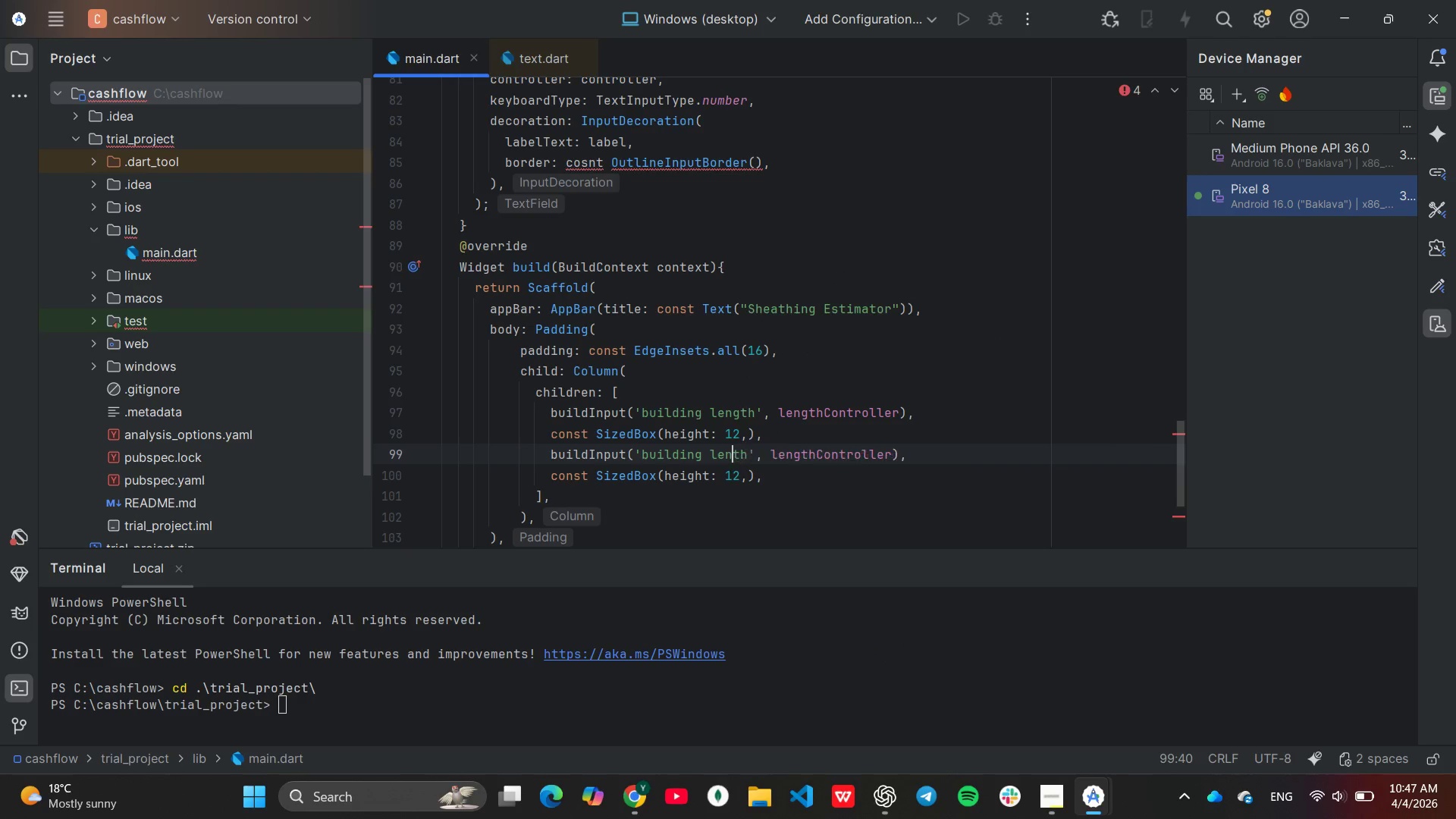 
key(Backspace)
 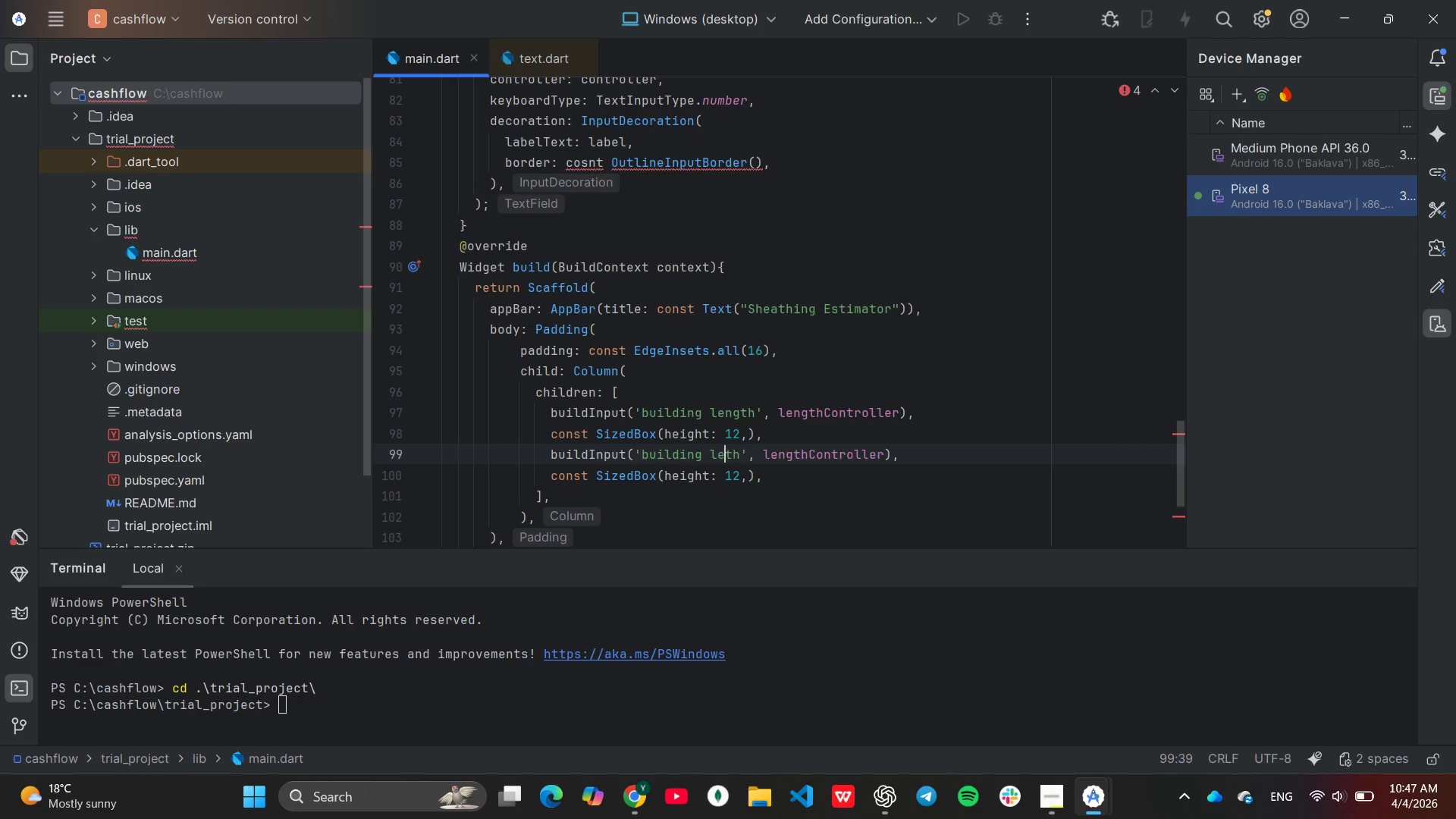 
key(Backspace)
 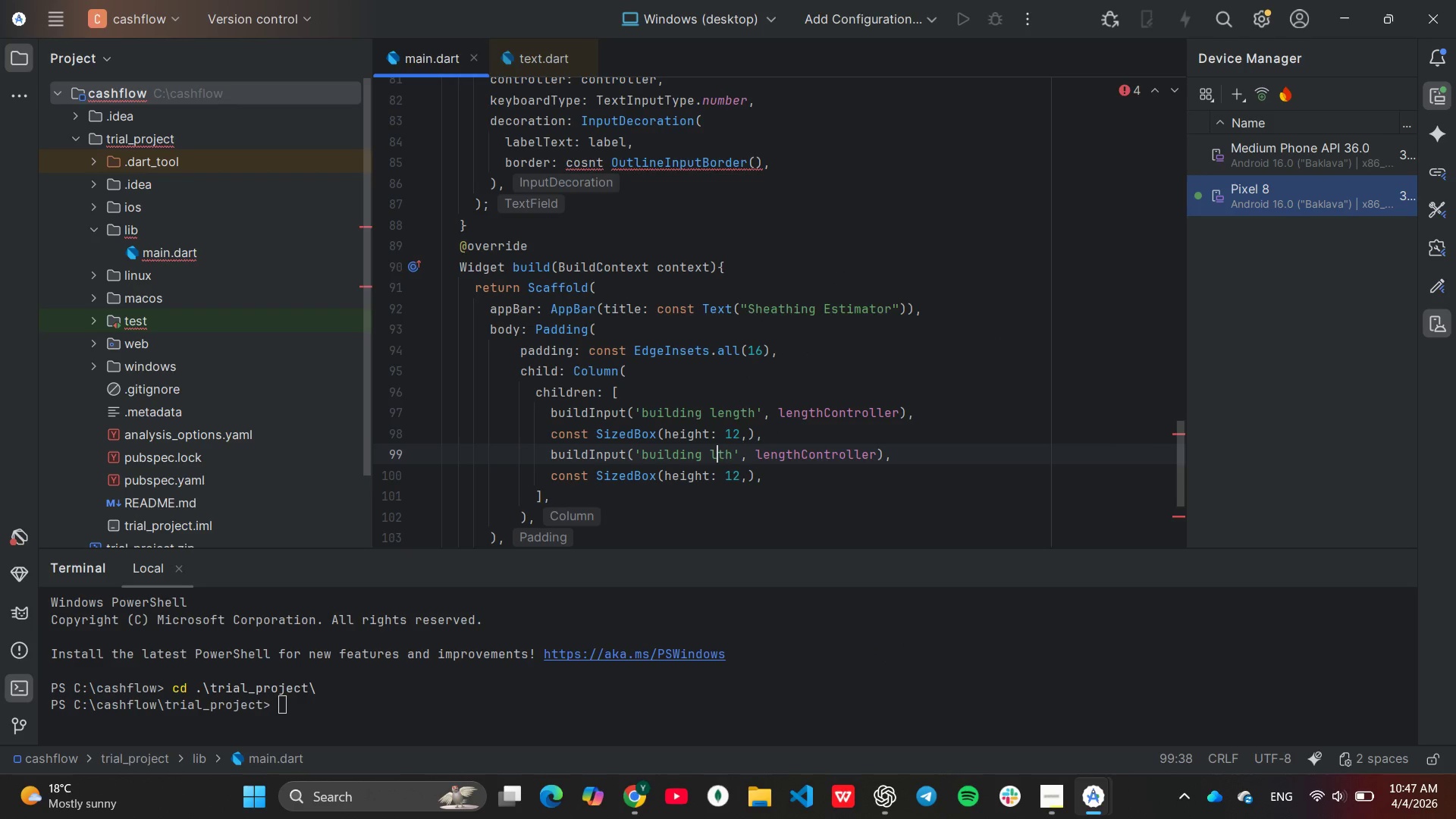 
key(Backspace)
 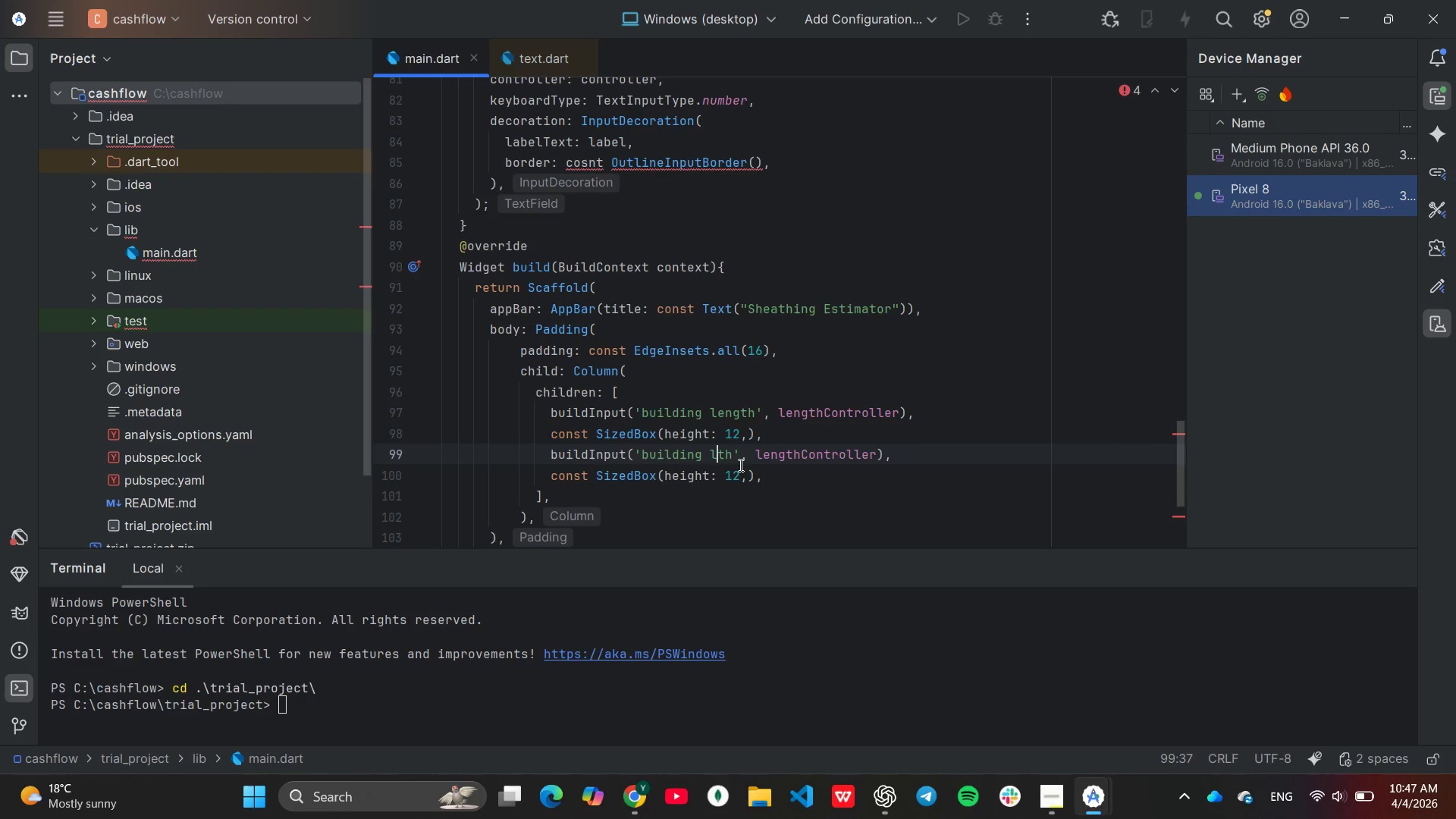 
key(Backspace)
 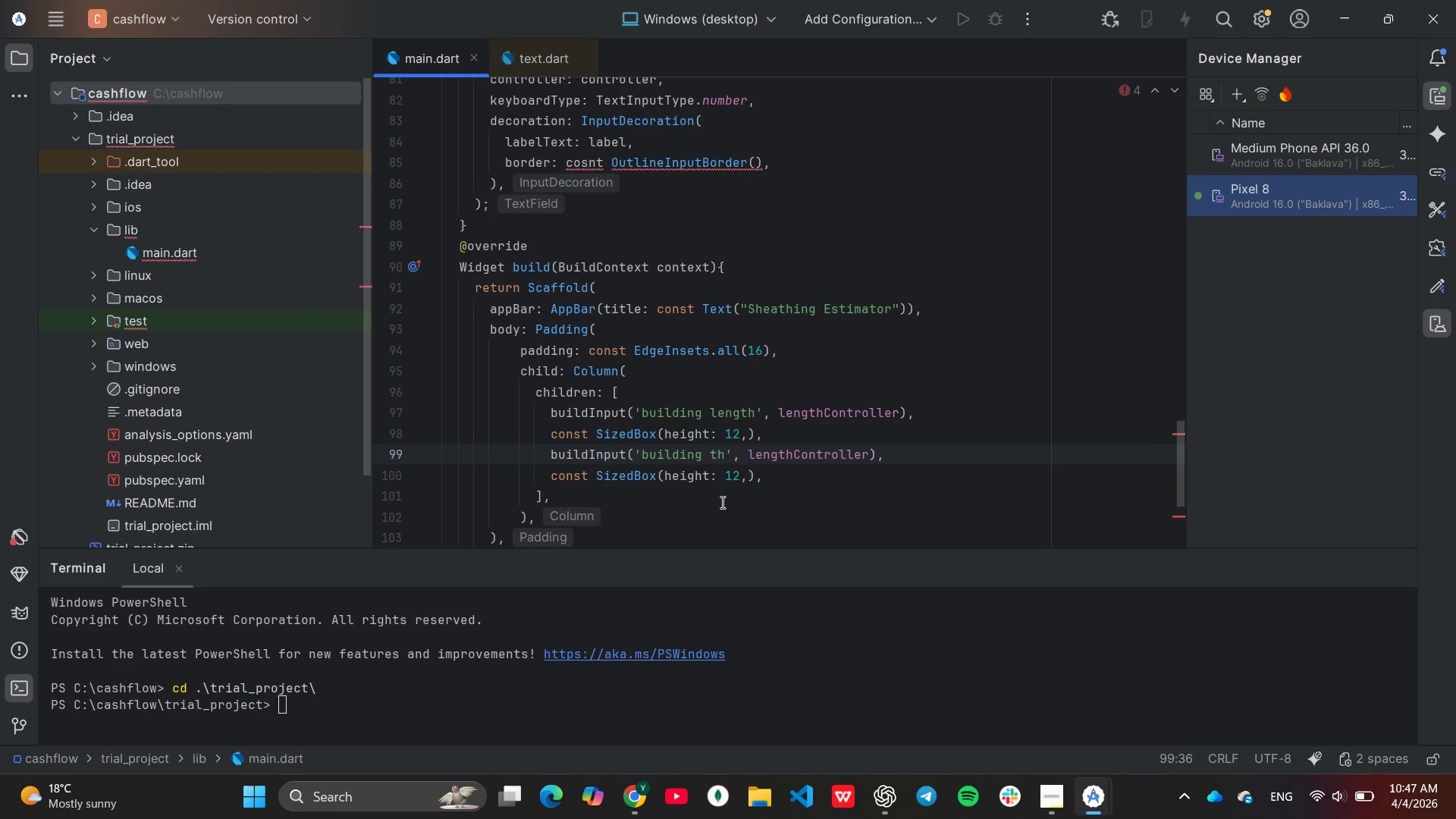 
type(widt)
key(Backspace)
 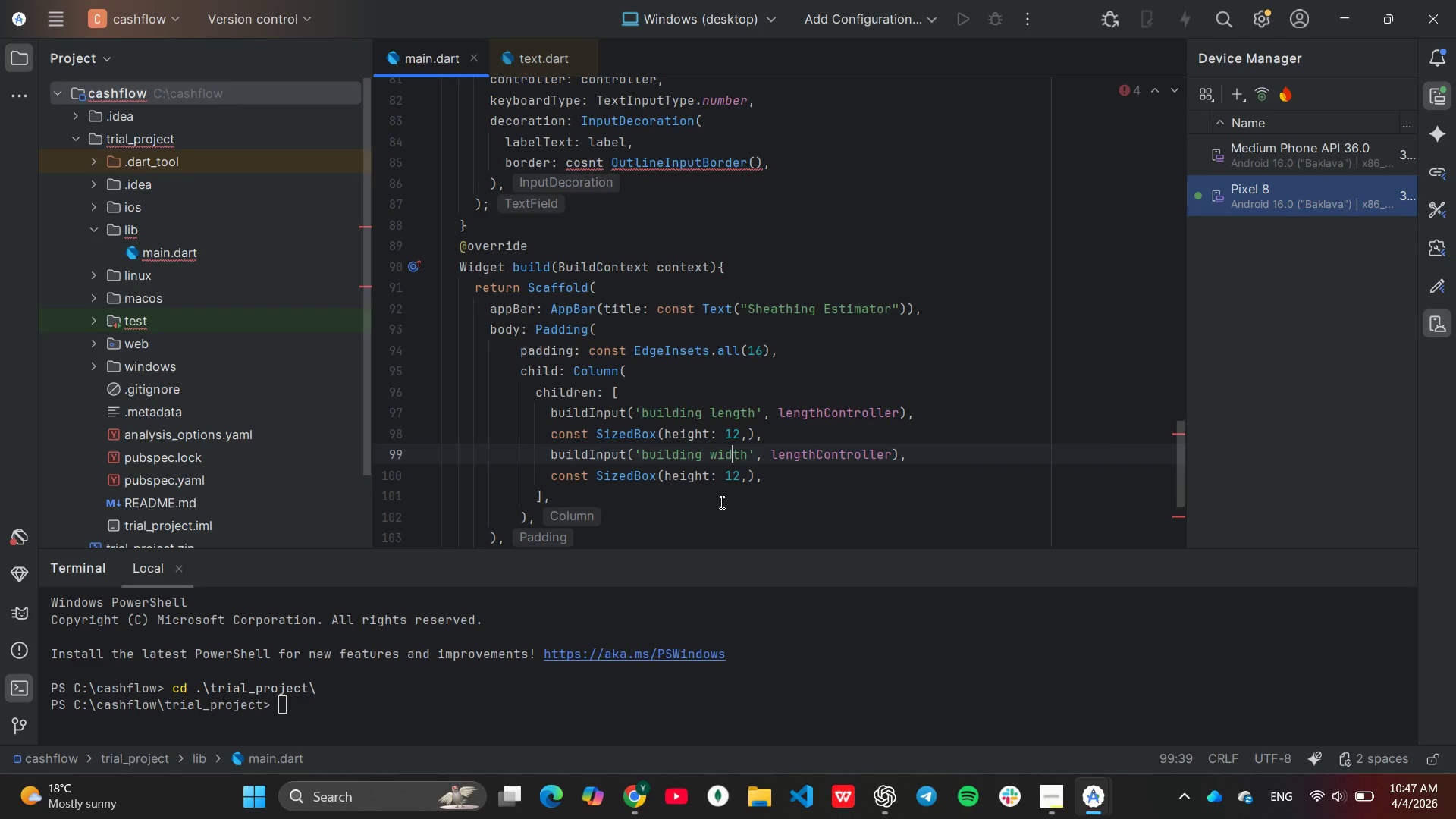 
hold_key(key=ArrowRight, duration=0.69)
 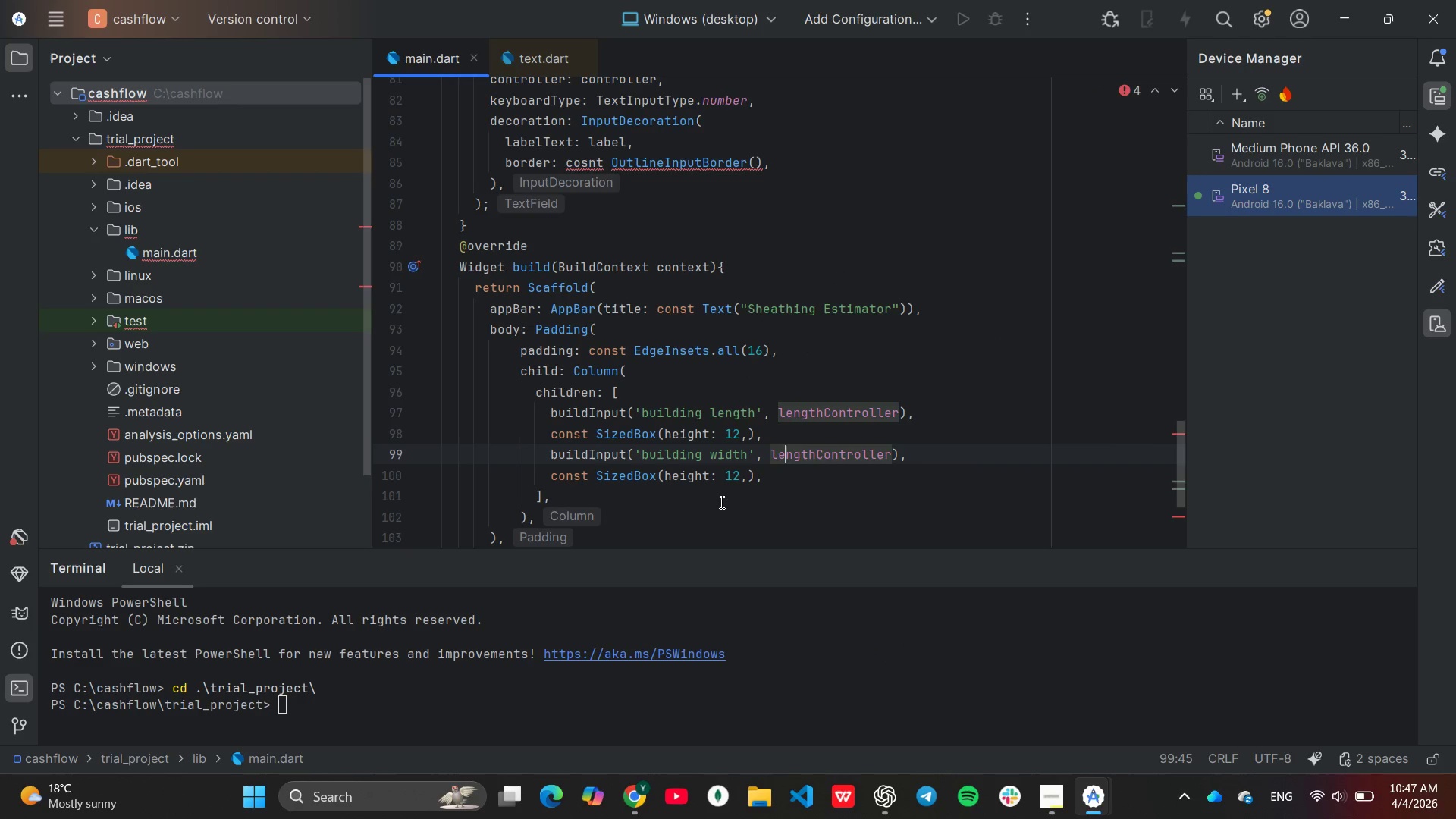 
key(ArrowRight)
 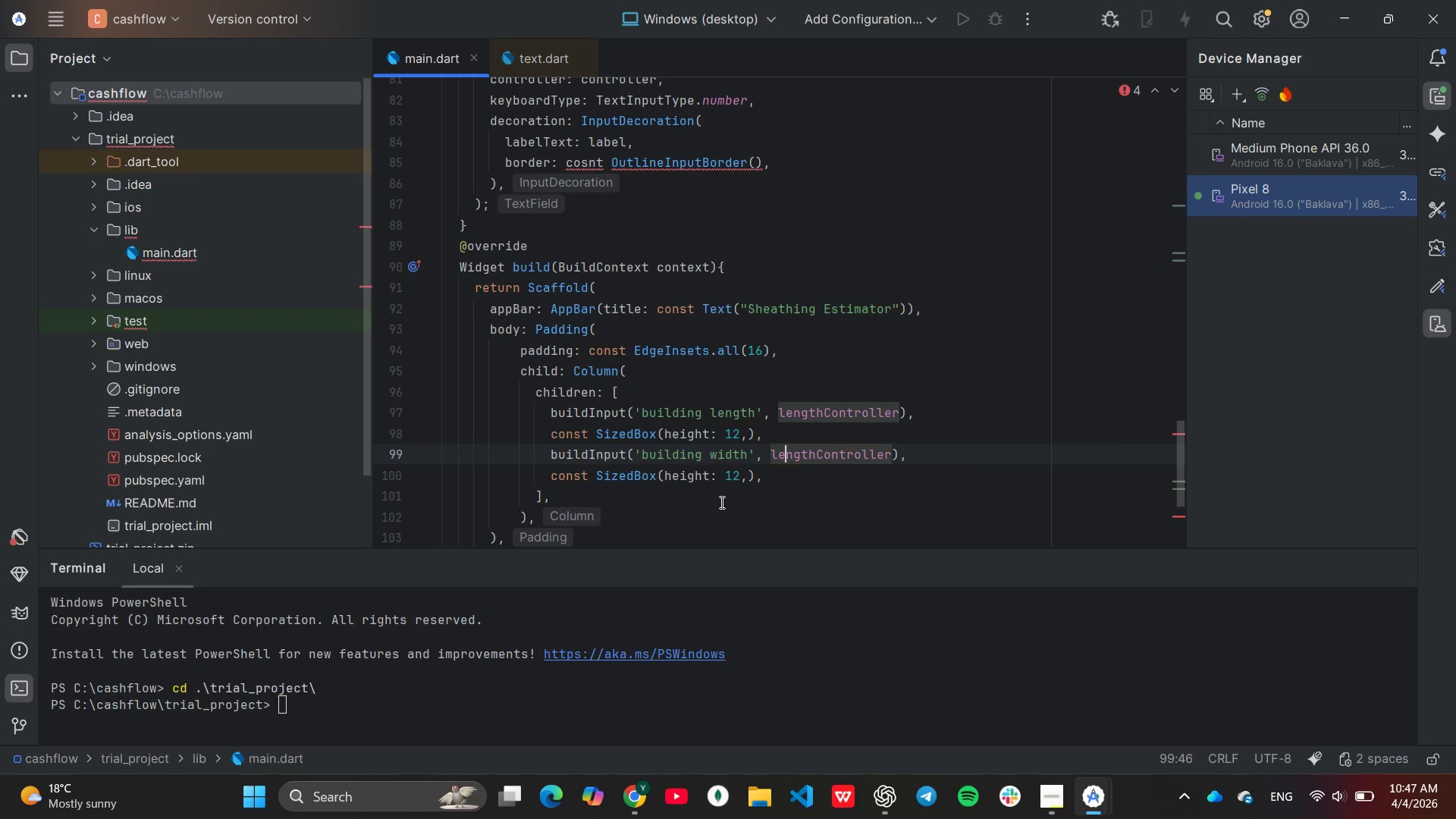 
key(ArrowRight)
 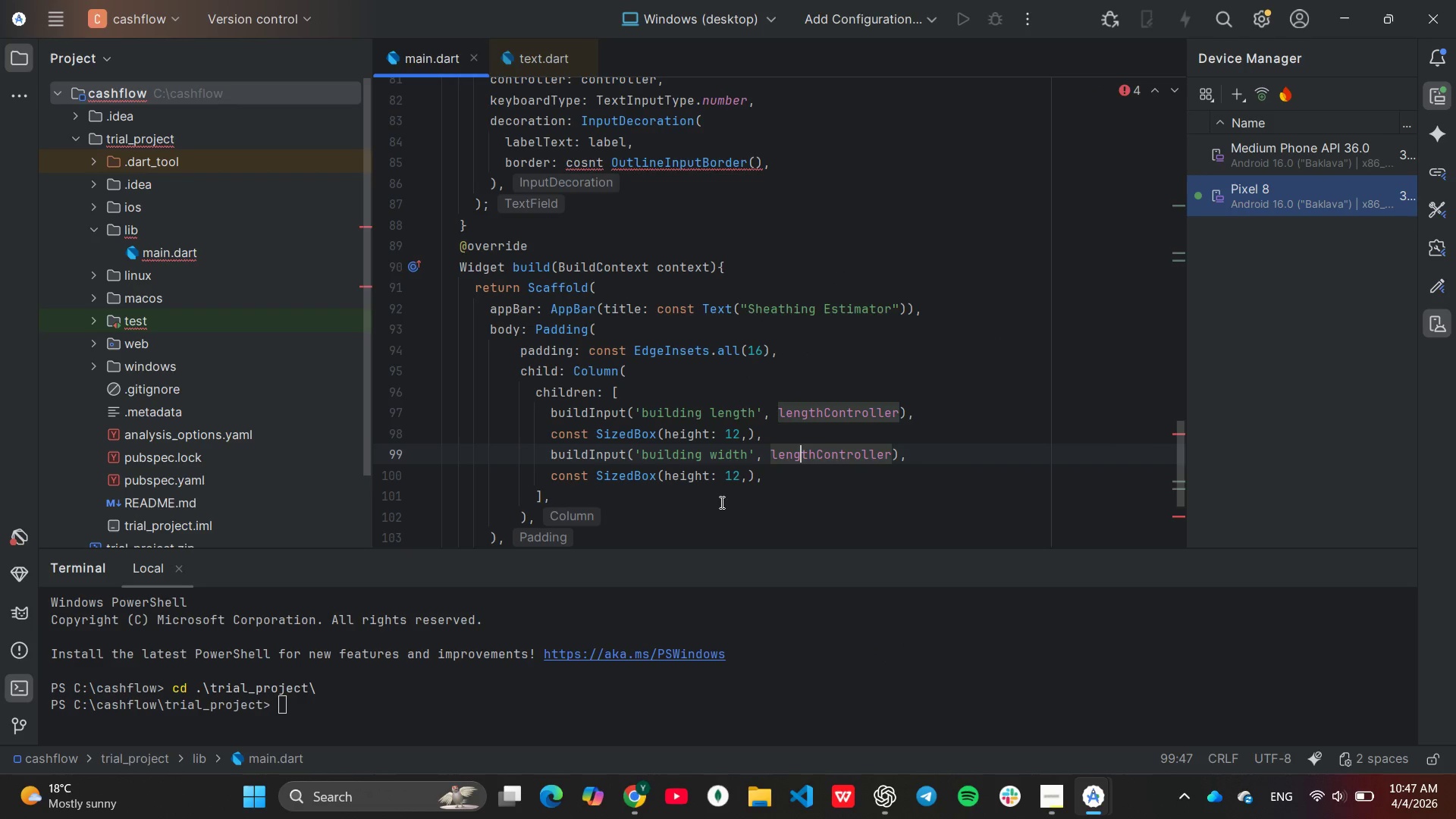 
key(ArrowRight)
 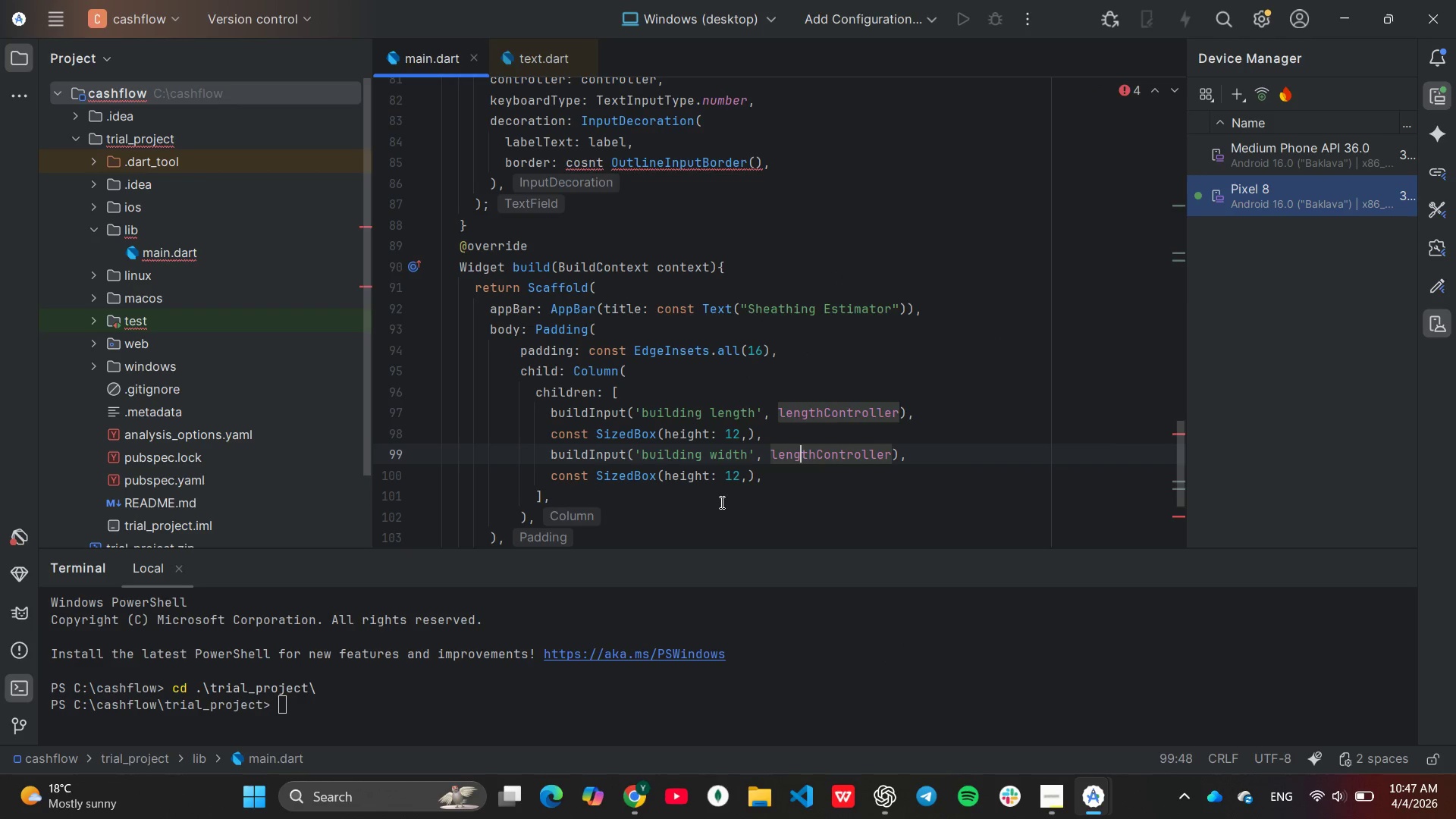 
key(Backspace)
key(Backspace)
key(Backspace)
key(Backspace)
type(wid)
 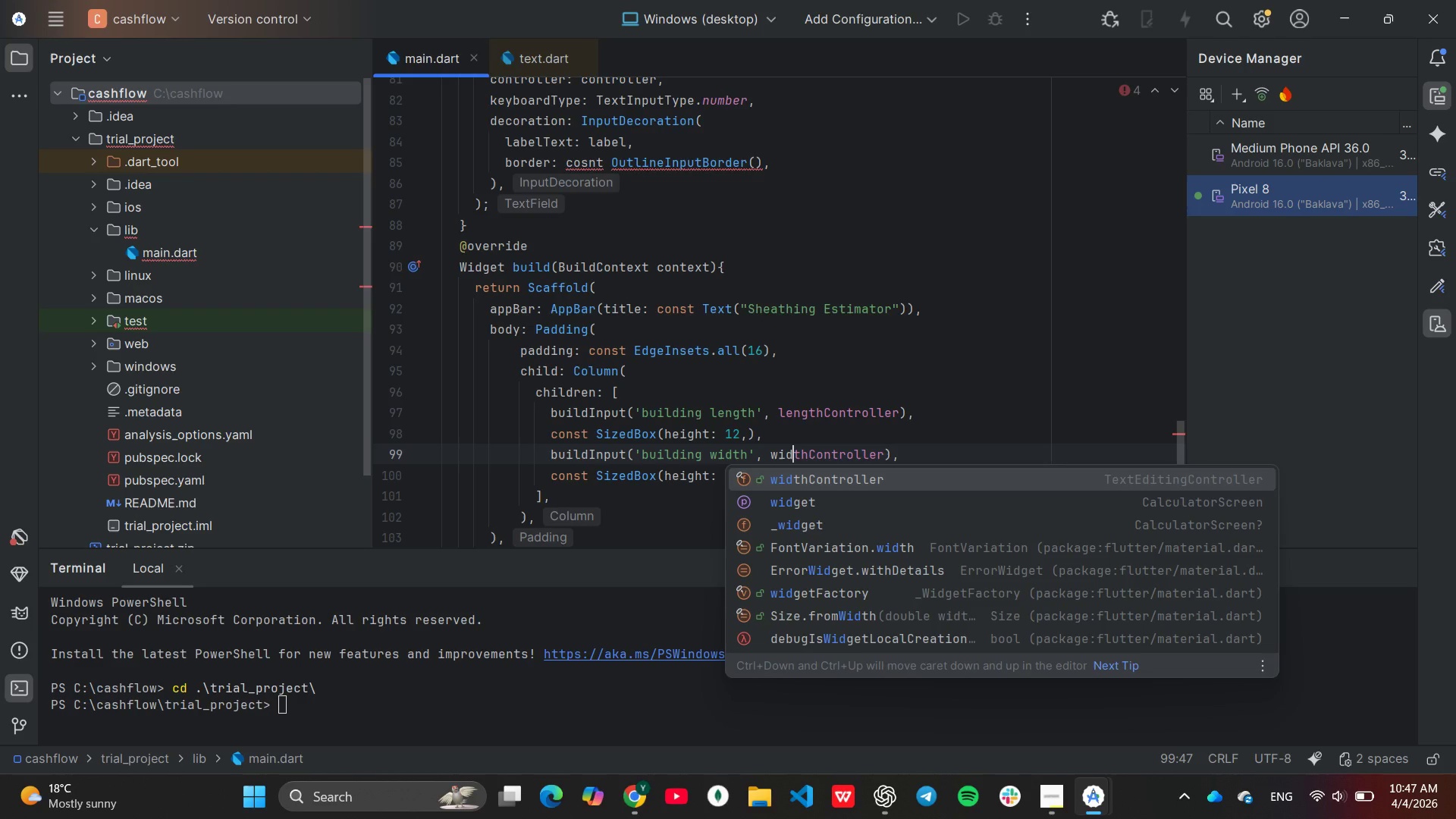 
key(ArrowRight)
 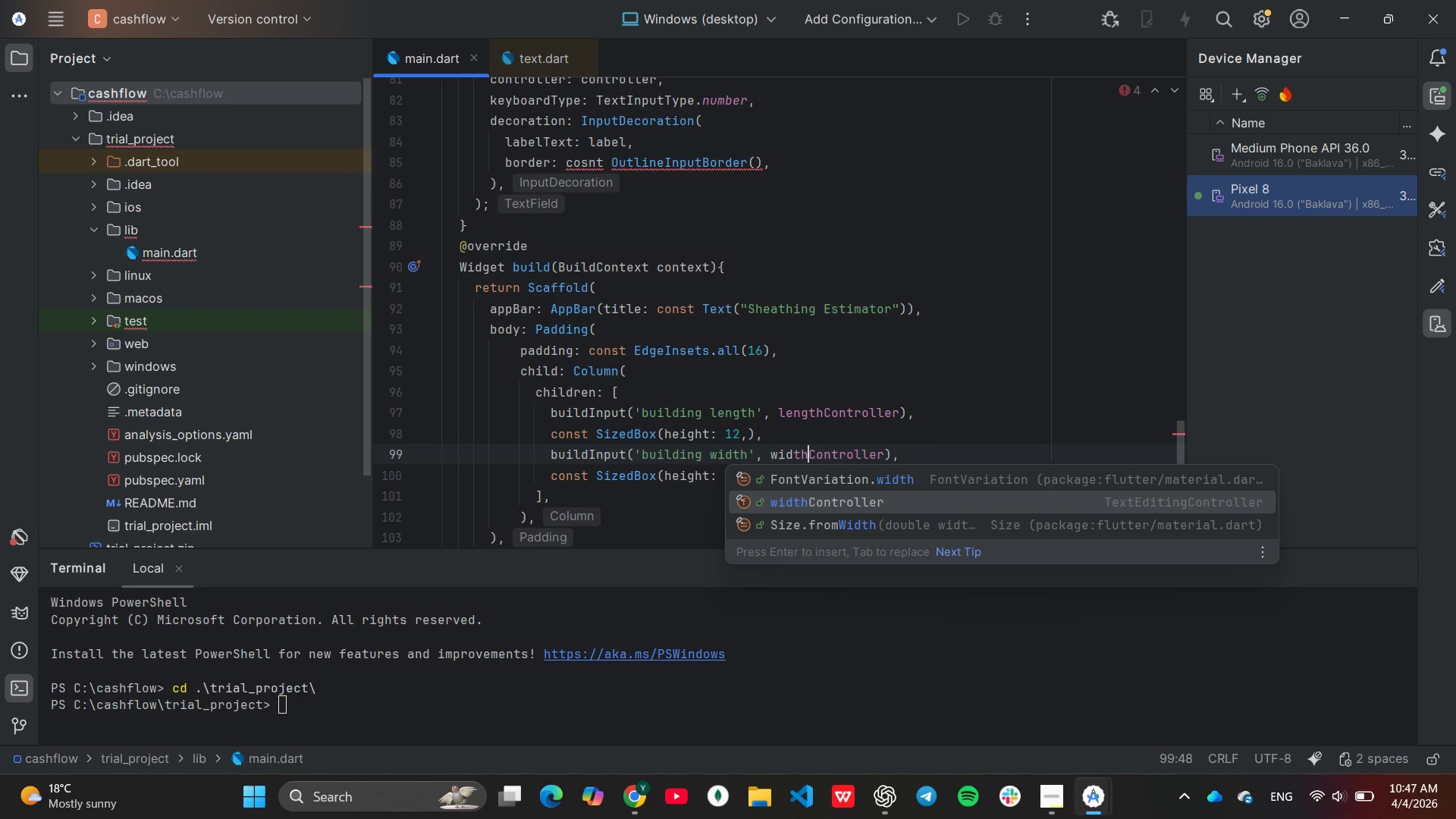 
hold_key(key=ArrowRight, duration=0.83)
 